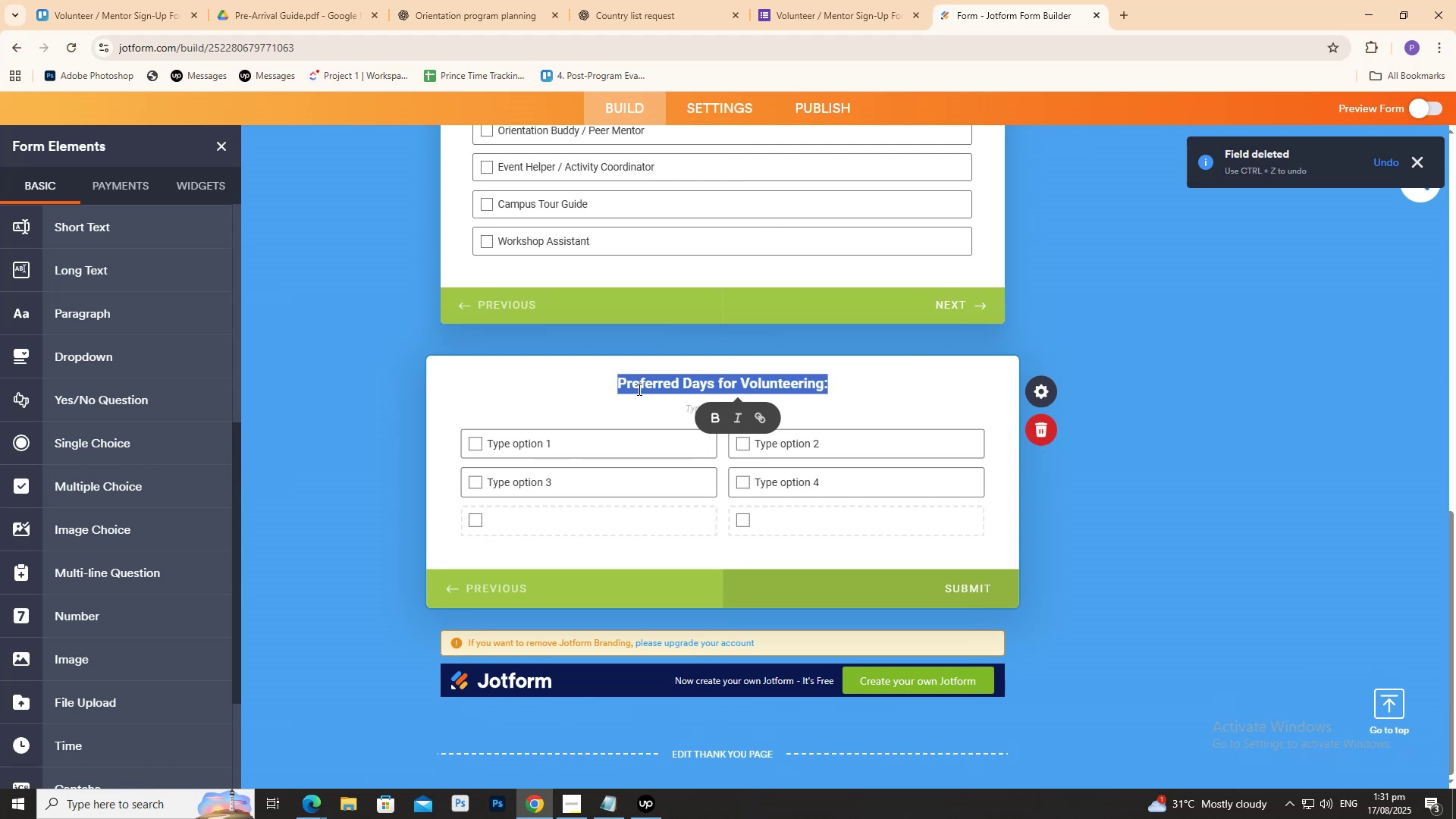 
double_click([577, 377])
 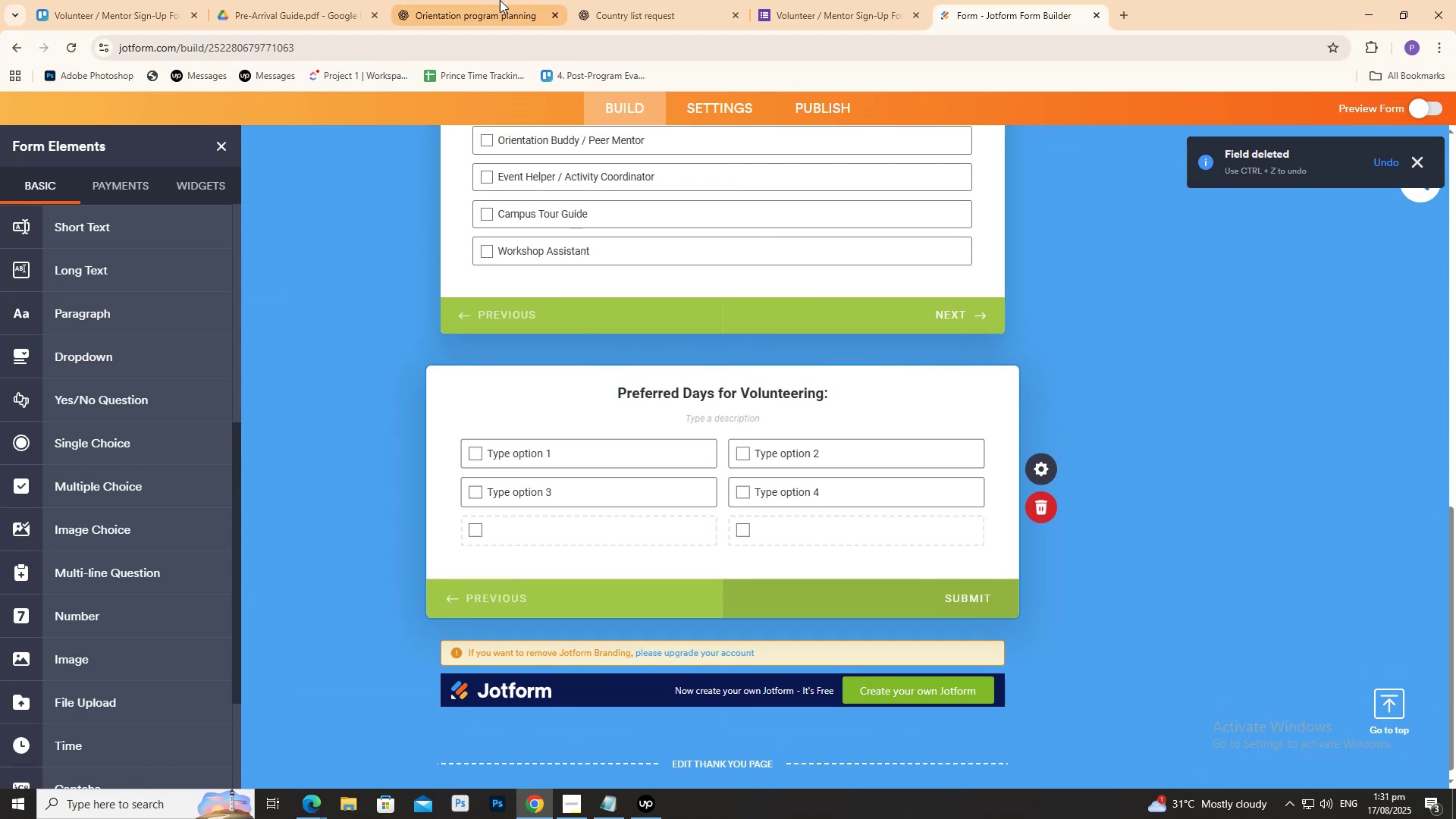 
triple_click([498, 0])
 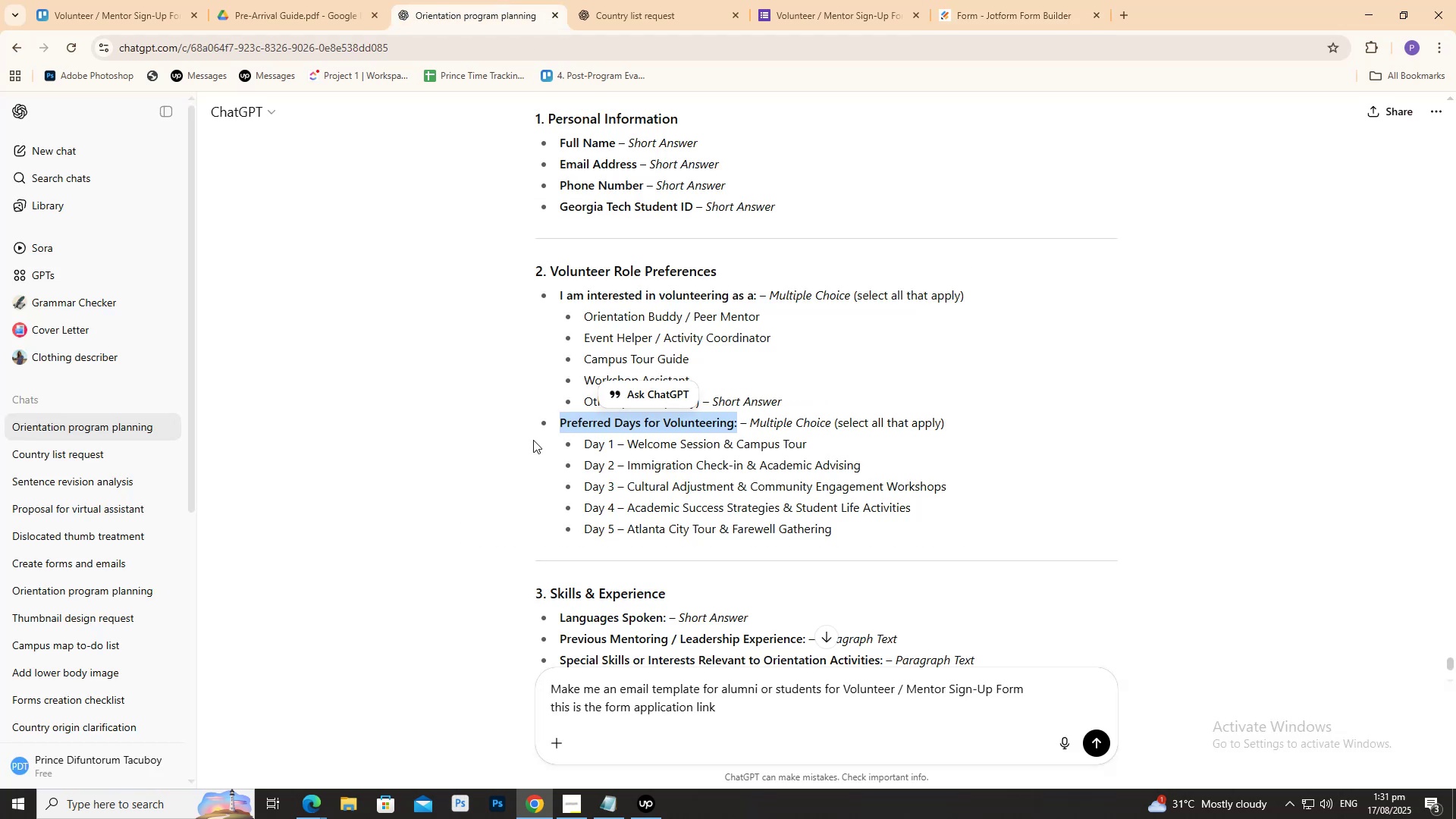 
left_click_drag(start_coordinate=[579, 442], to_coordinate=[613, 438])
 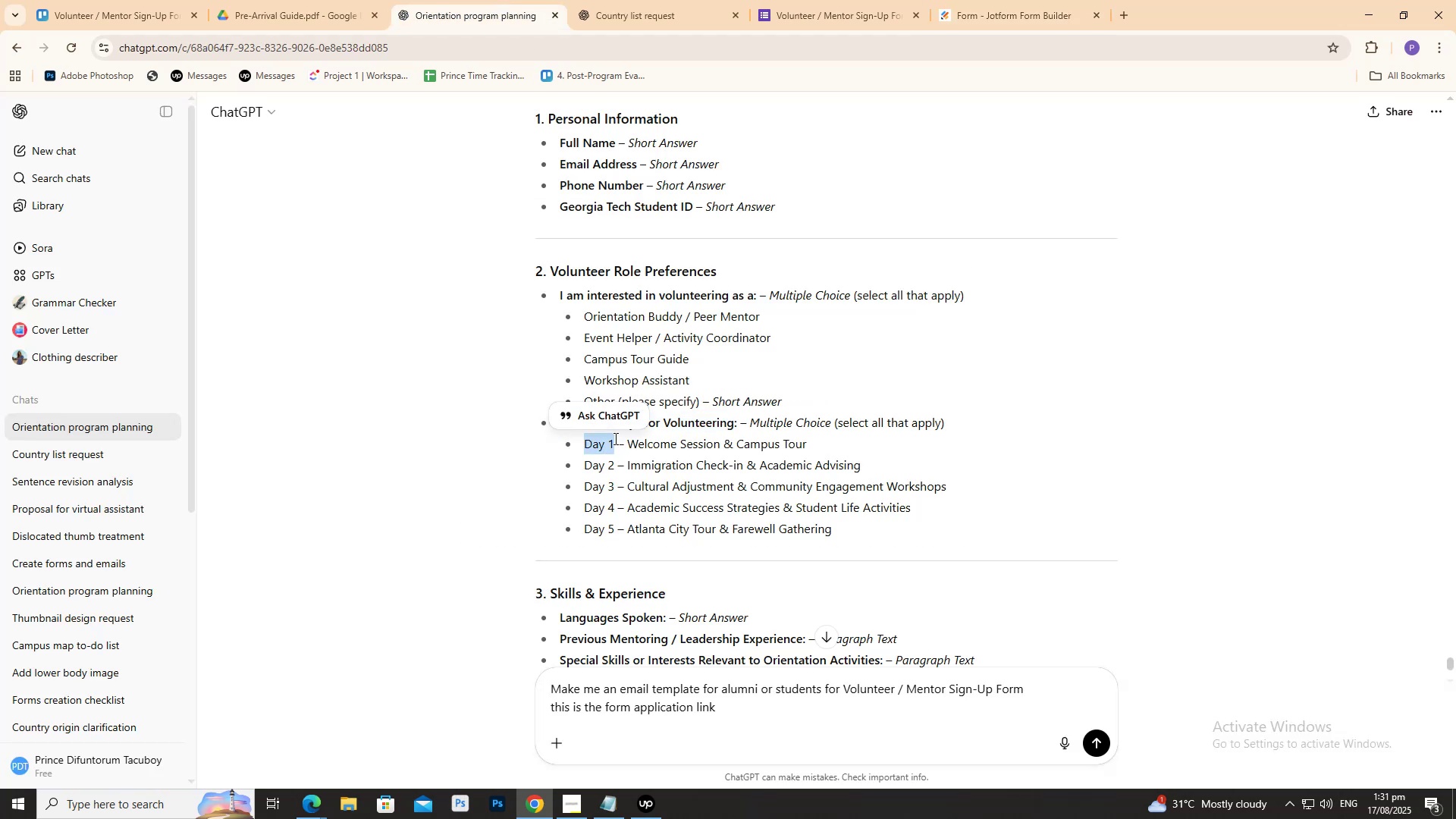 
key(Control+C)
 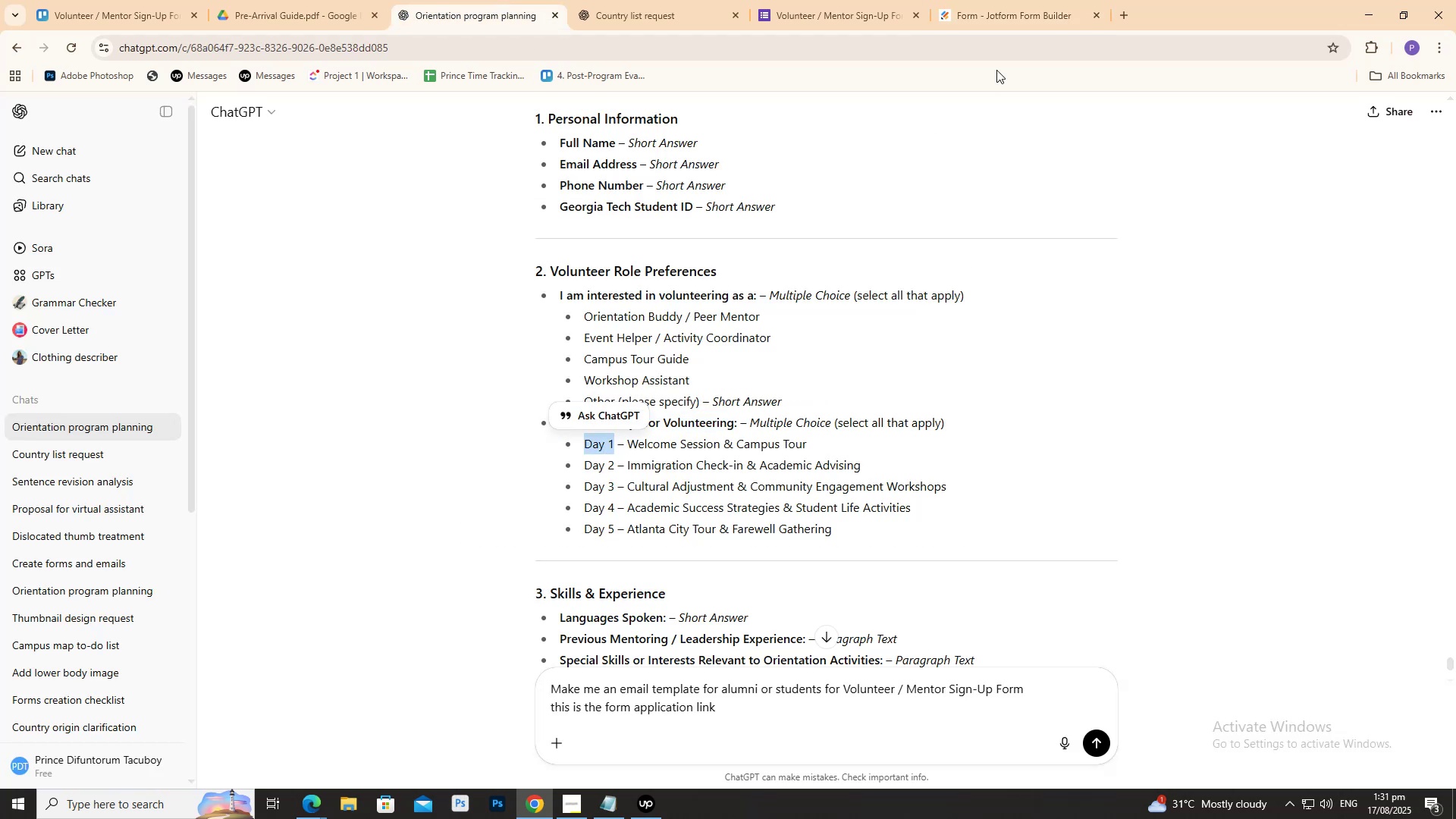 
key(Control+C)
 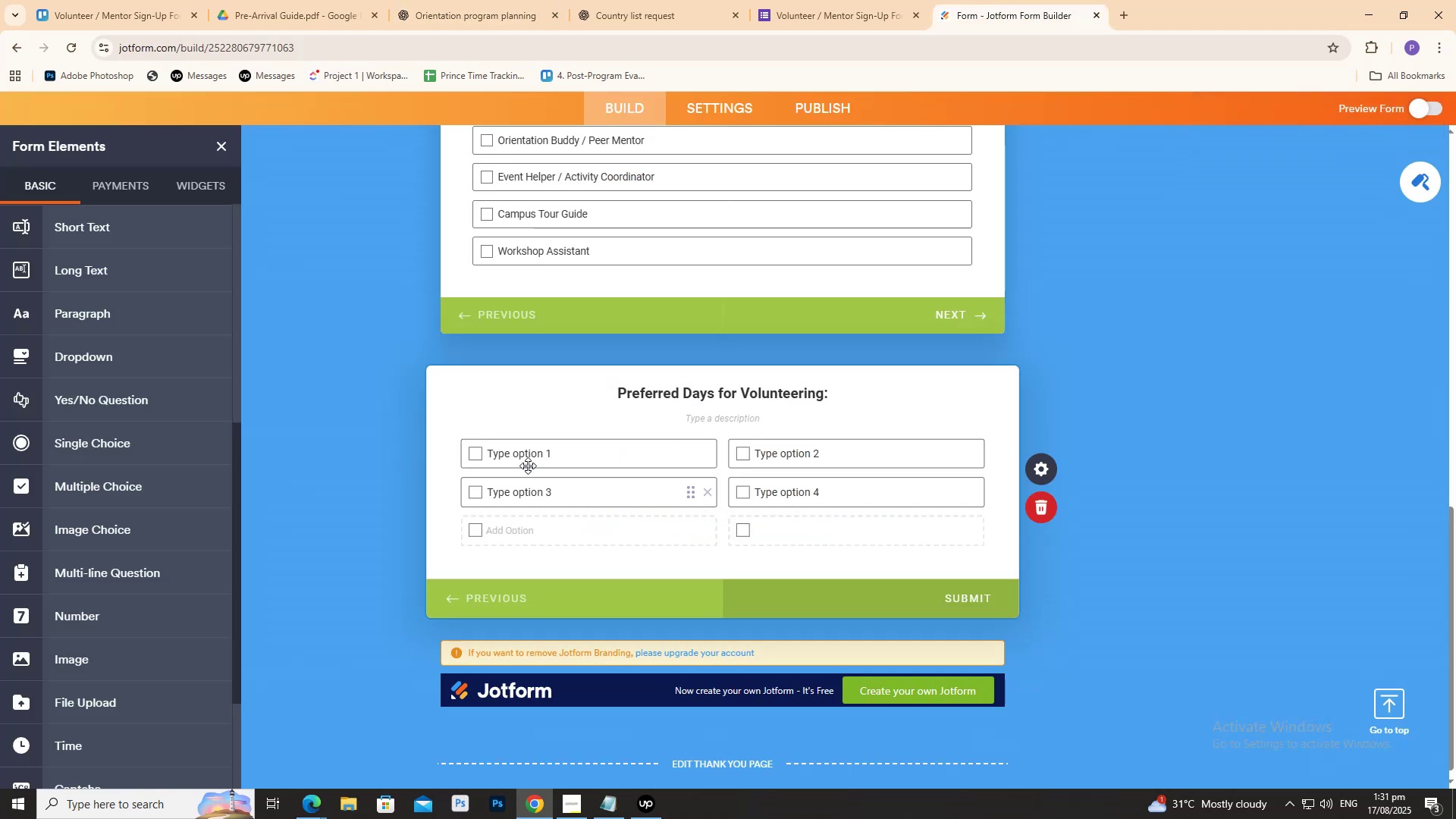 
left_click([558, 447])
 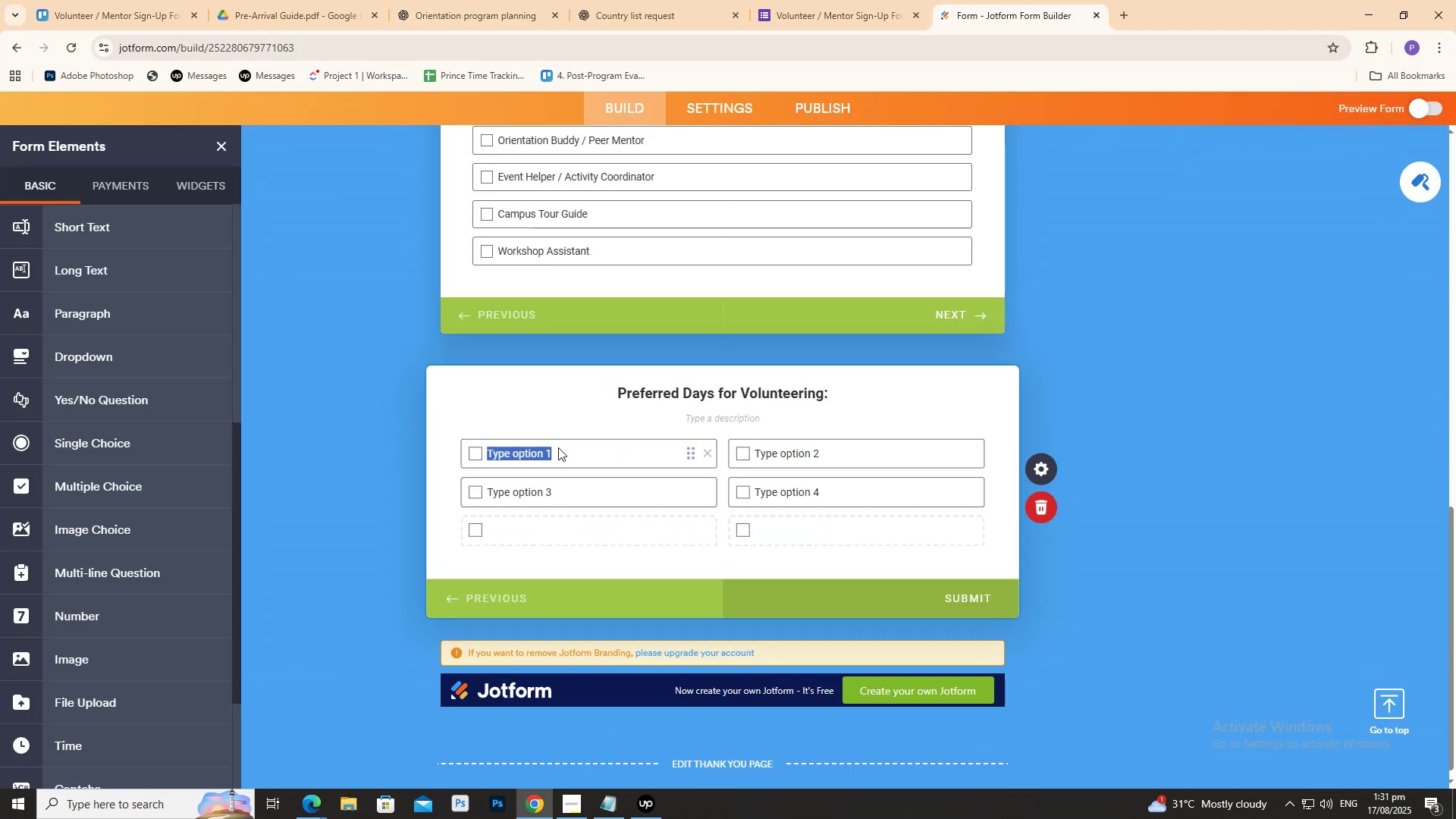 
key(Control+V)
 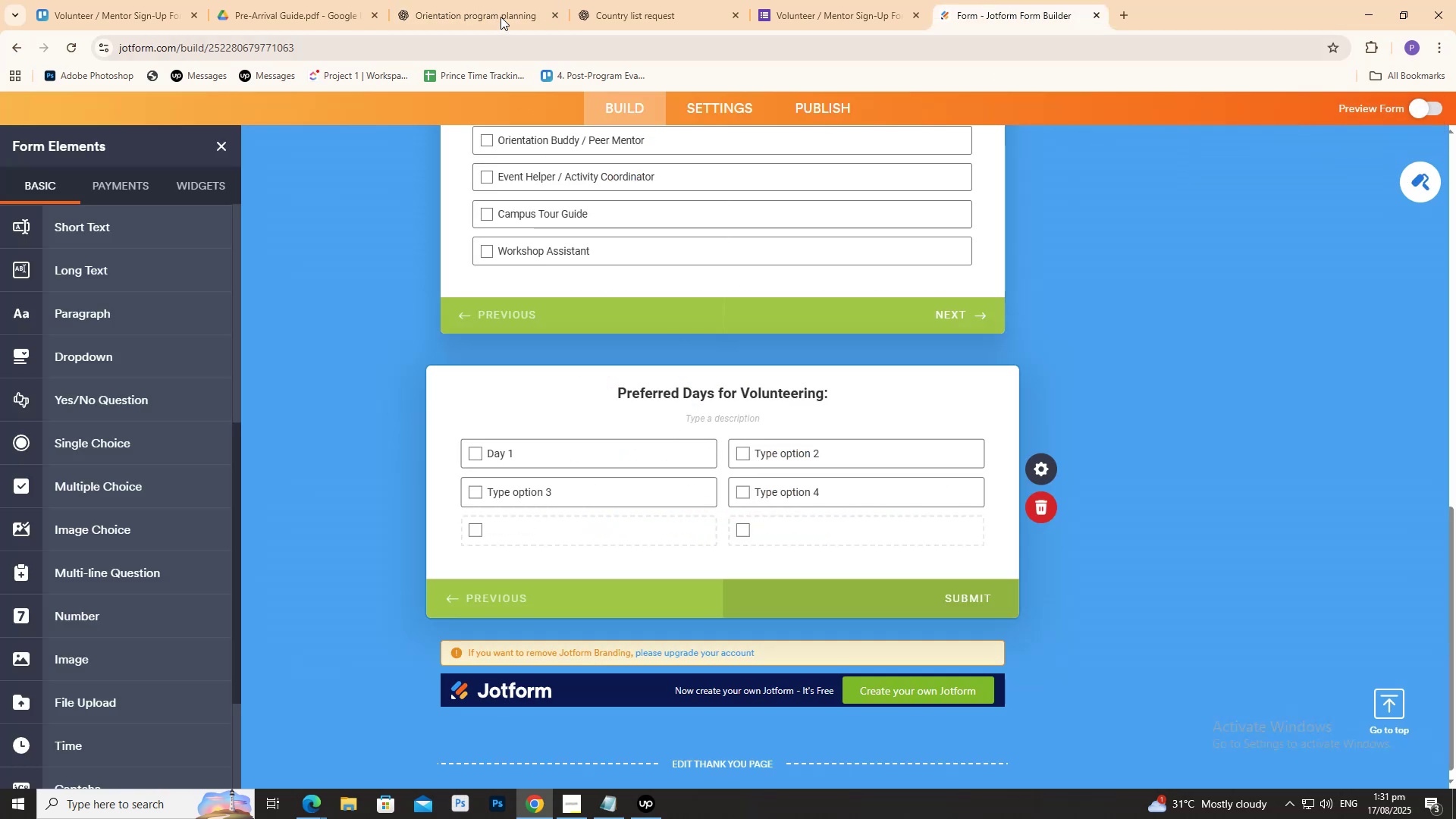 
left_click([487, 0])
 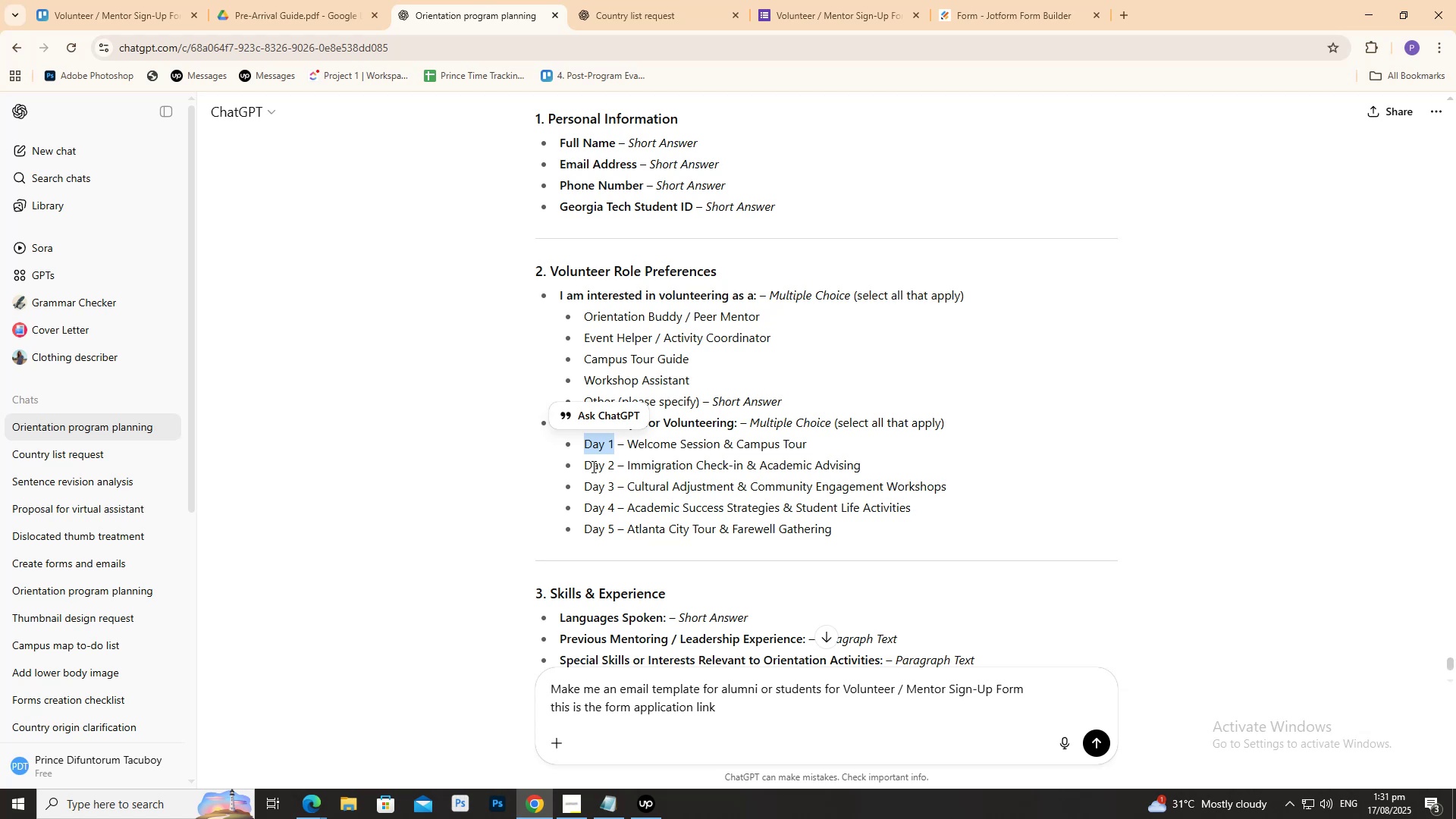 
left_click_drag(start_coordinate=[586, 466], to_coordinate=[612, 468])
 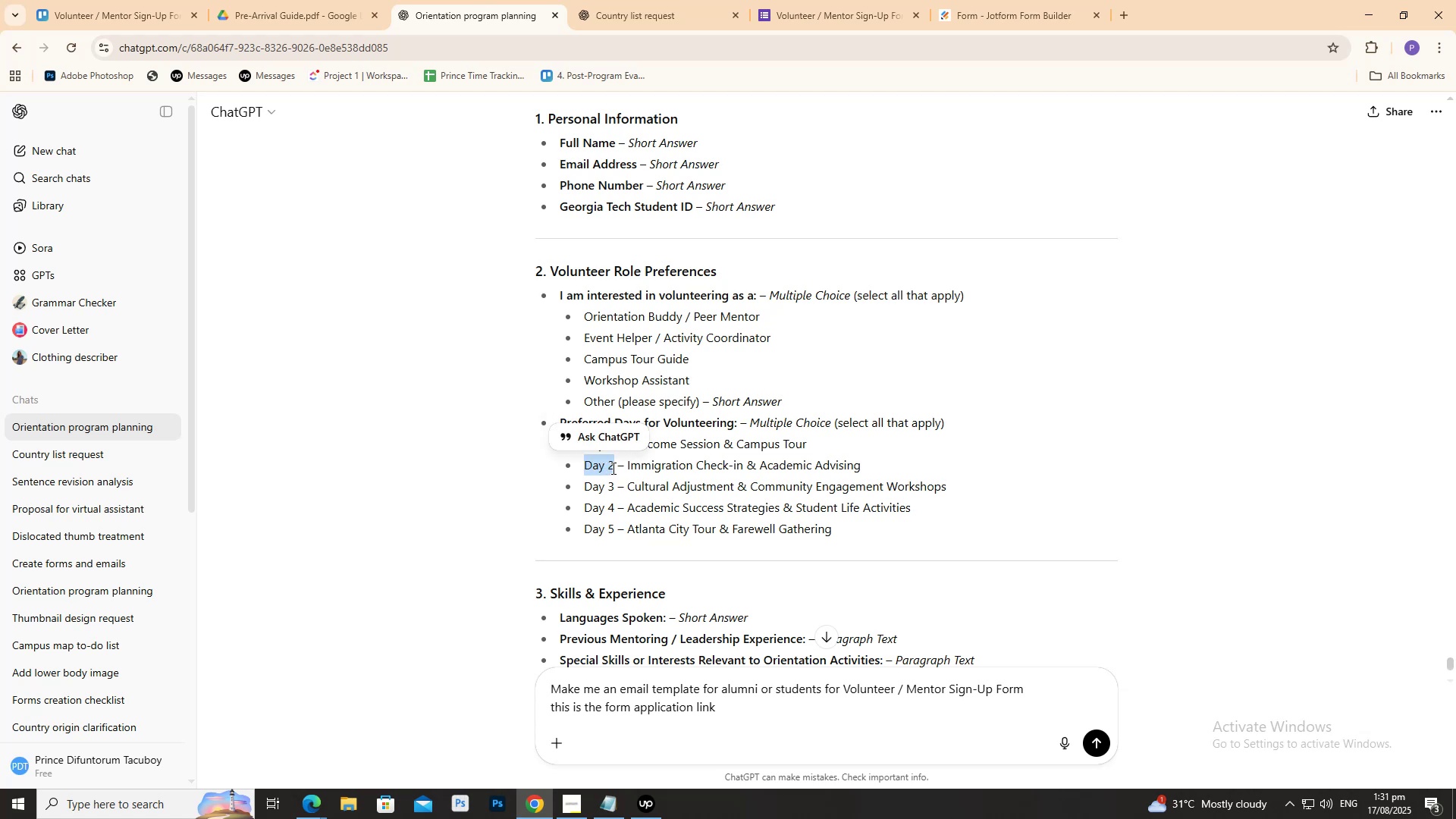 
key(Control+C)
 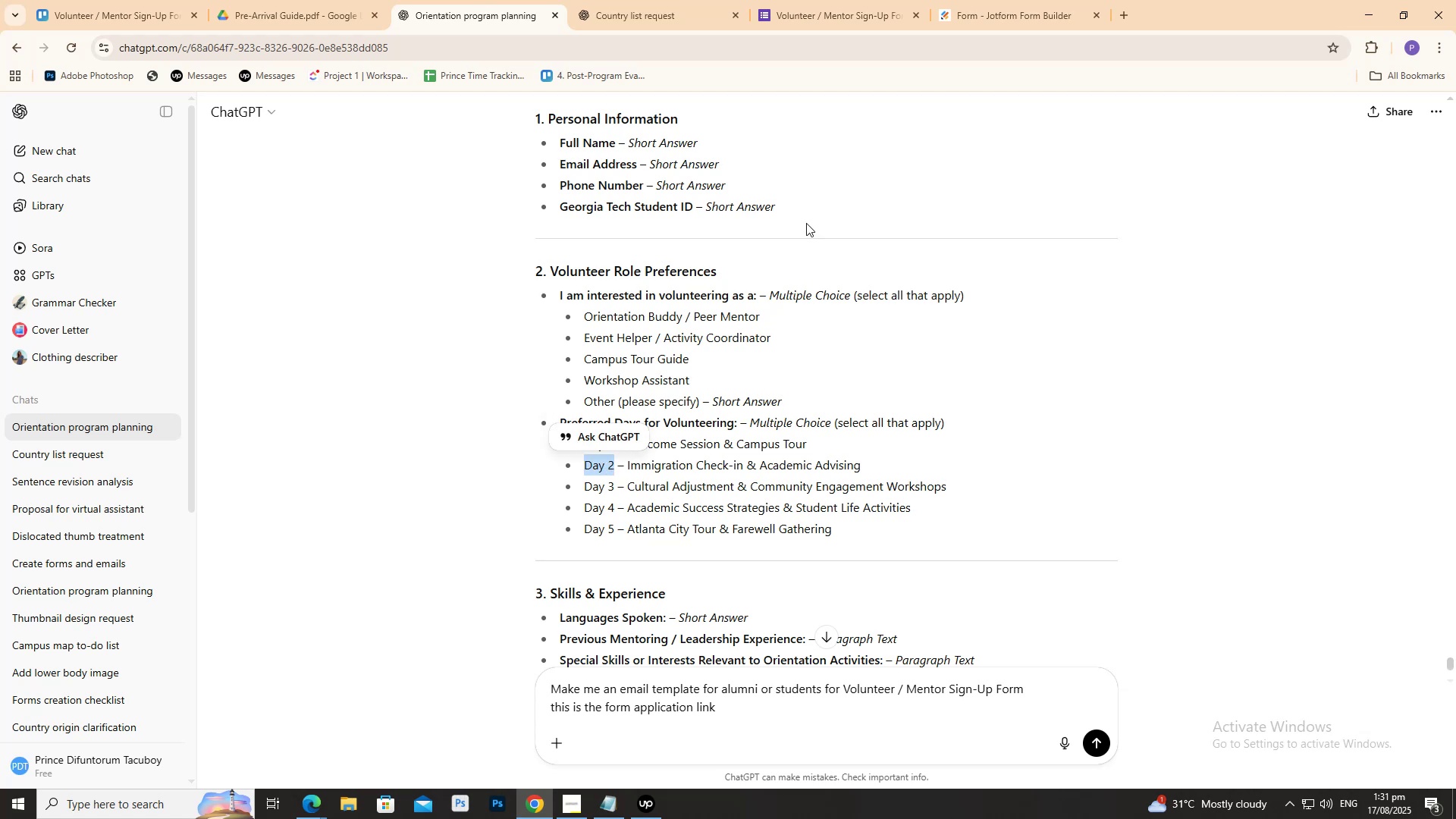 
key(Control+C)
 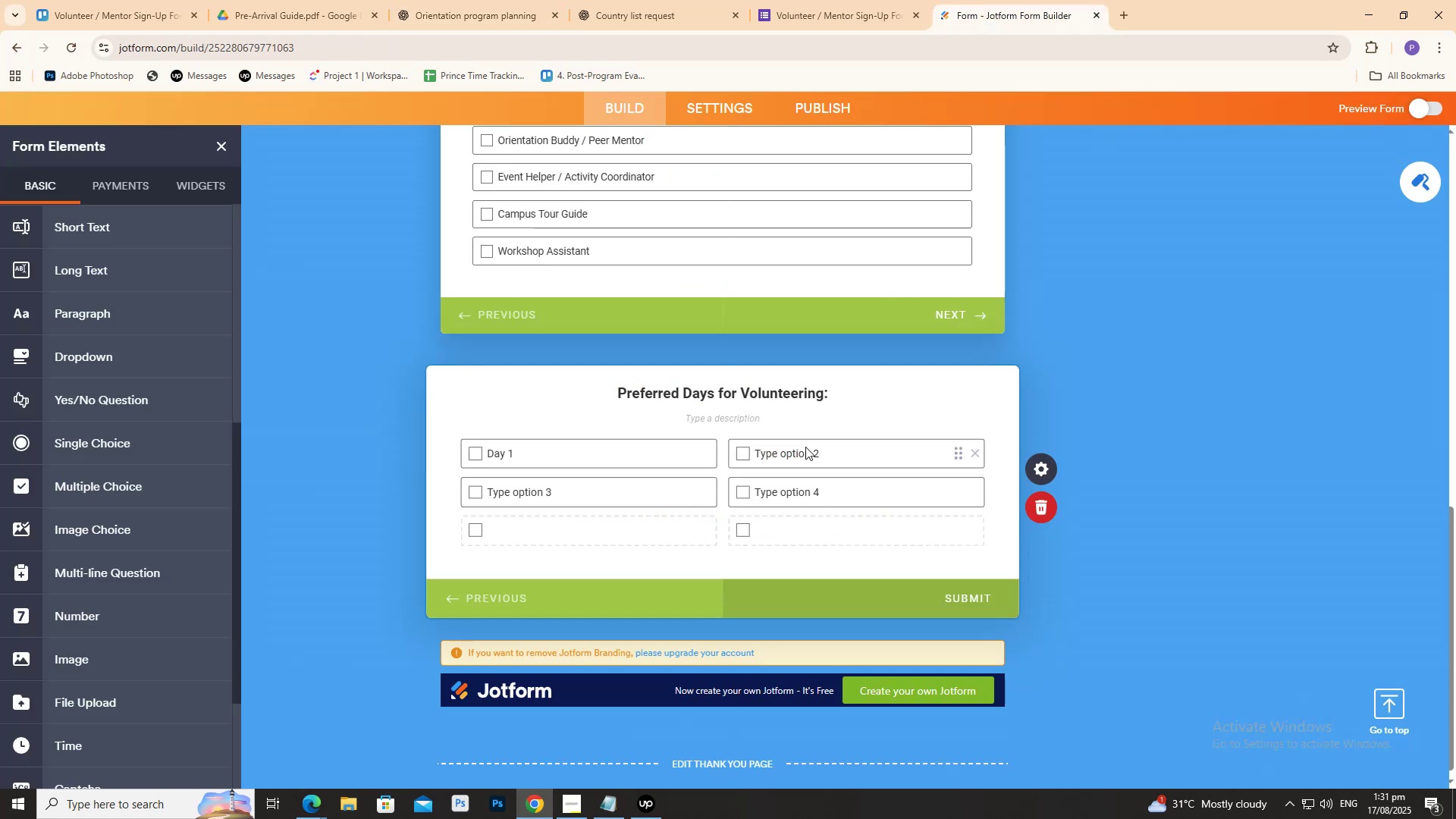 
left_click([808, 448])
 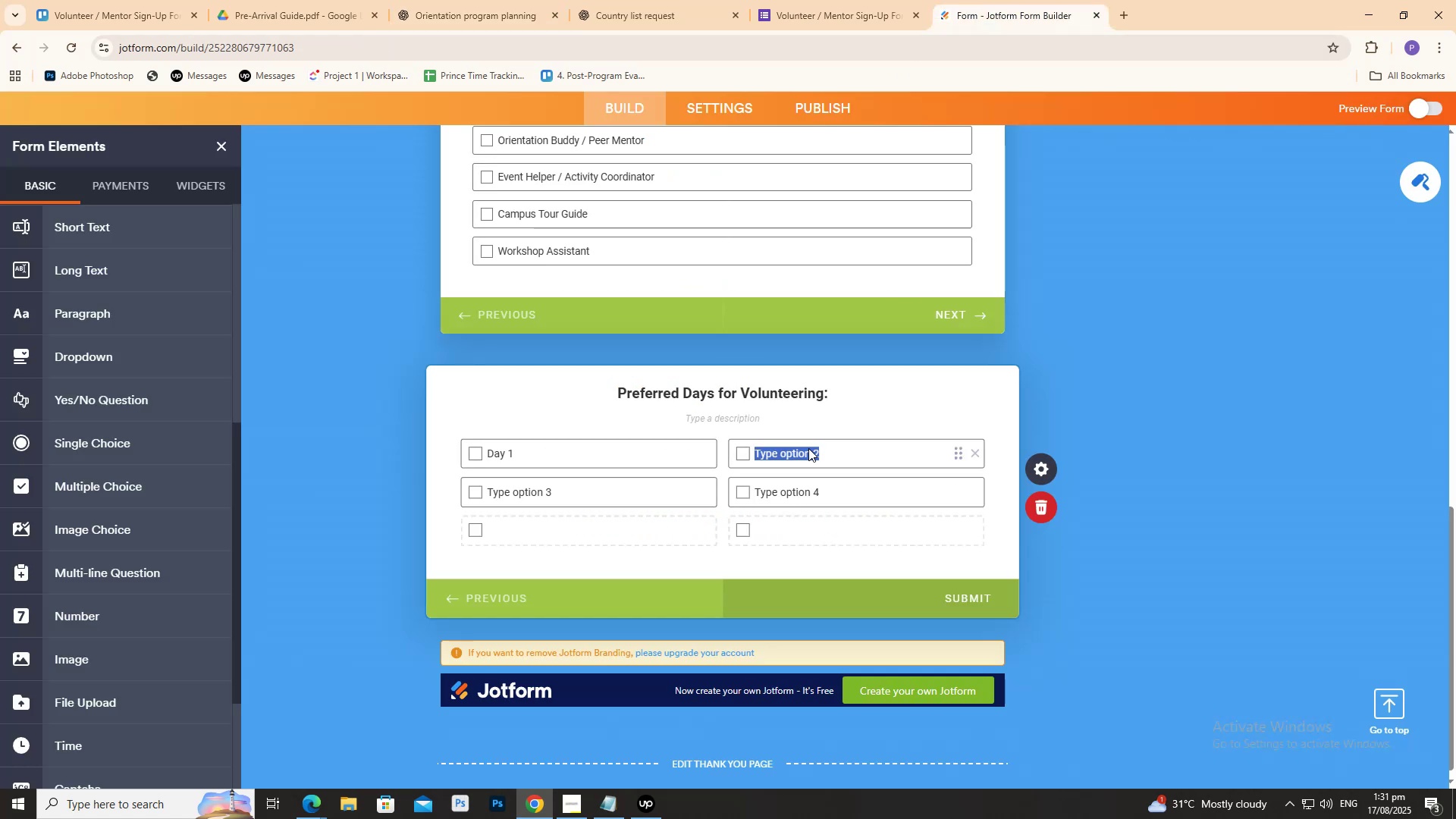 
key(Control+V)
 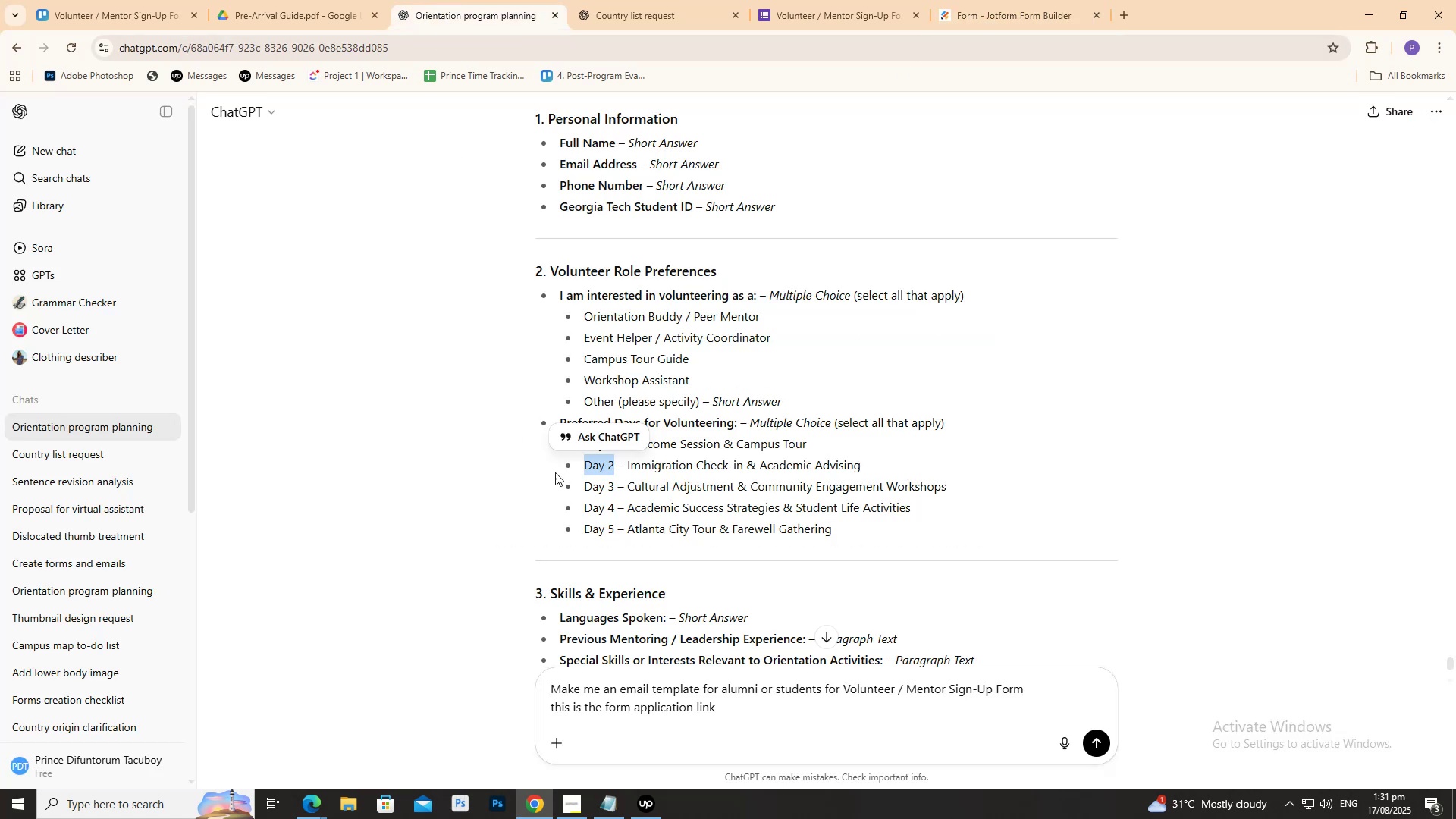 
left_click_drag(start_coordinate=[579, 486], to_coordinate=[613, 486])
 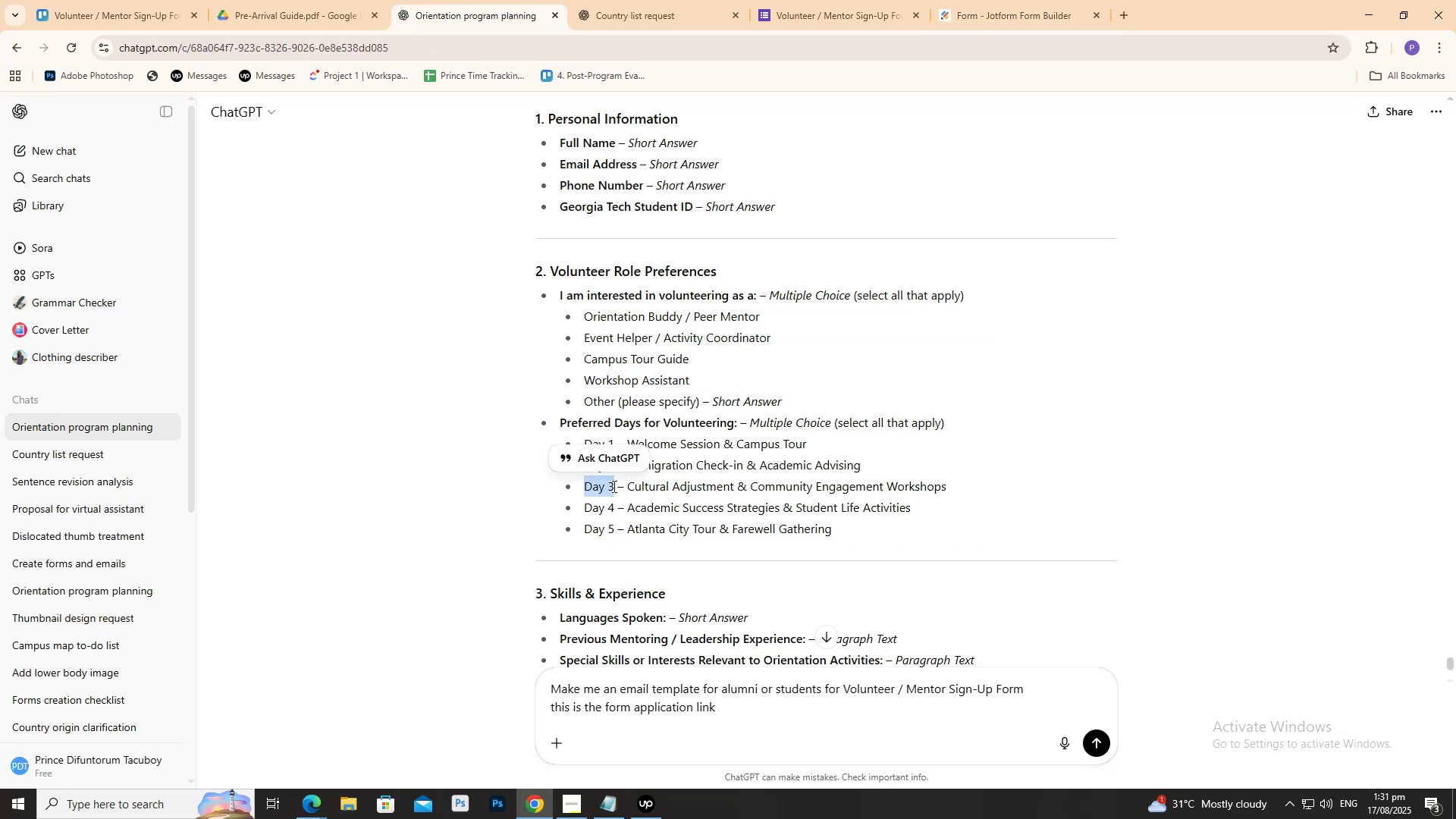 
key(Control+C)
 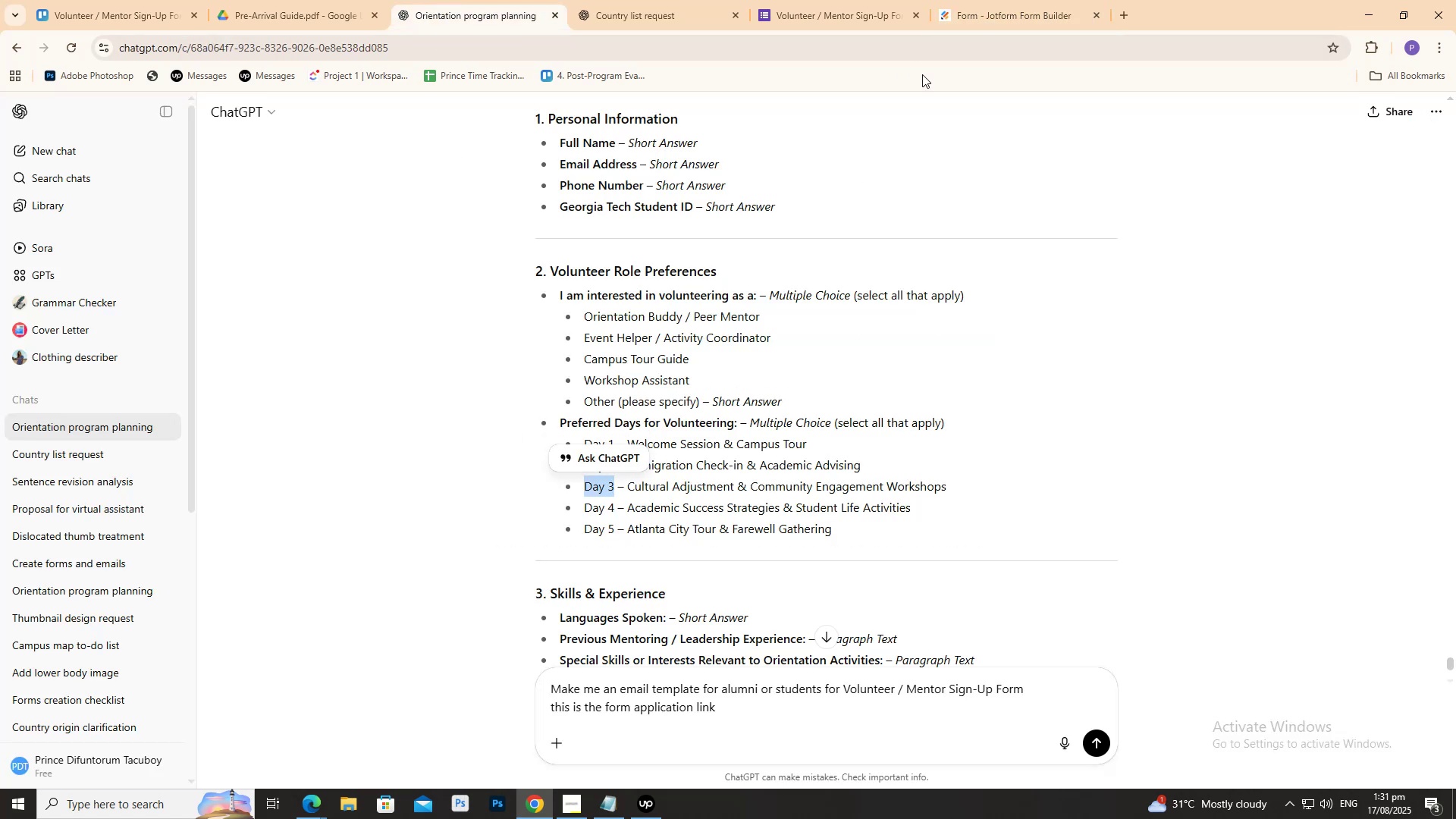 
key(Control+C)
 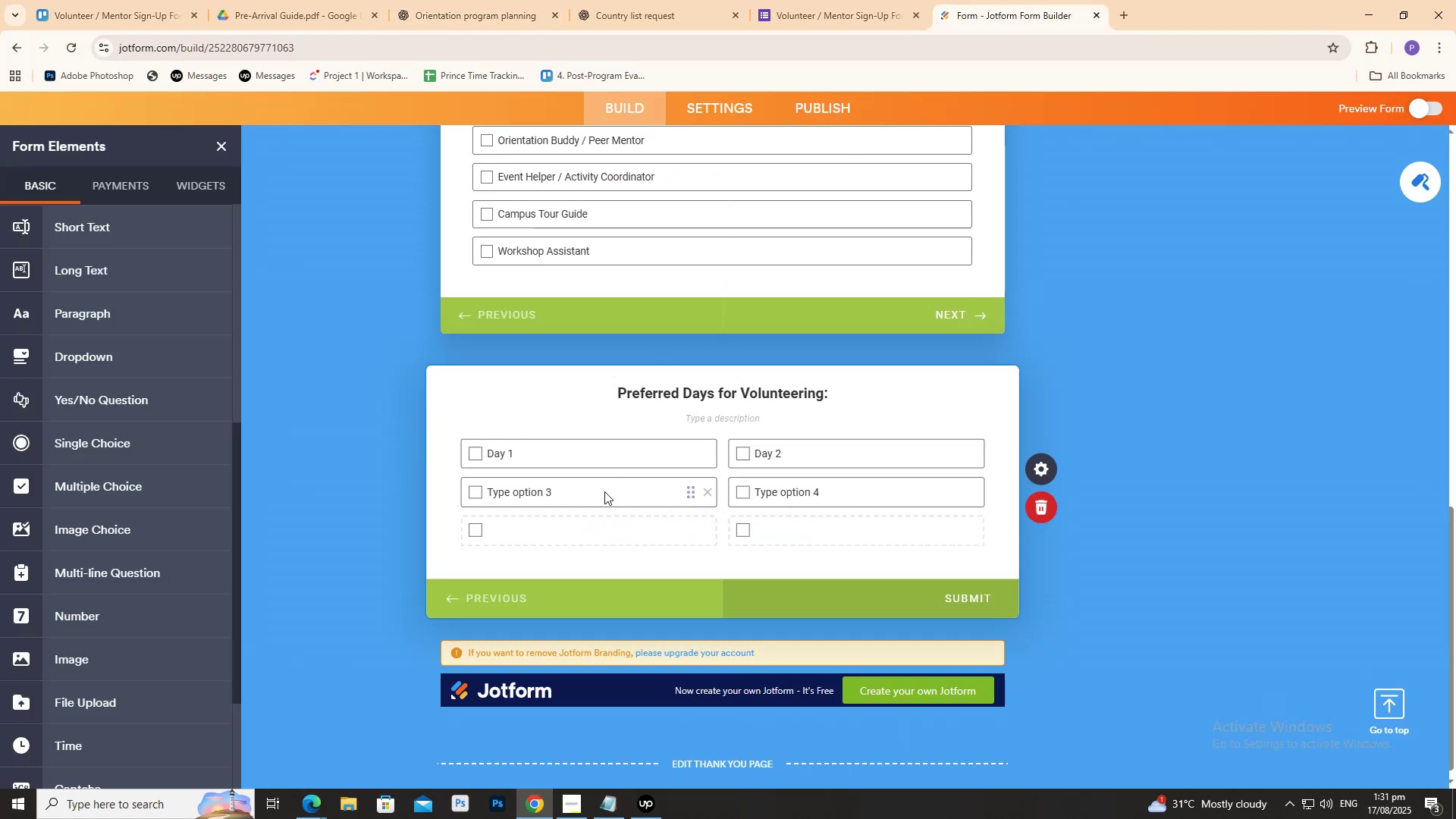 
left_click([608, 497])
 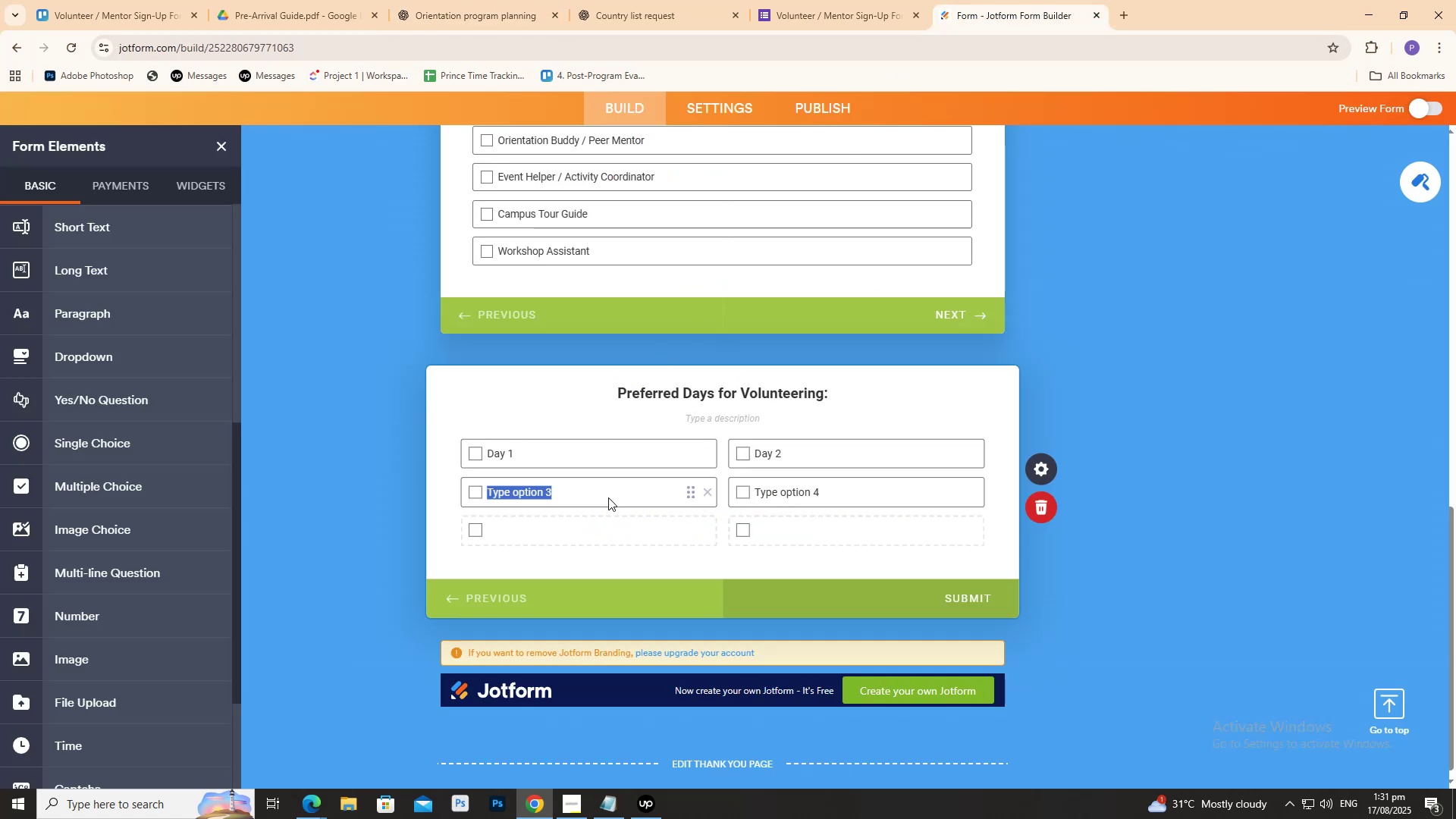 
key(Control+V)
 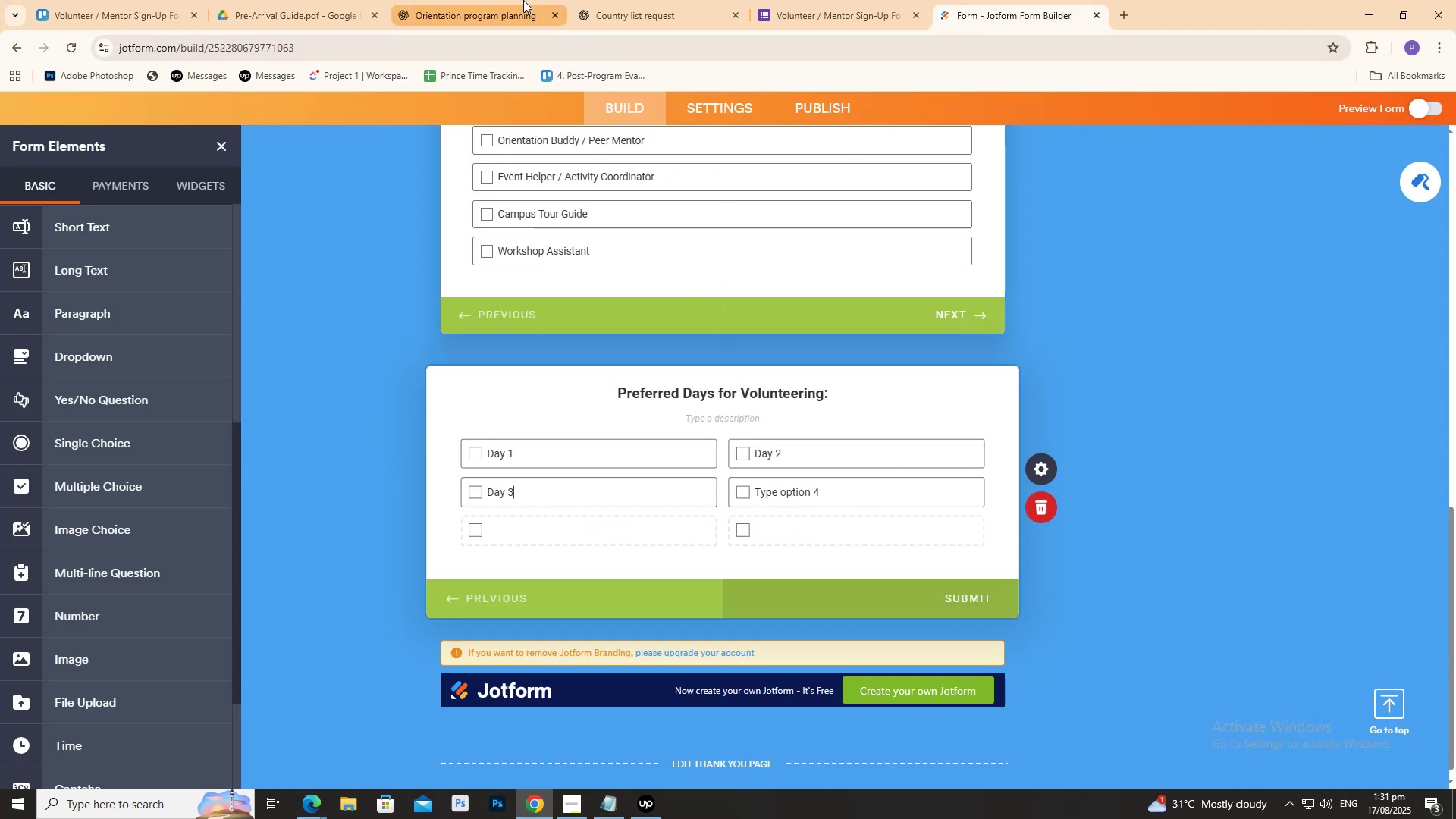 
left_click([516, 0])
 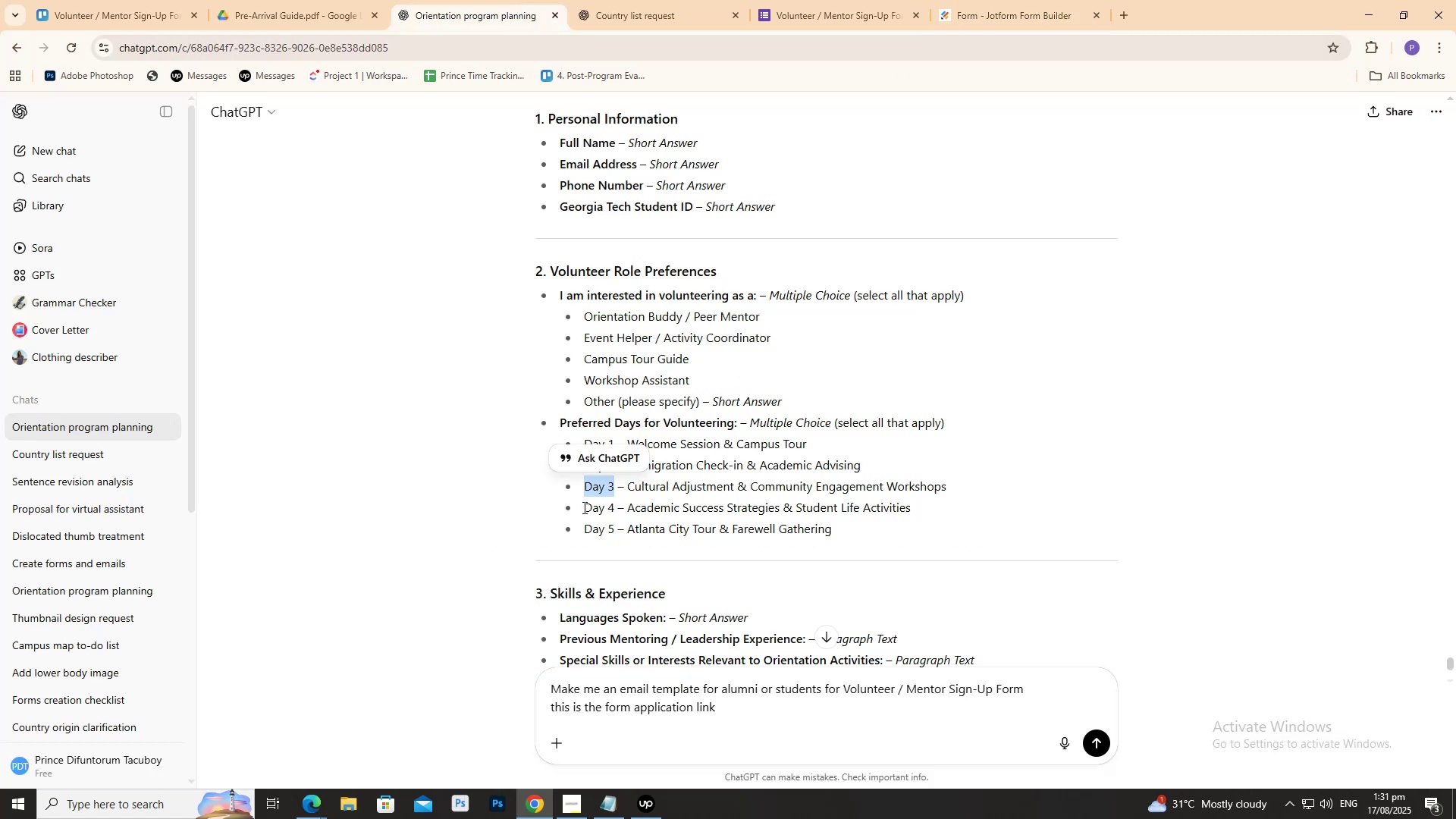 
left_click_drag(start_coordinate=[579, 510], to_coordinate=[619, 506])
 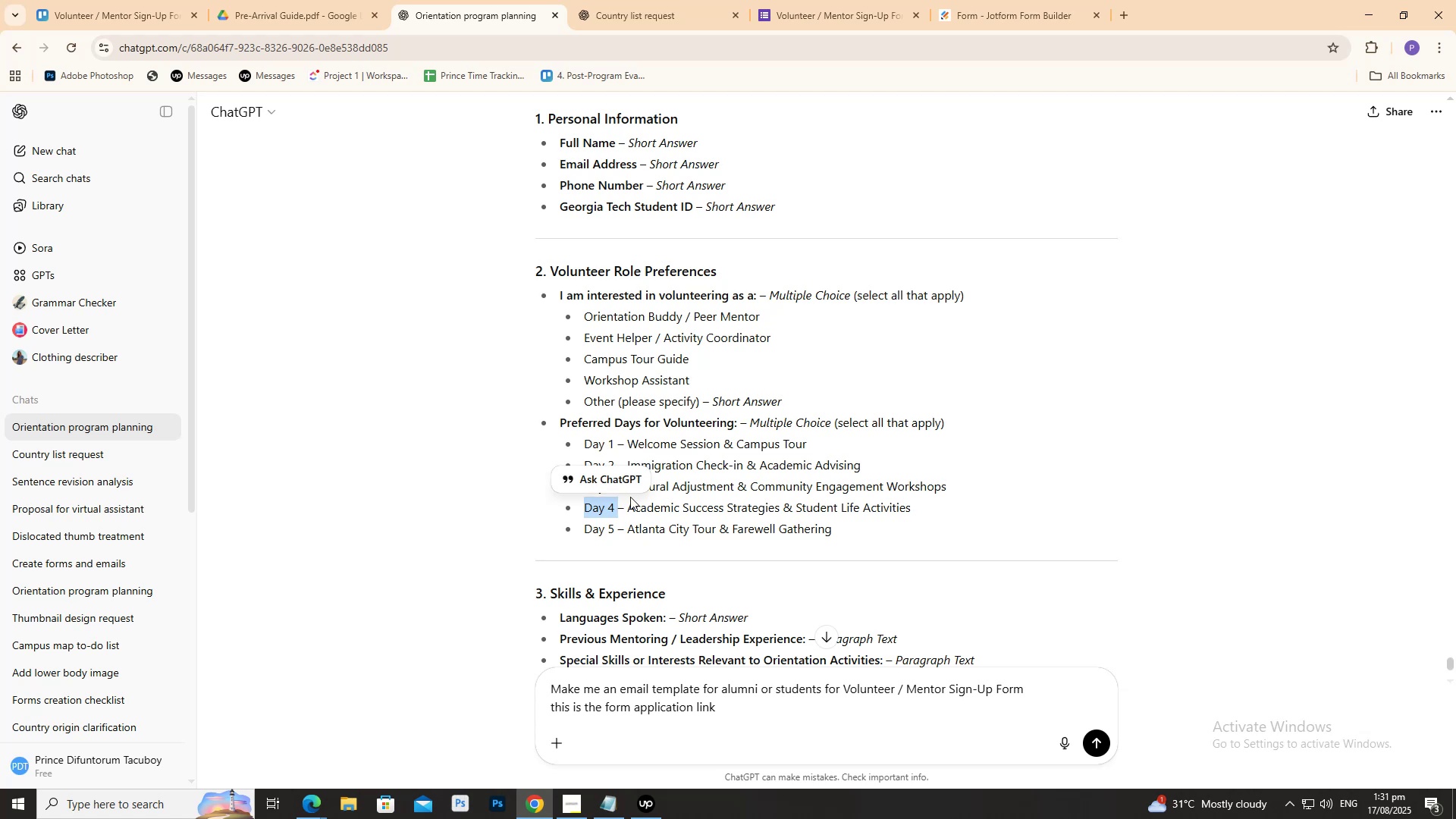 
key(Control+C)
 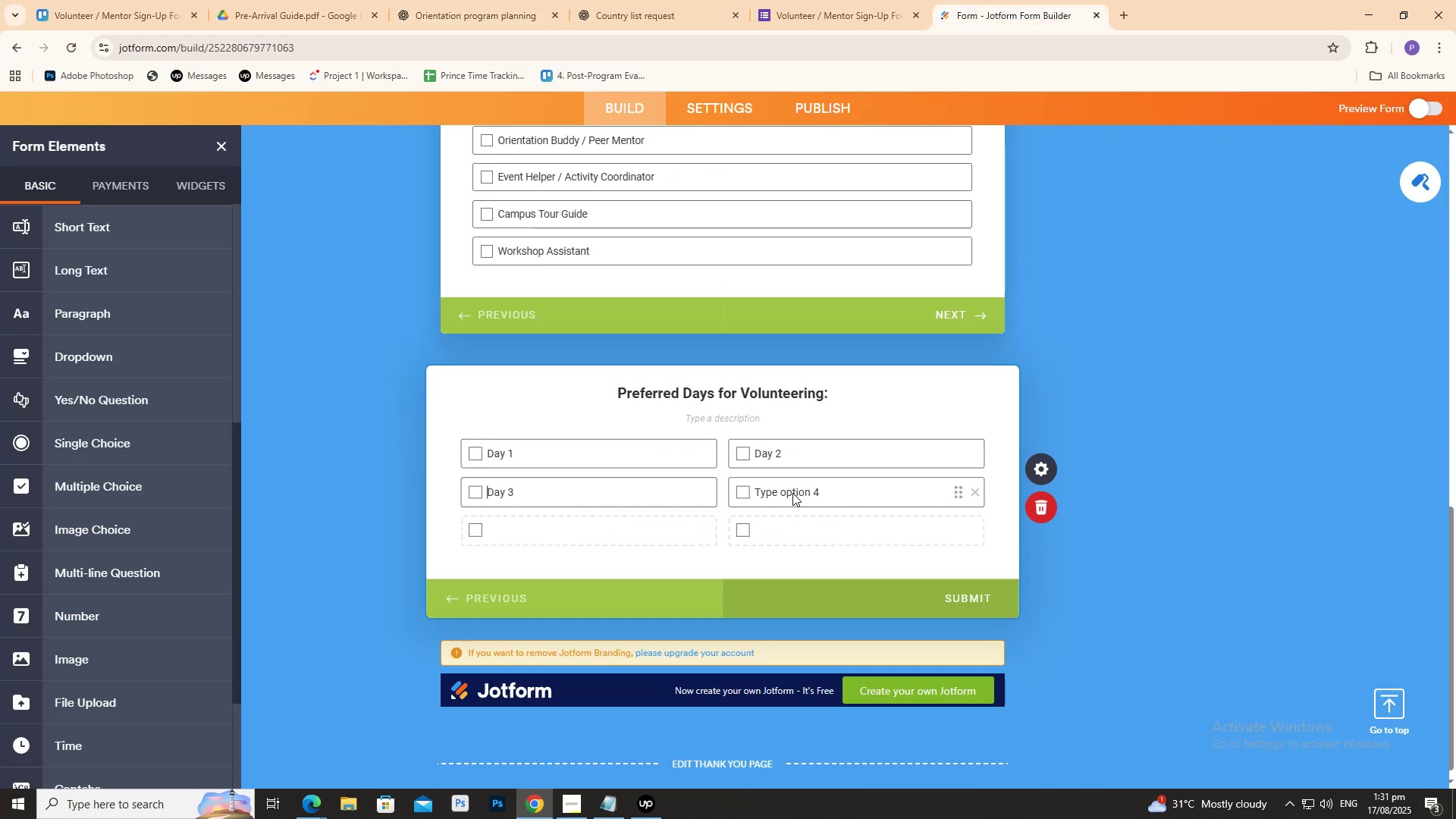 
left_click([466, 0])
 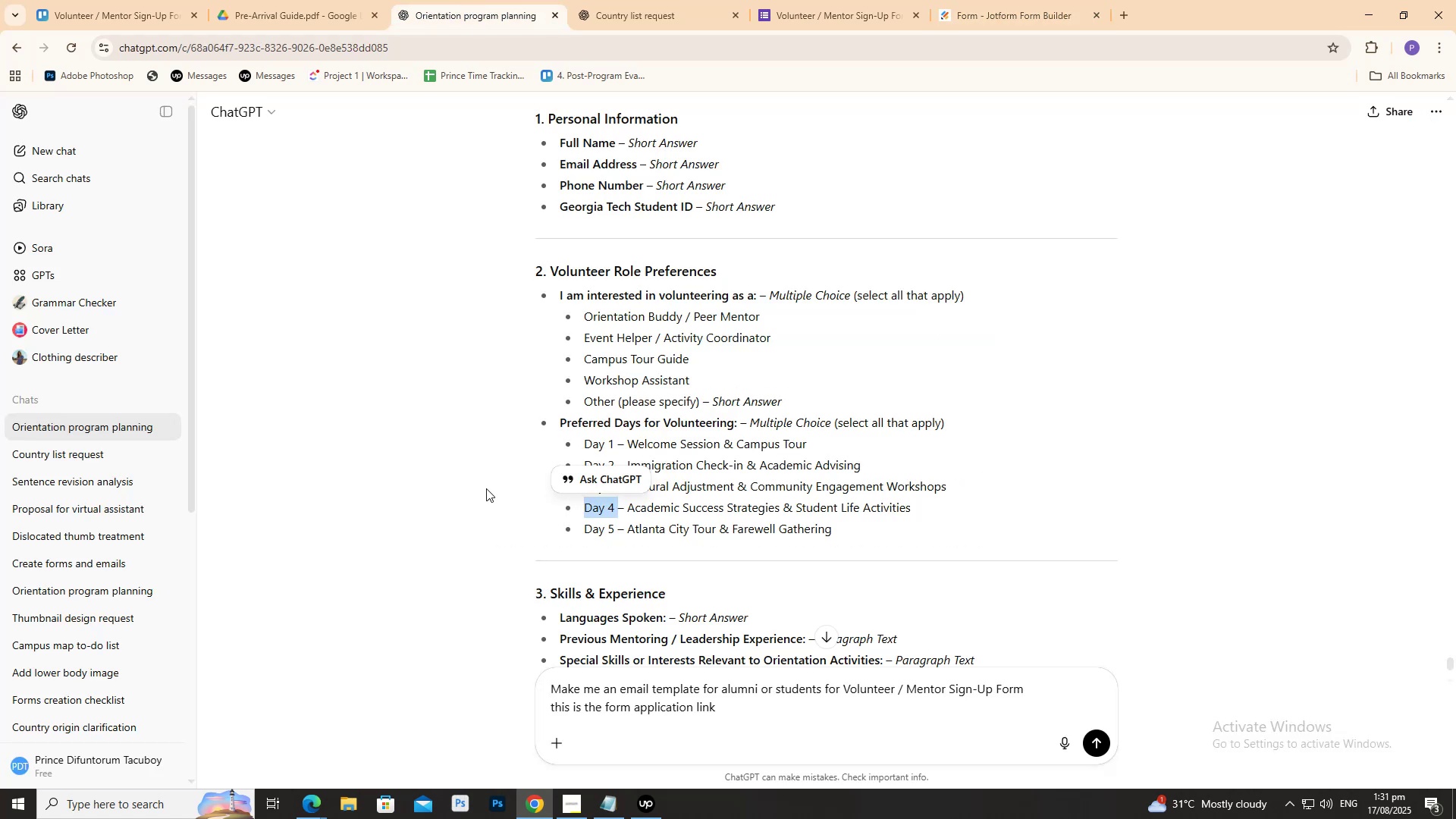 
double_click([482, 485])
 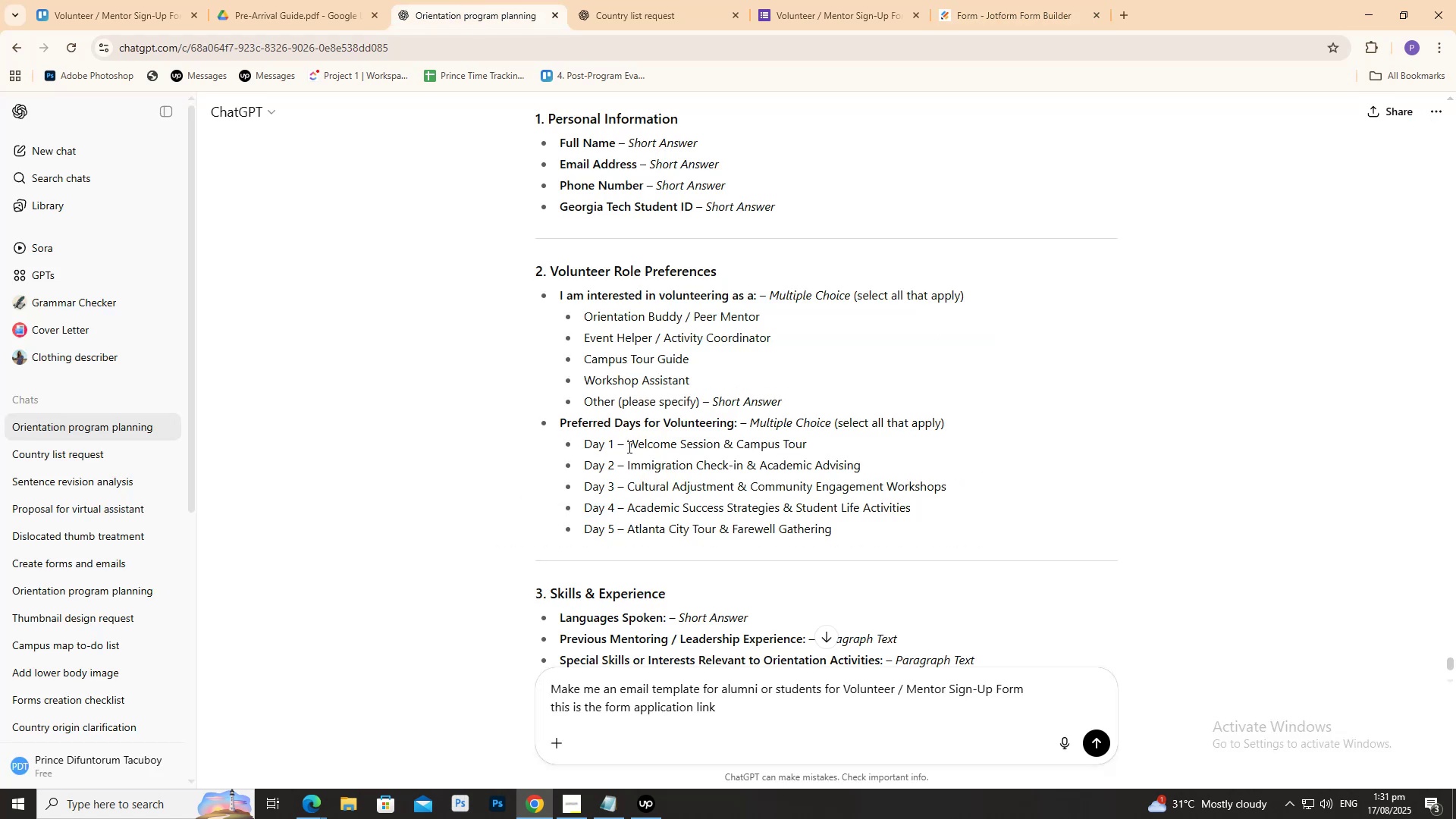 
left_click_drag(start_coordinate=[628, 447], to_coordinate=[815, 439])
 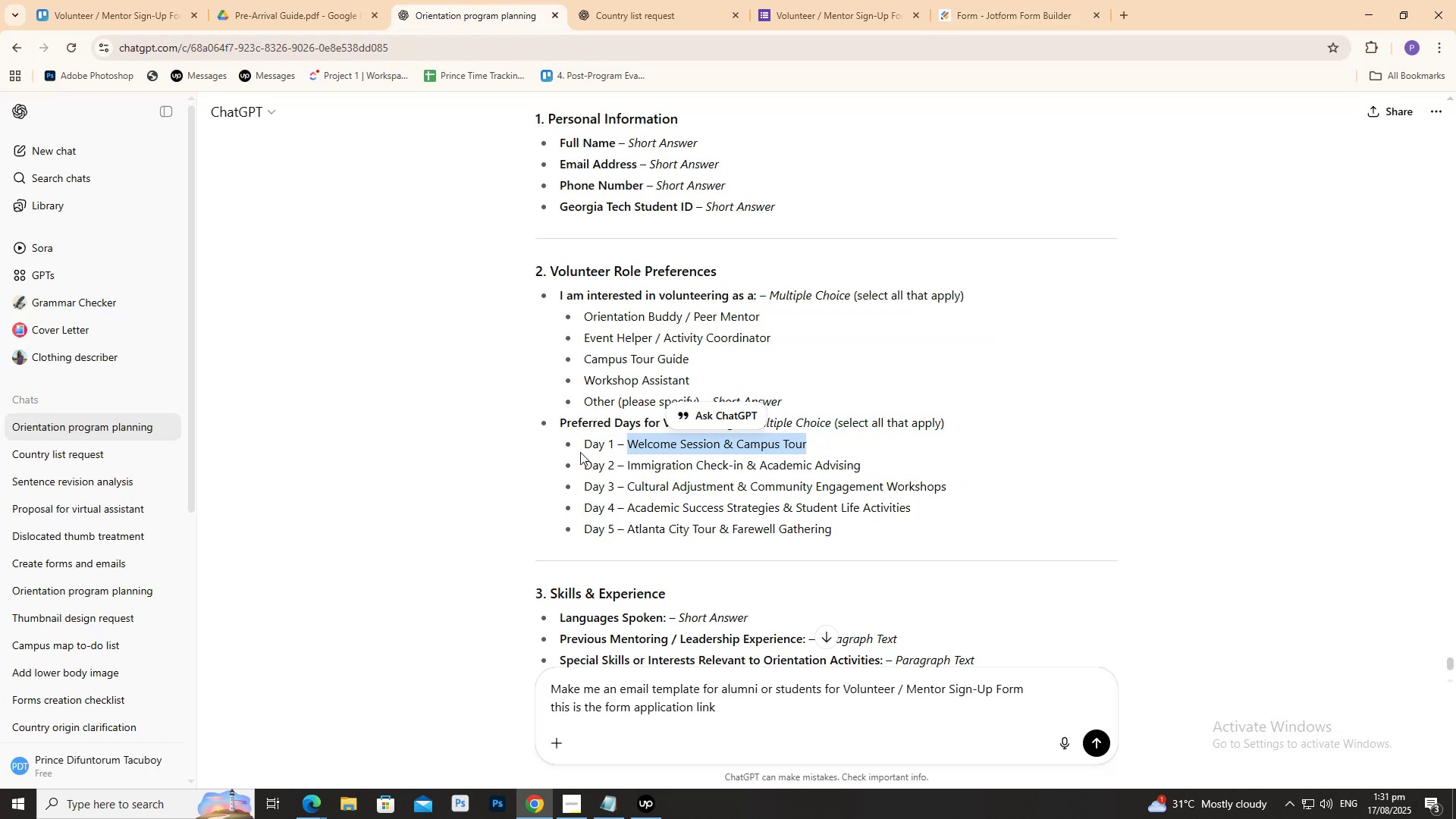 
left_click_drag(start_coordinate=[580, 452], to_coordinate=[808, 444])
 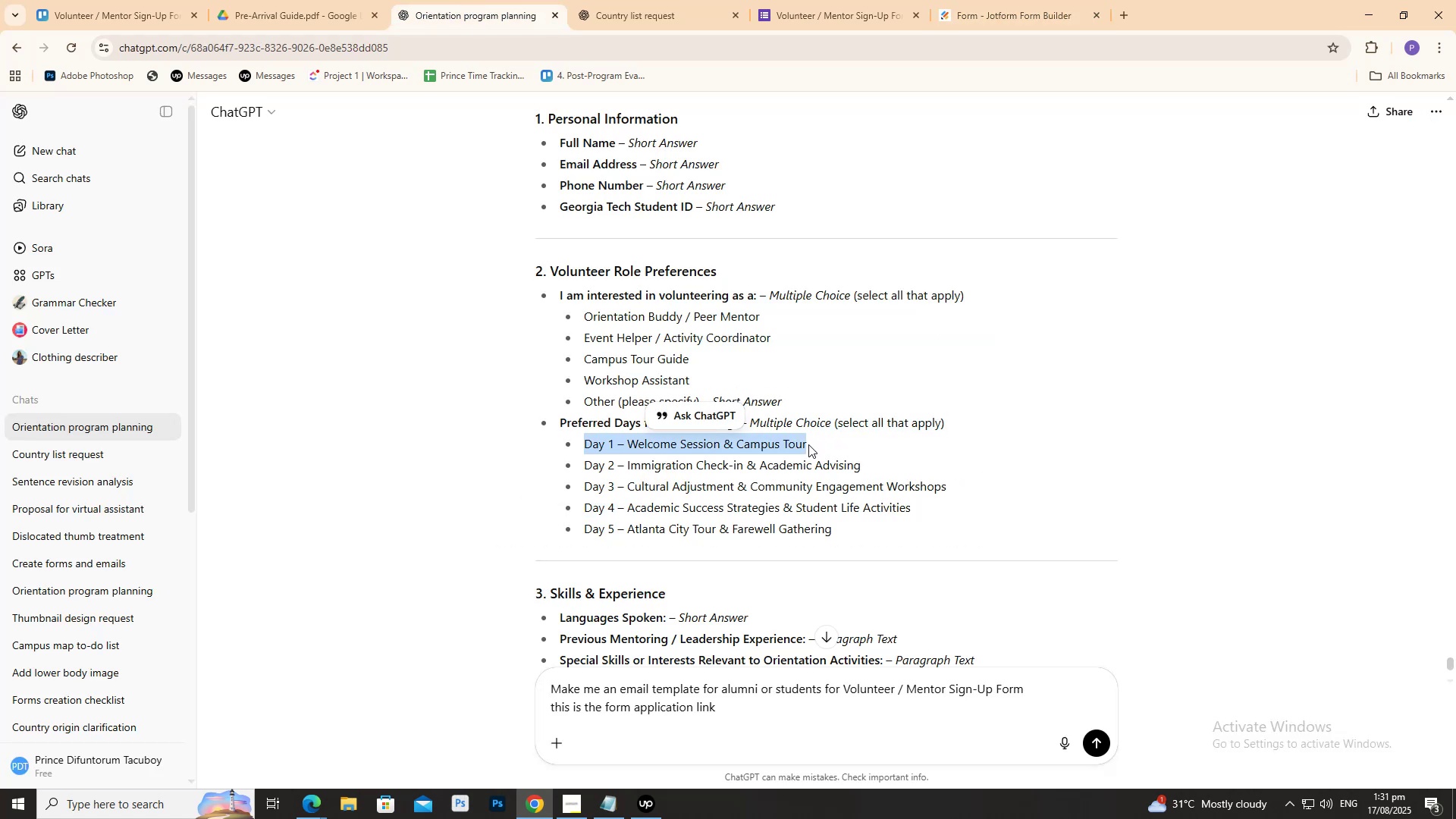 
key(Control+C)
 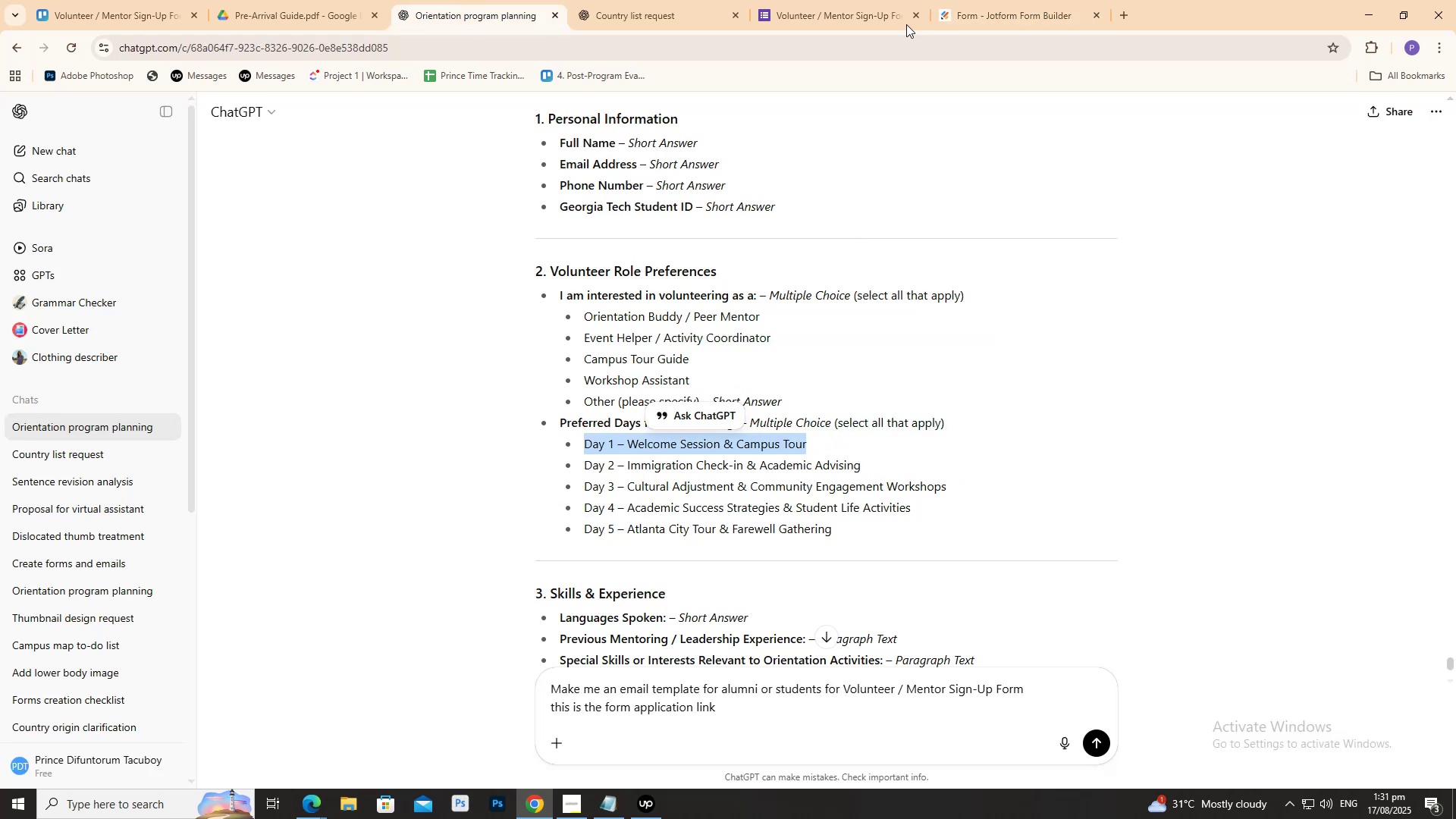 
key(Control+C)
 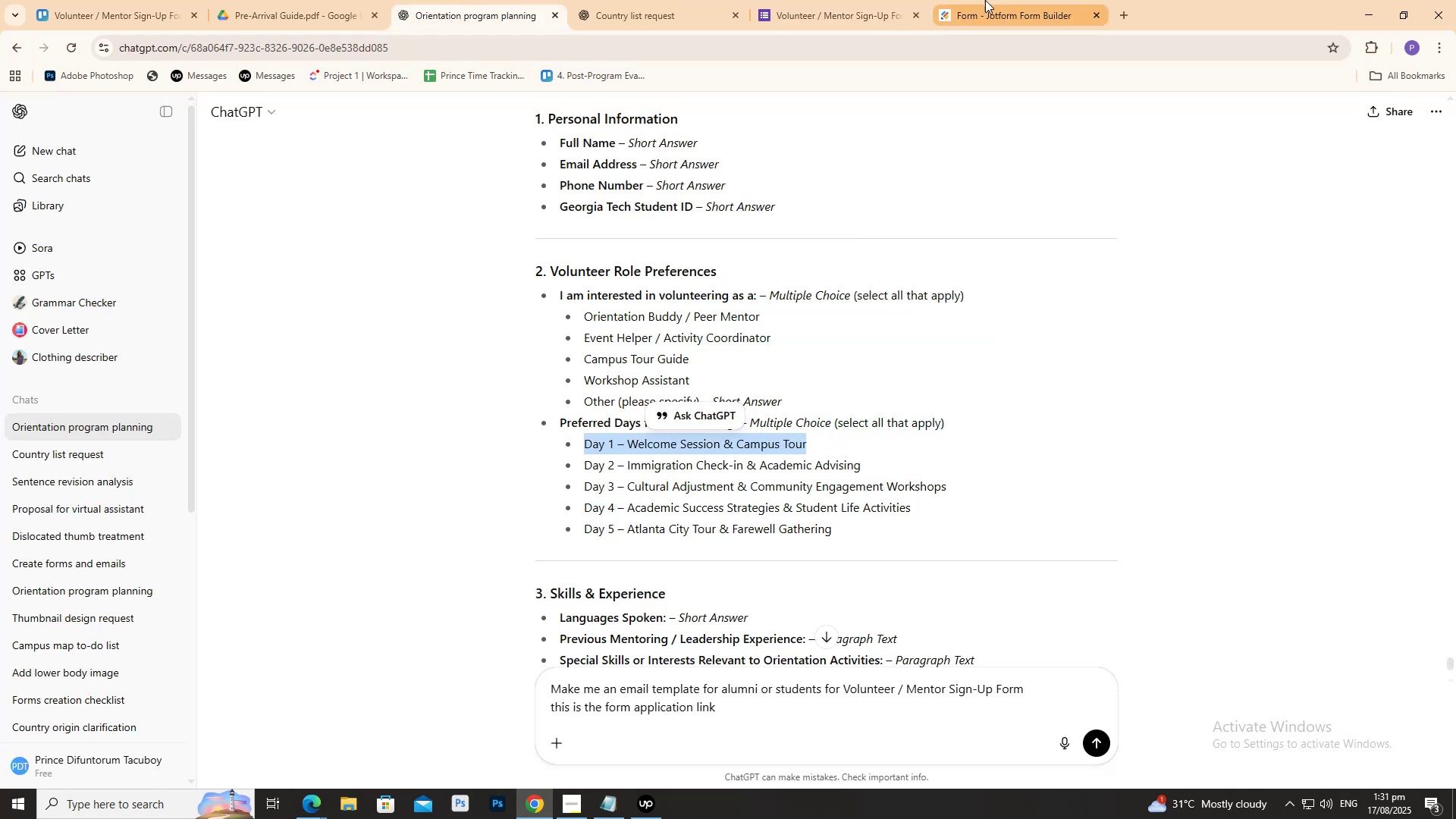 
left_click_drag(start_coordinate=[988, 0], to_coordinate=[991, 5])
 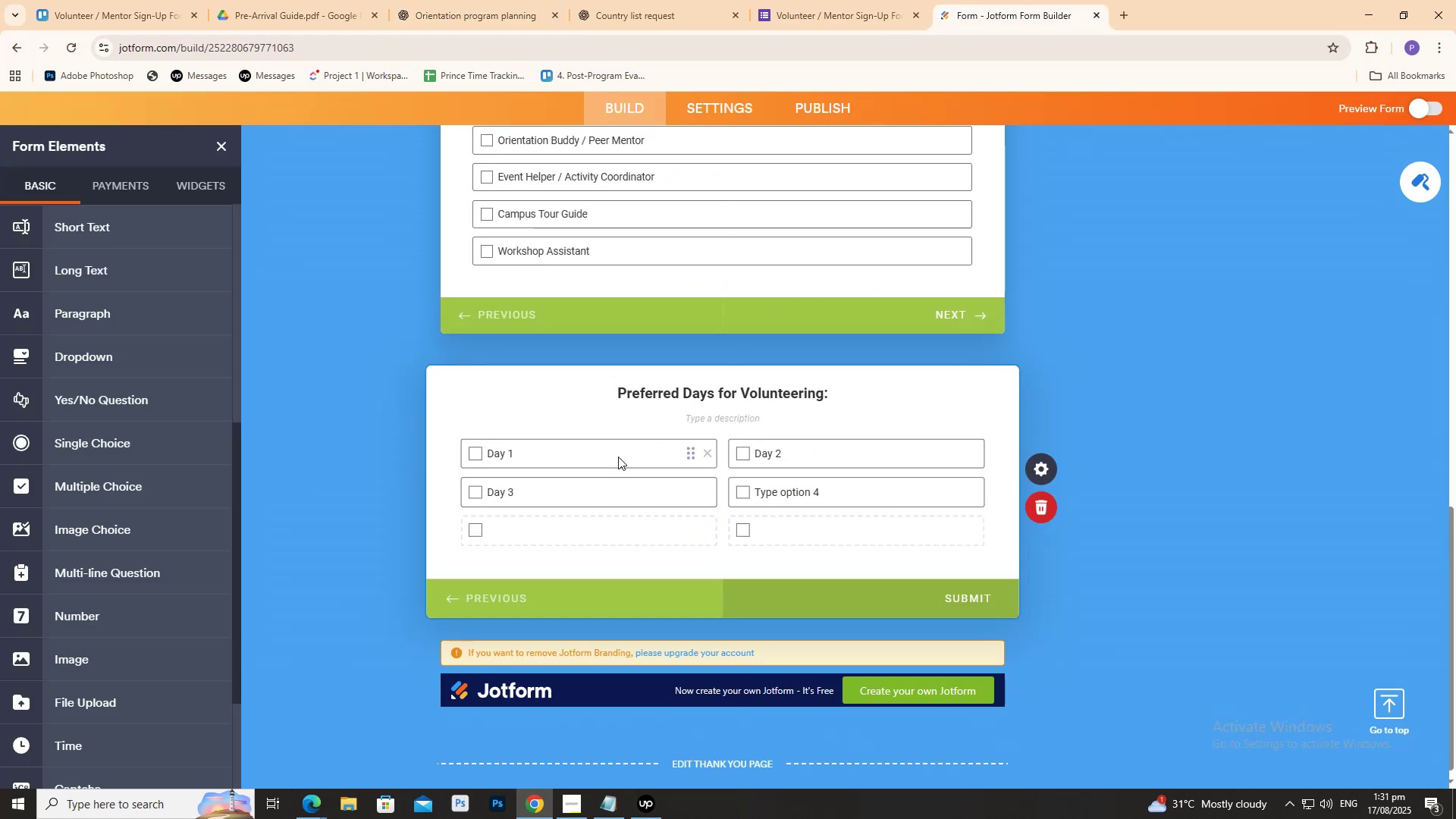 
double_click([618, 457])
 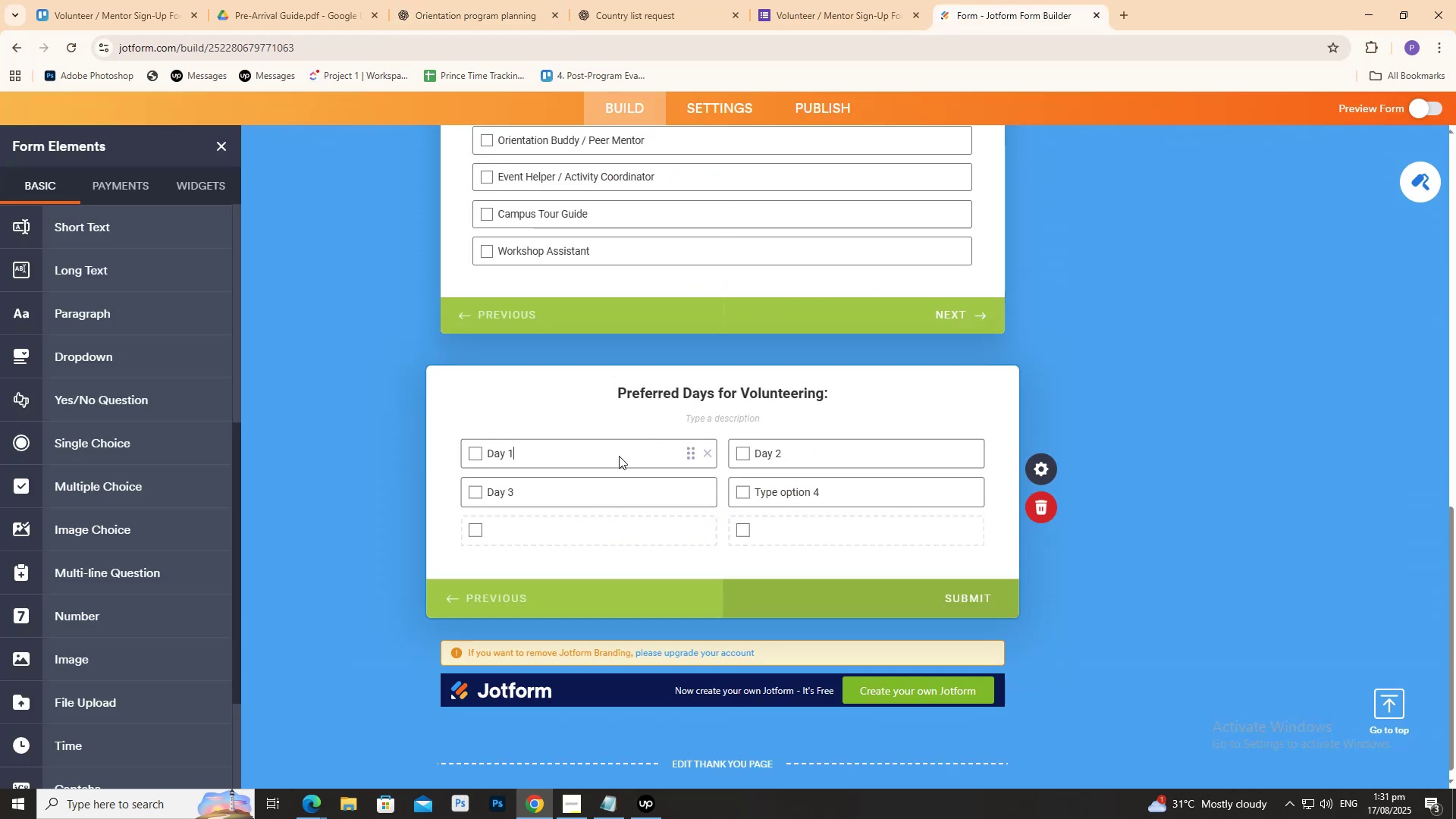 
key(Control+A)
 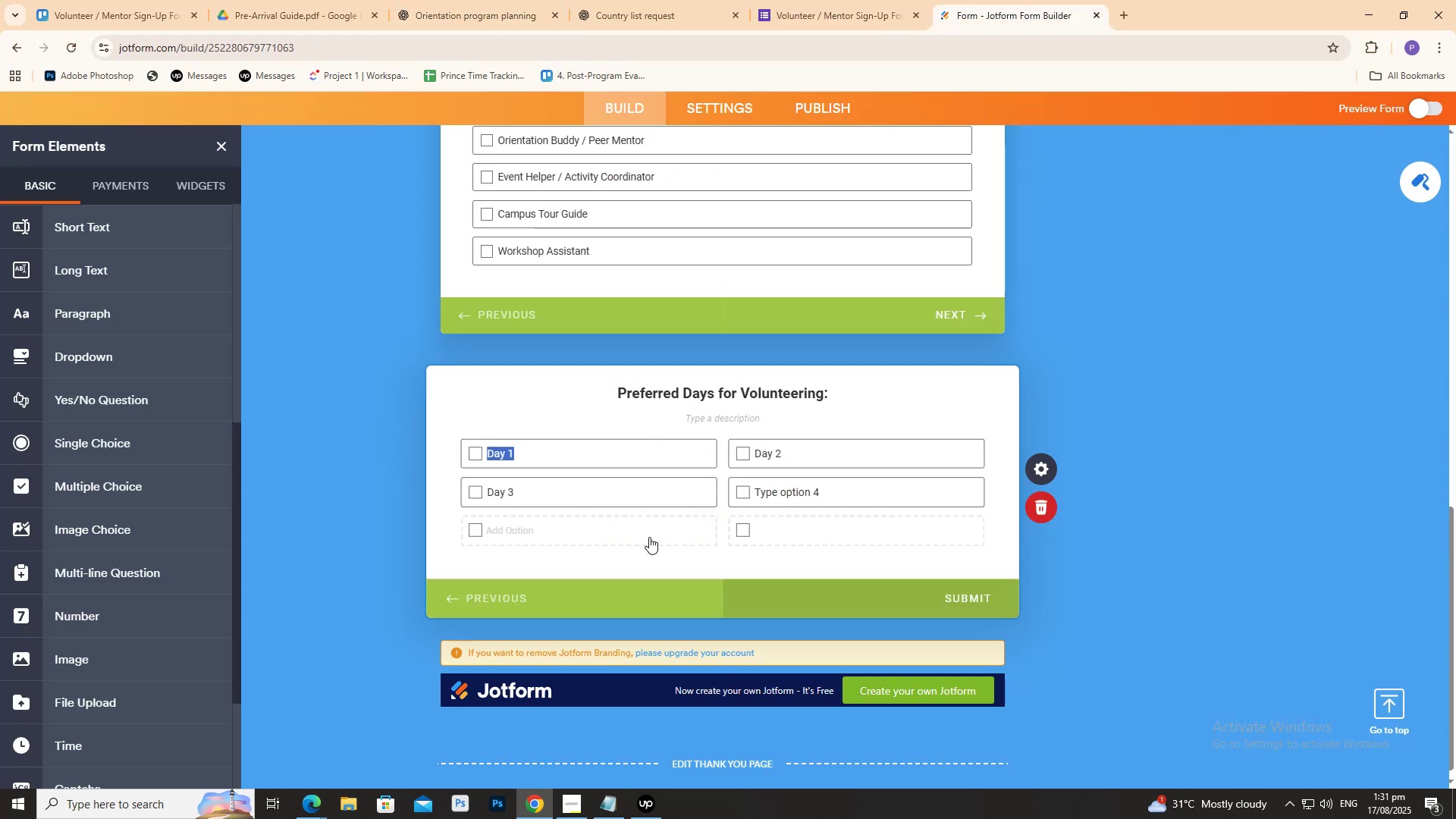 
key(Control+V)
 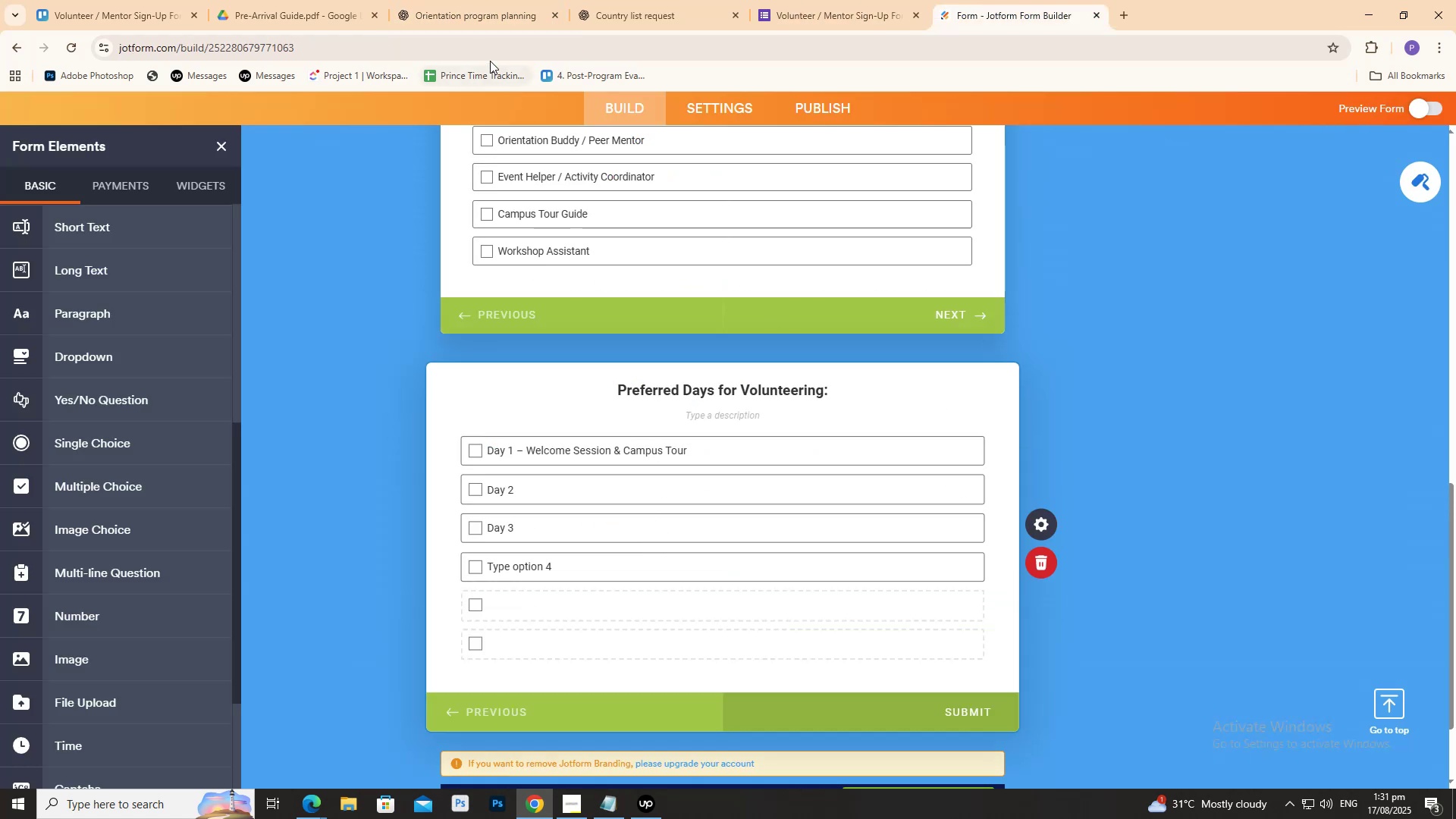 
left_click([467, 0])
 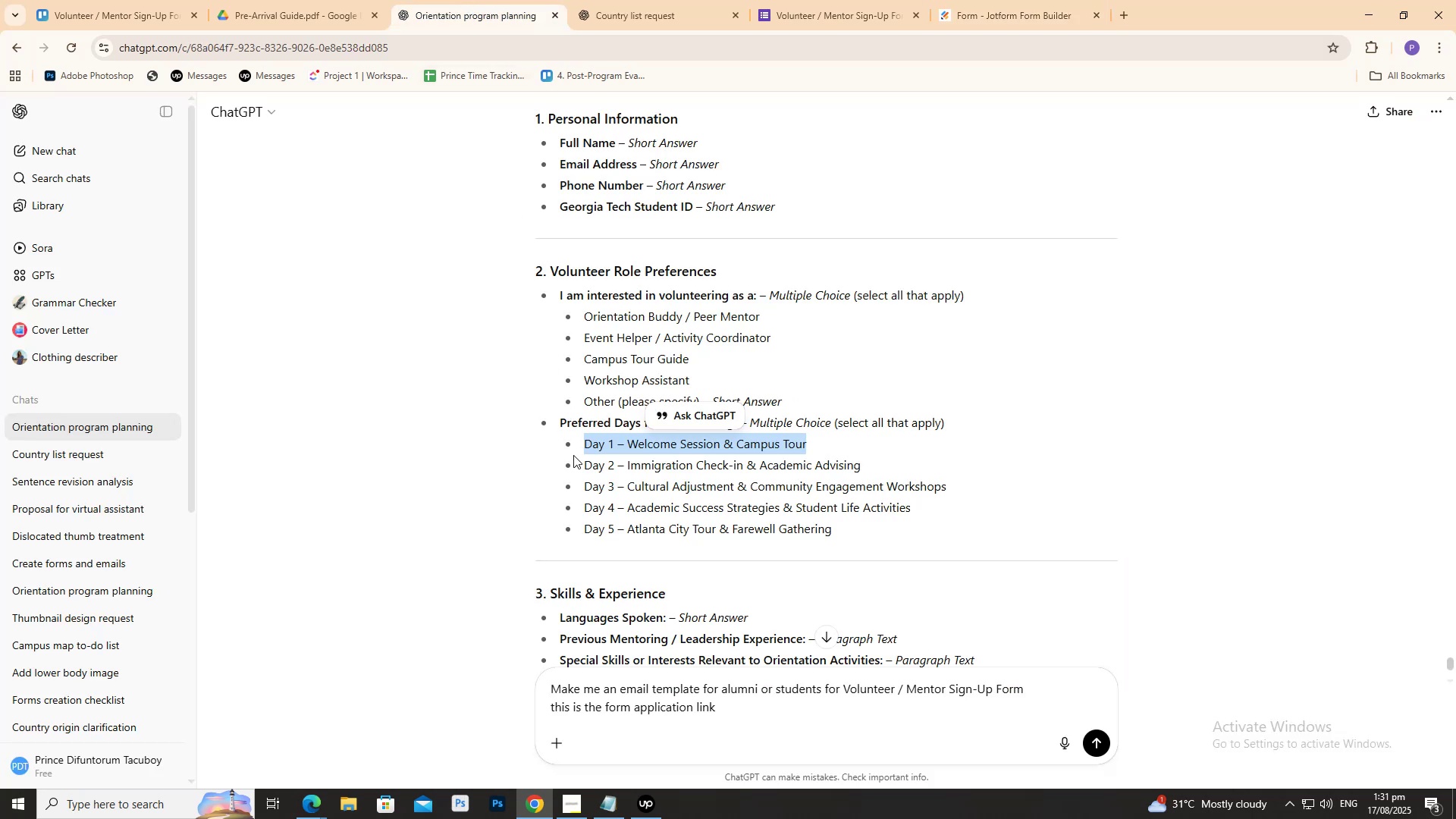 
left_click_drag(start_coordinate=[584, 467], to_coordinate=[868, 469])
 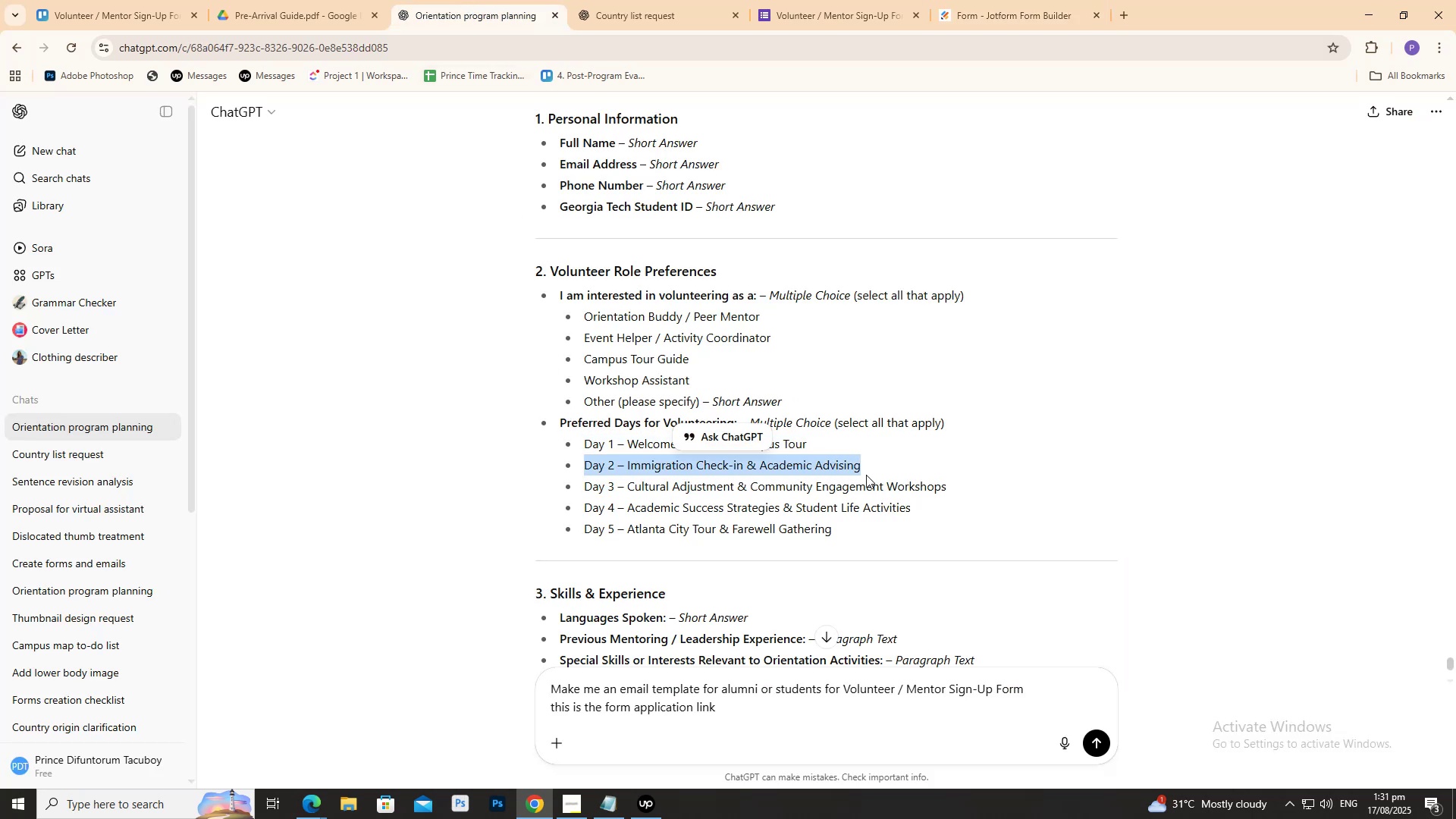 
key(Control+C)
 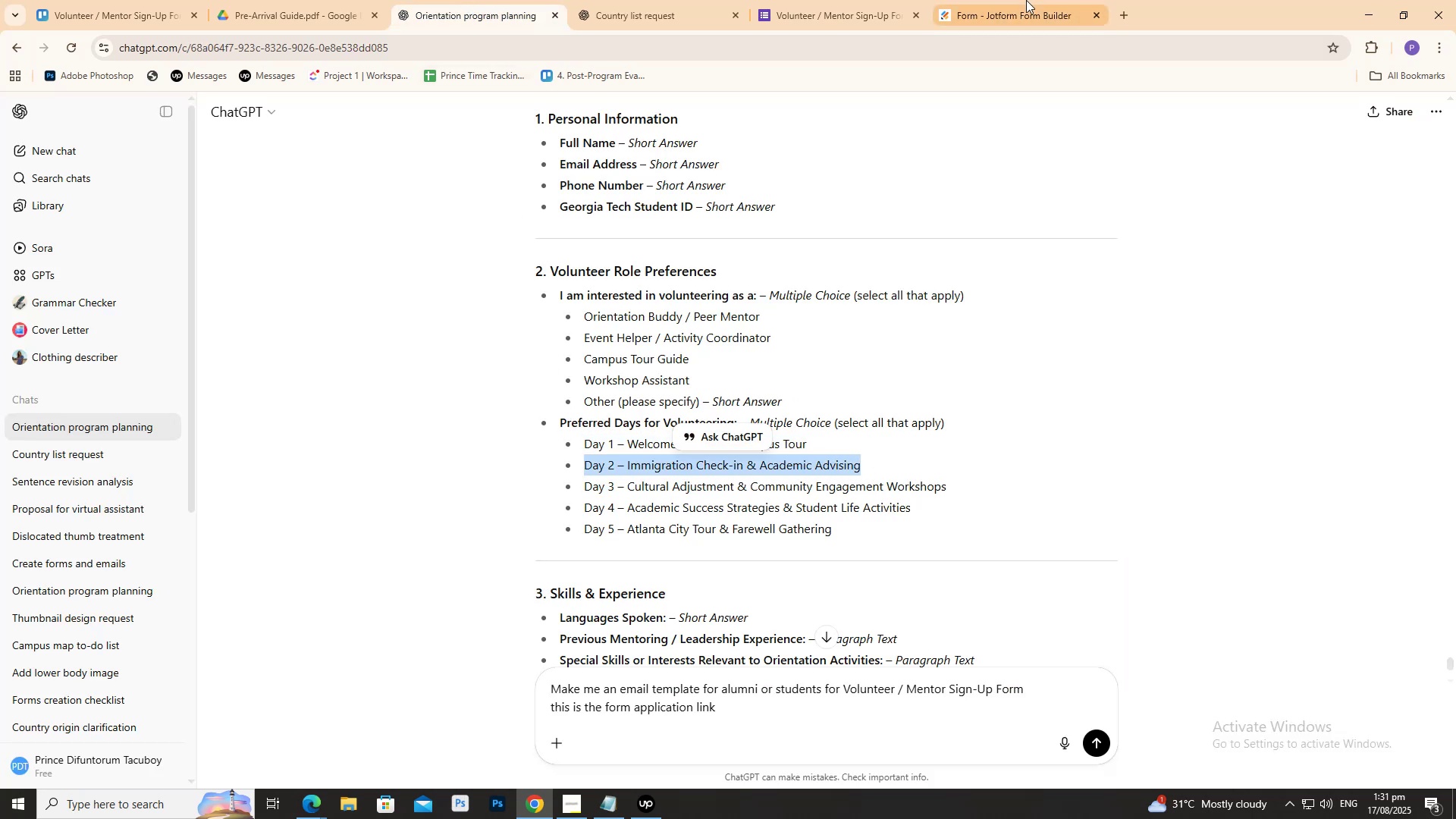 
key(Control+C)
 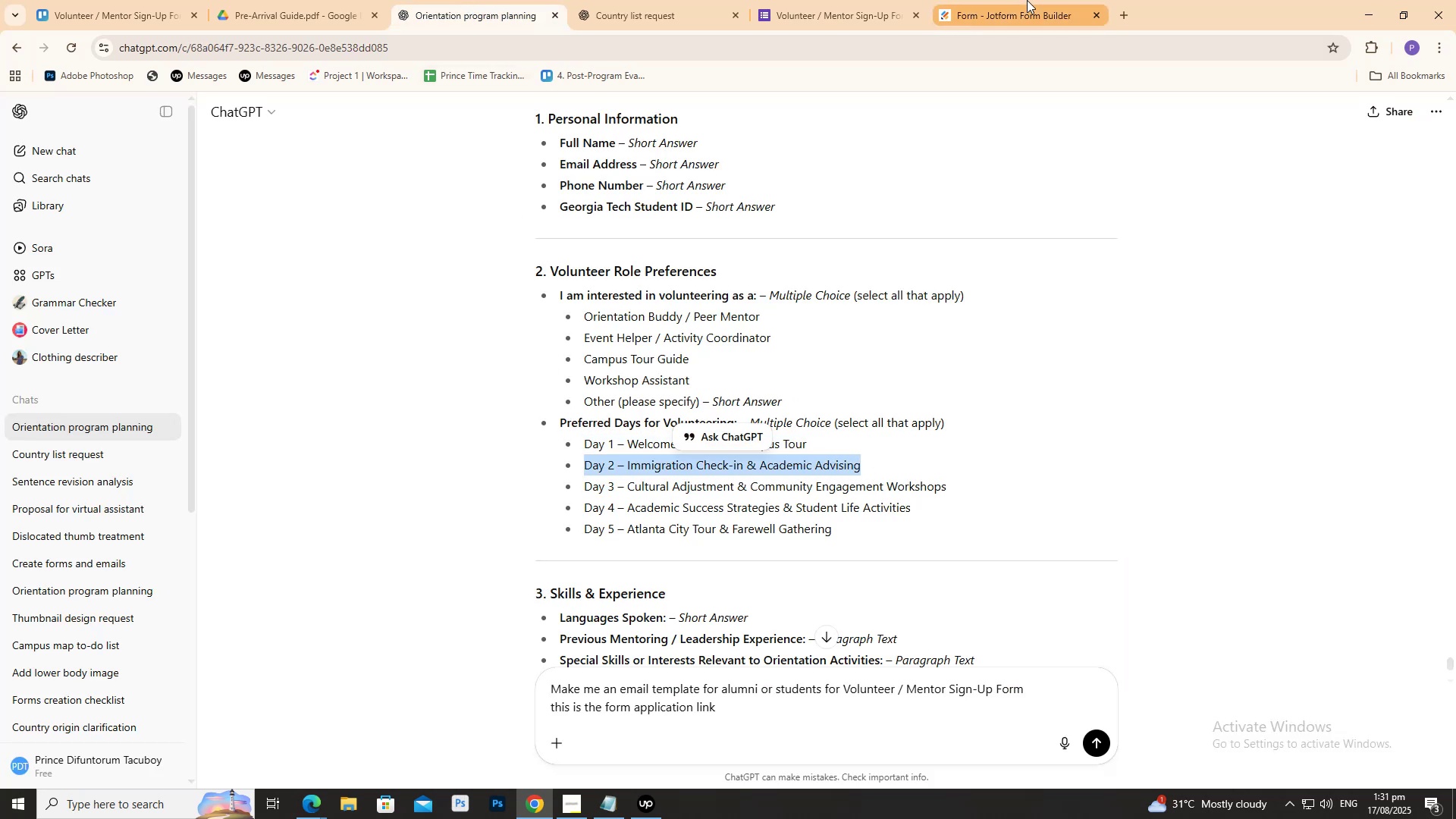 
left_click([1027, 0])
 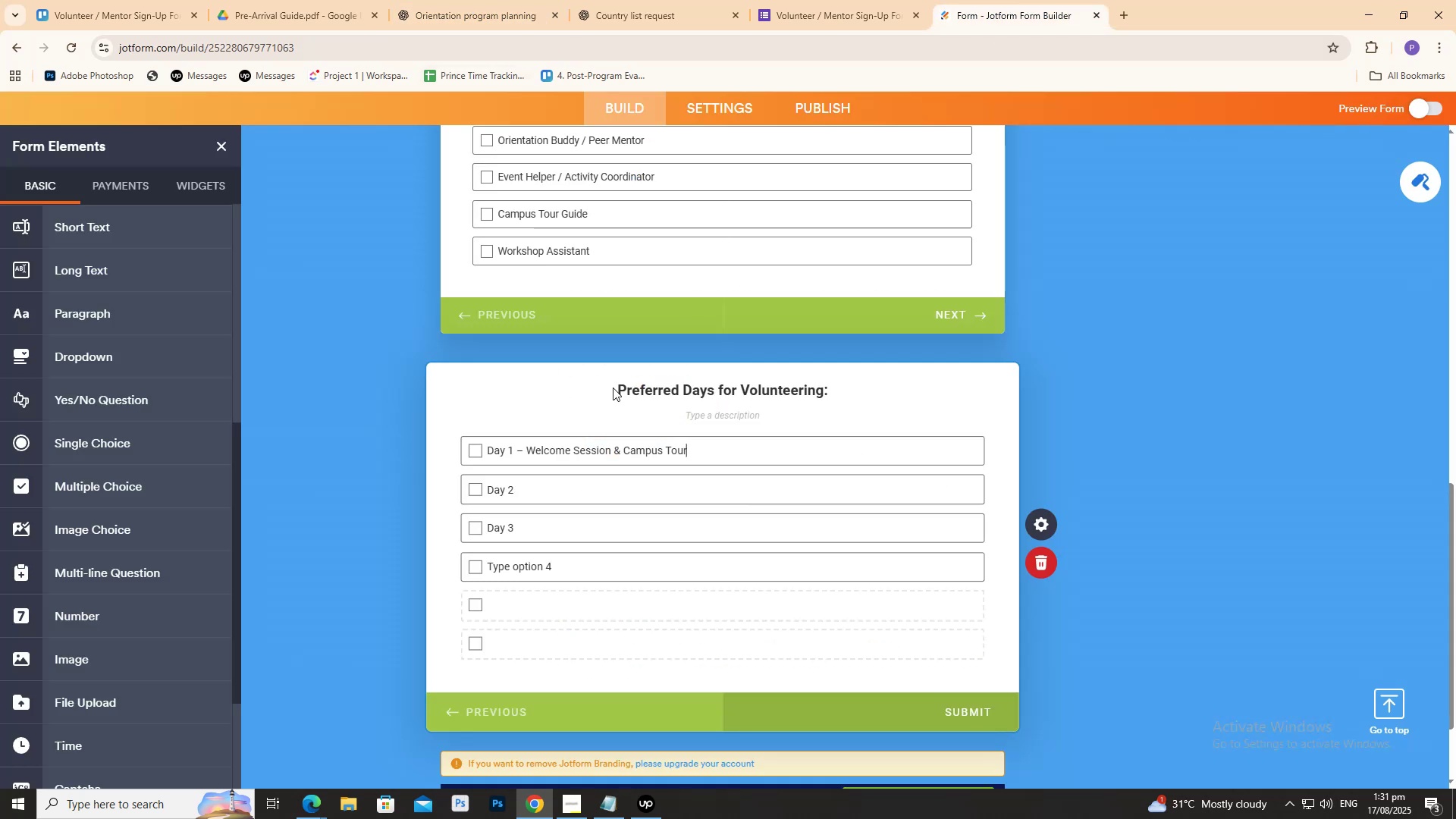 
scroll: coordinate [613, 390], scroll_direction: none, amount: 0.0
 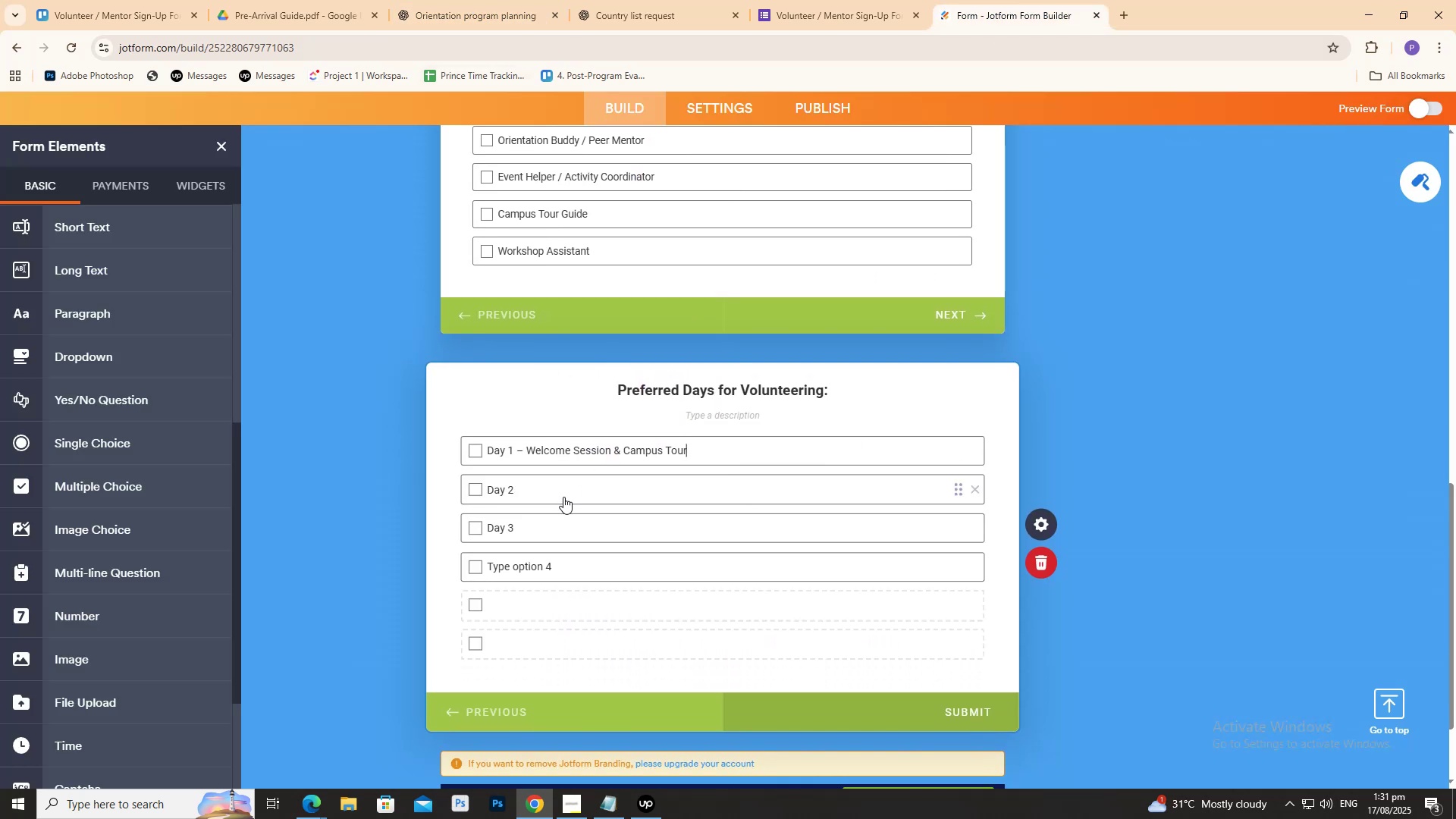 
left_click([558, 490])
 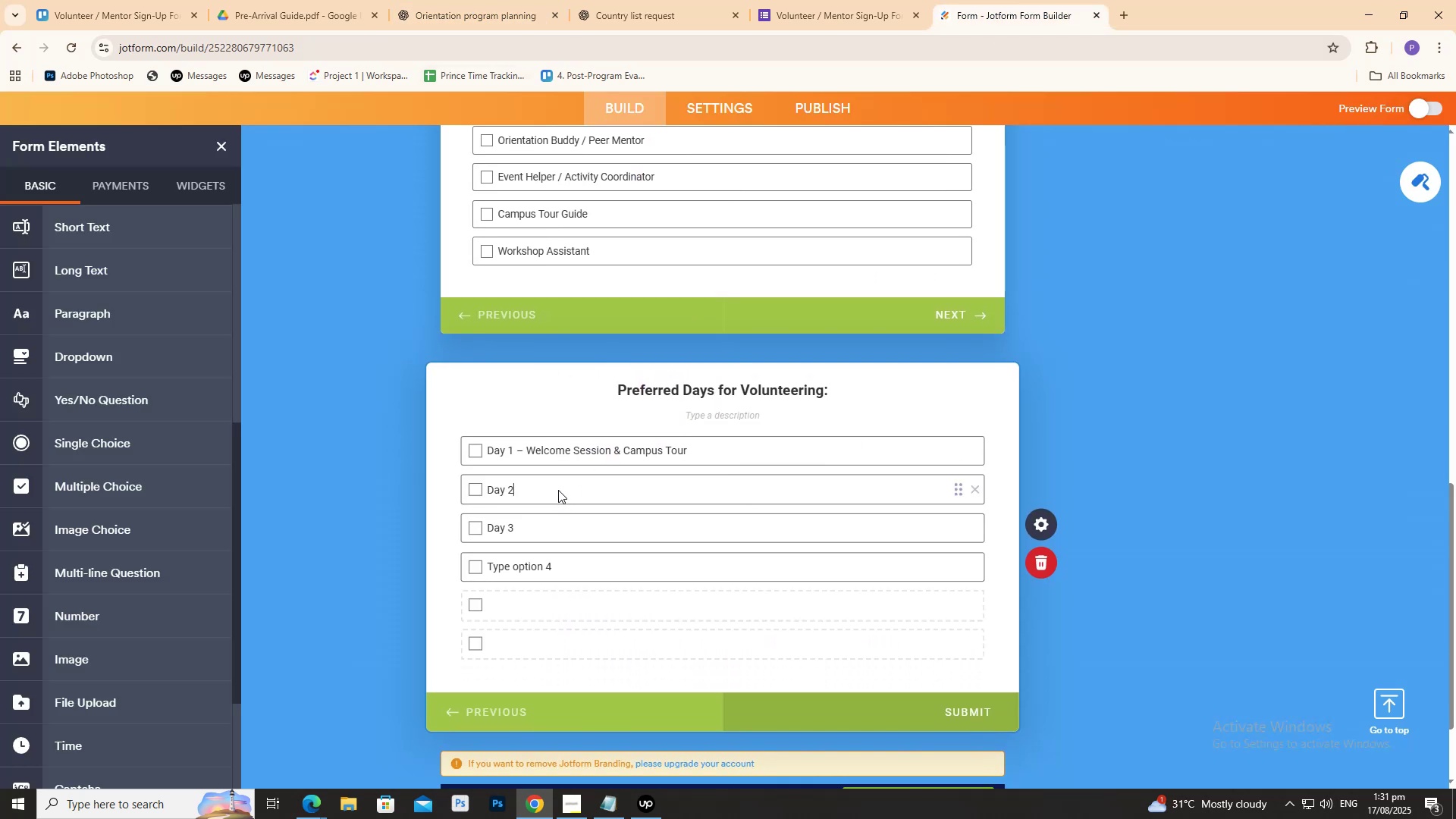 
key(Control+A)
 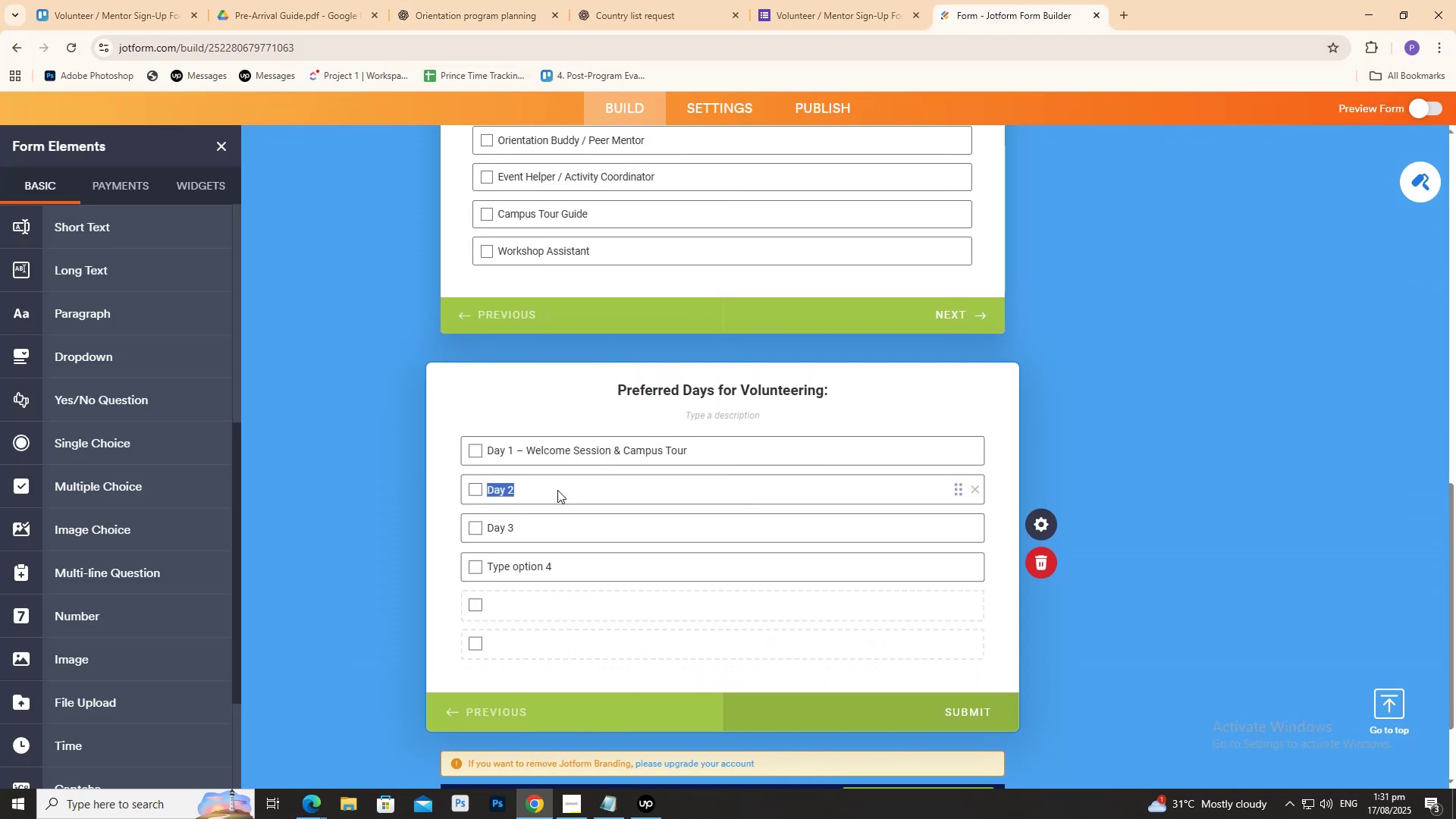 
key(Control+V)
 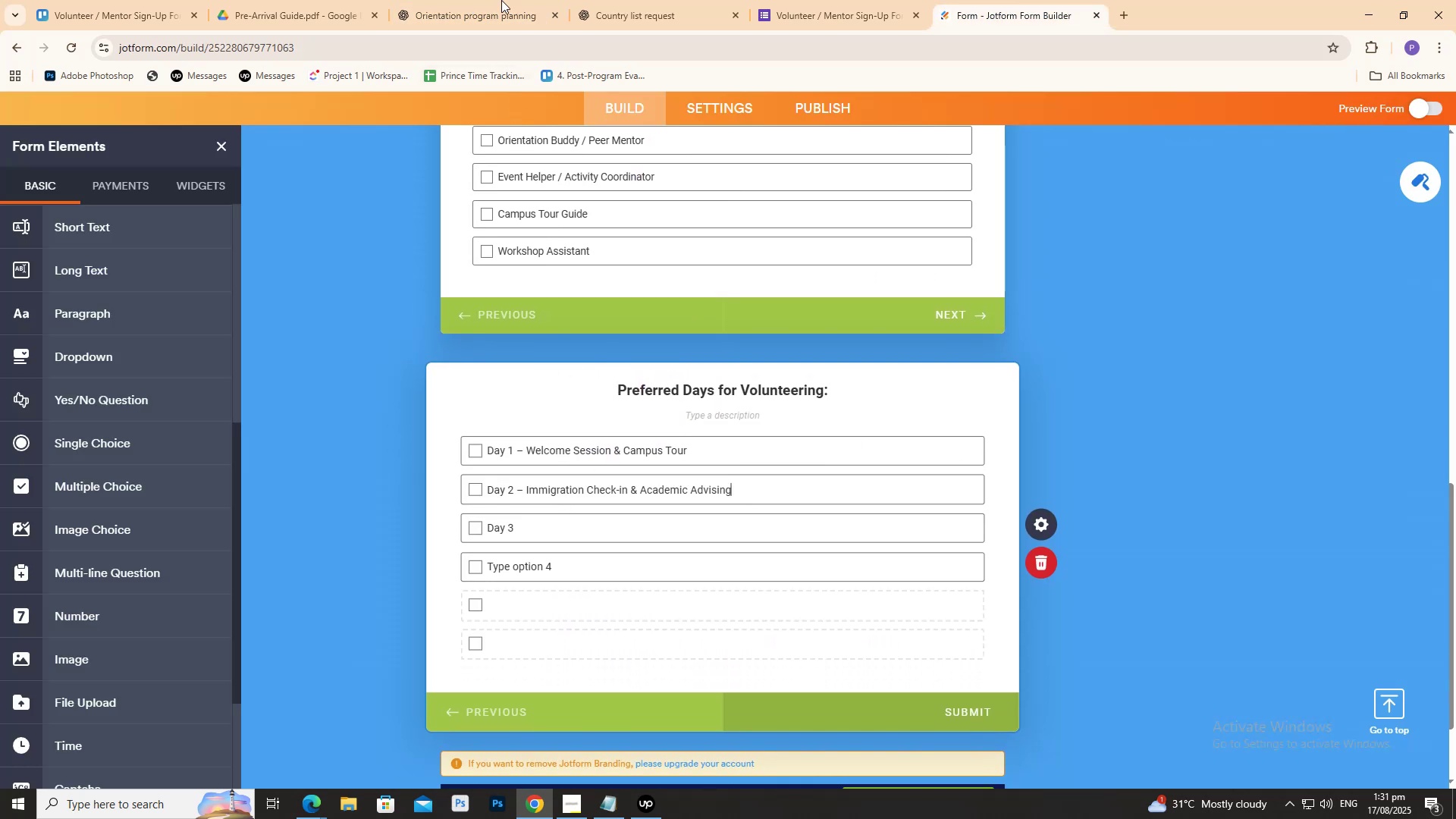 
left_click([490, 0])
 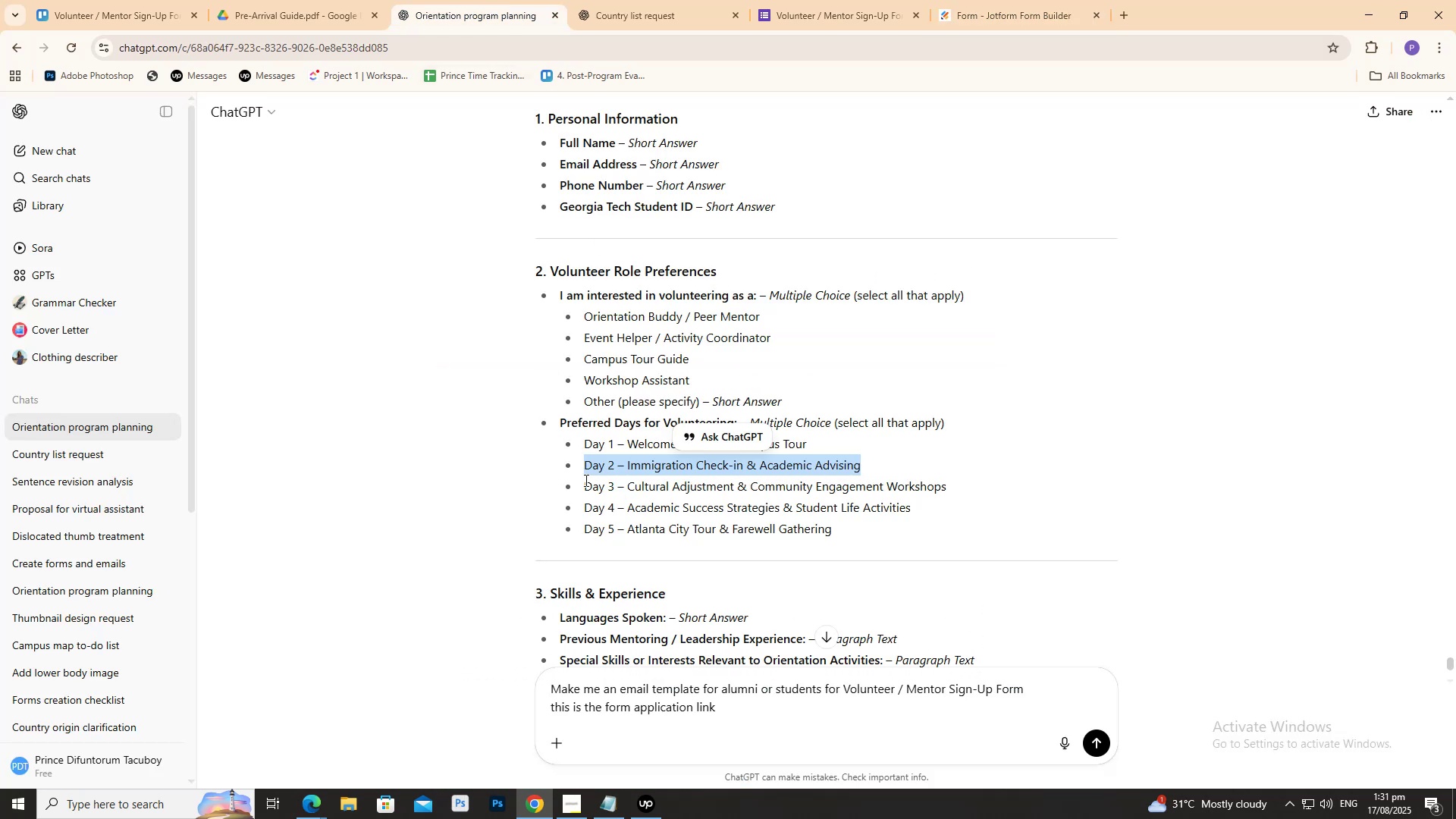 
left_click_drag(start_coordinate=[585, 480], to_coordinate=[997, 493])
 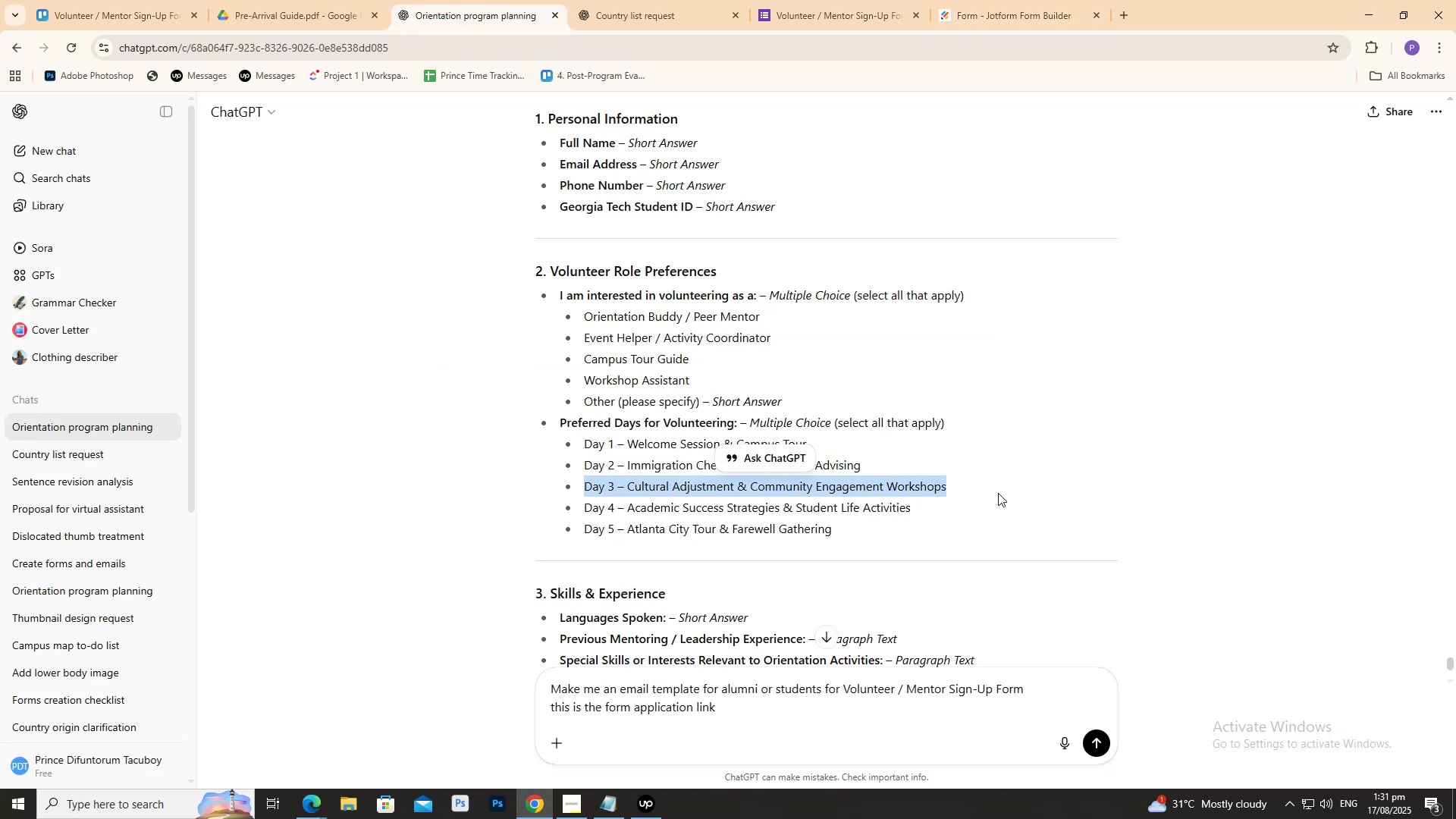 
key(Control+C)
 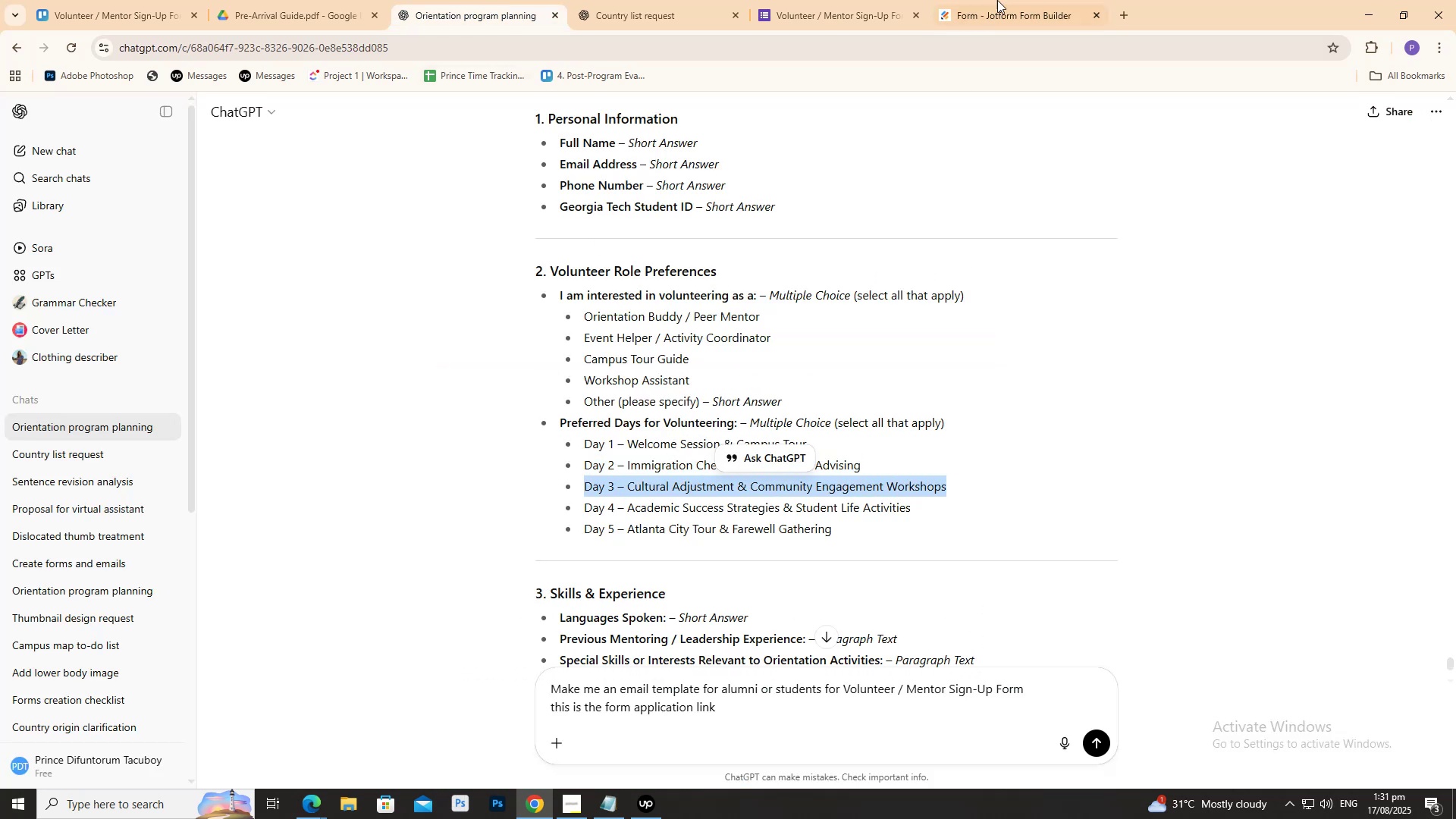 
key(Control+C)
 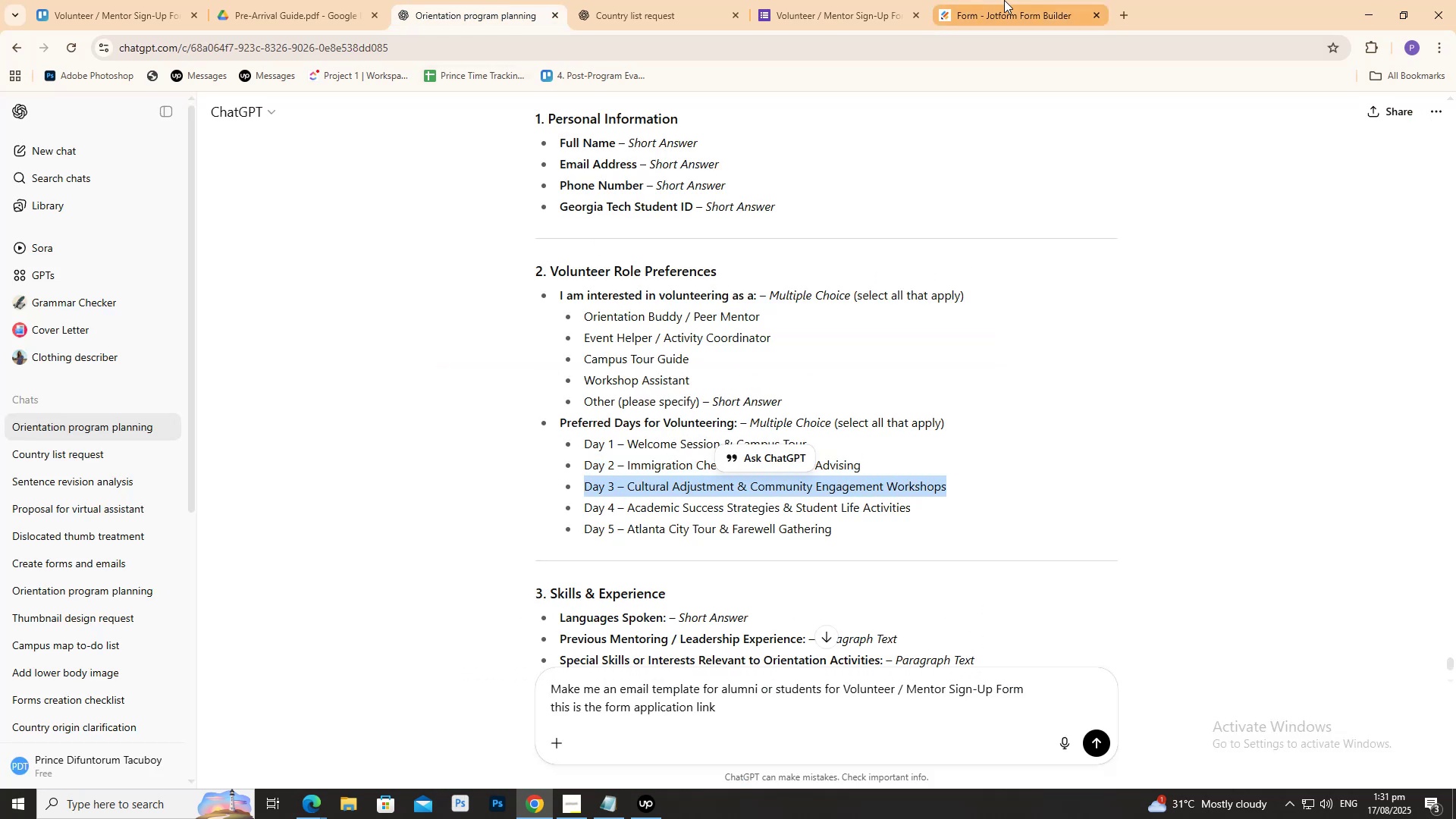 
left_click([1004, 0])
 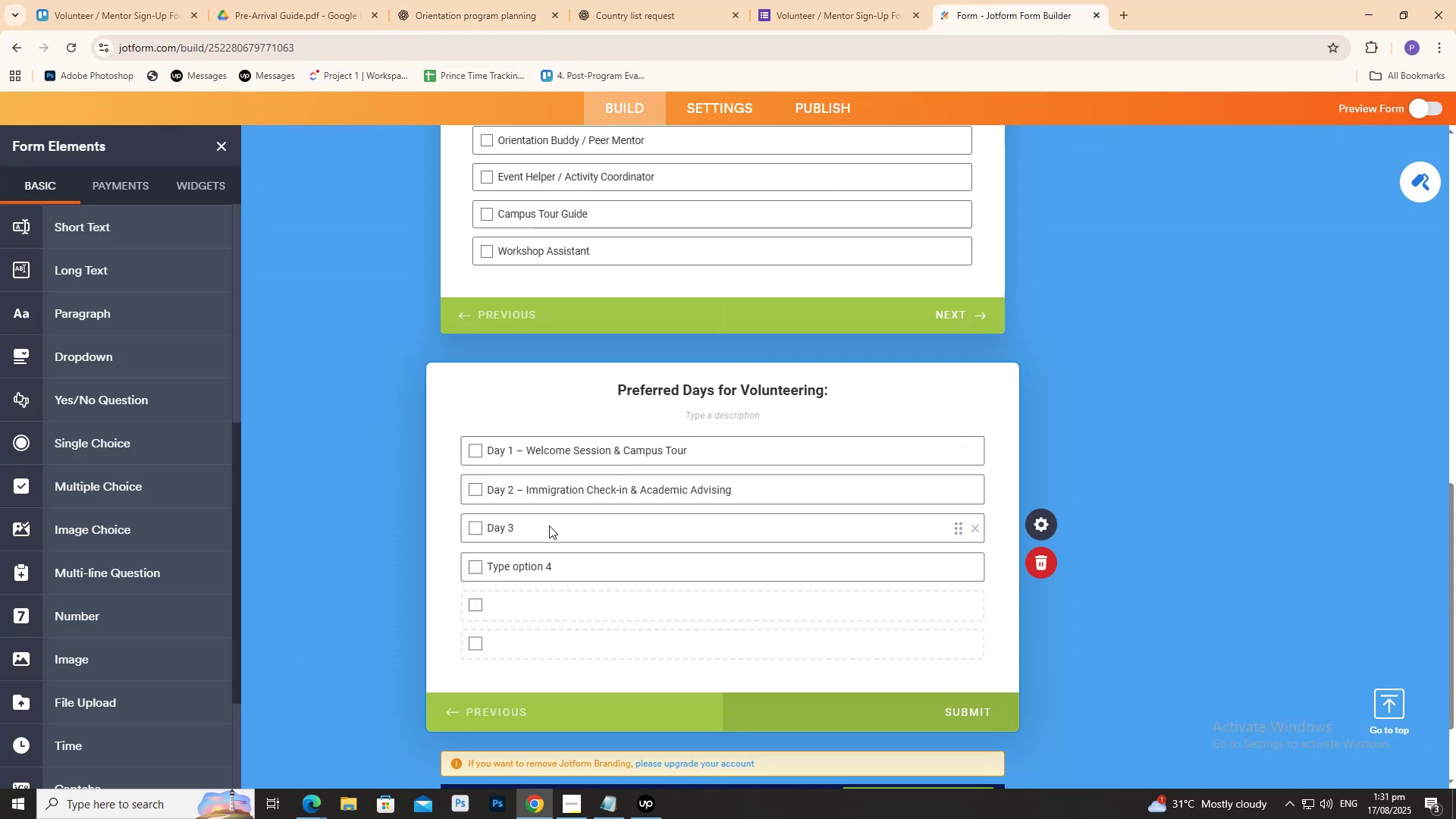 
left_click([549, 526])
 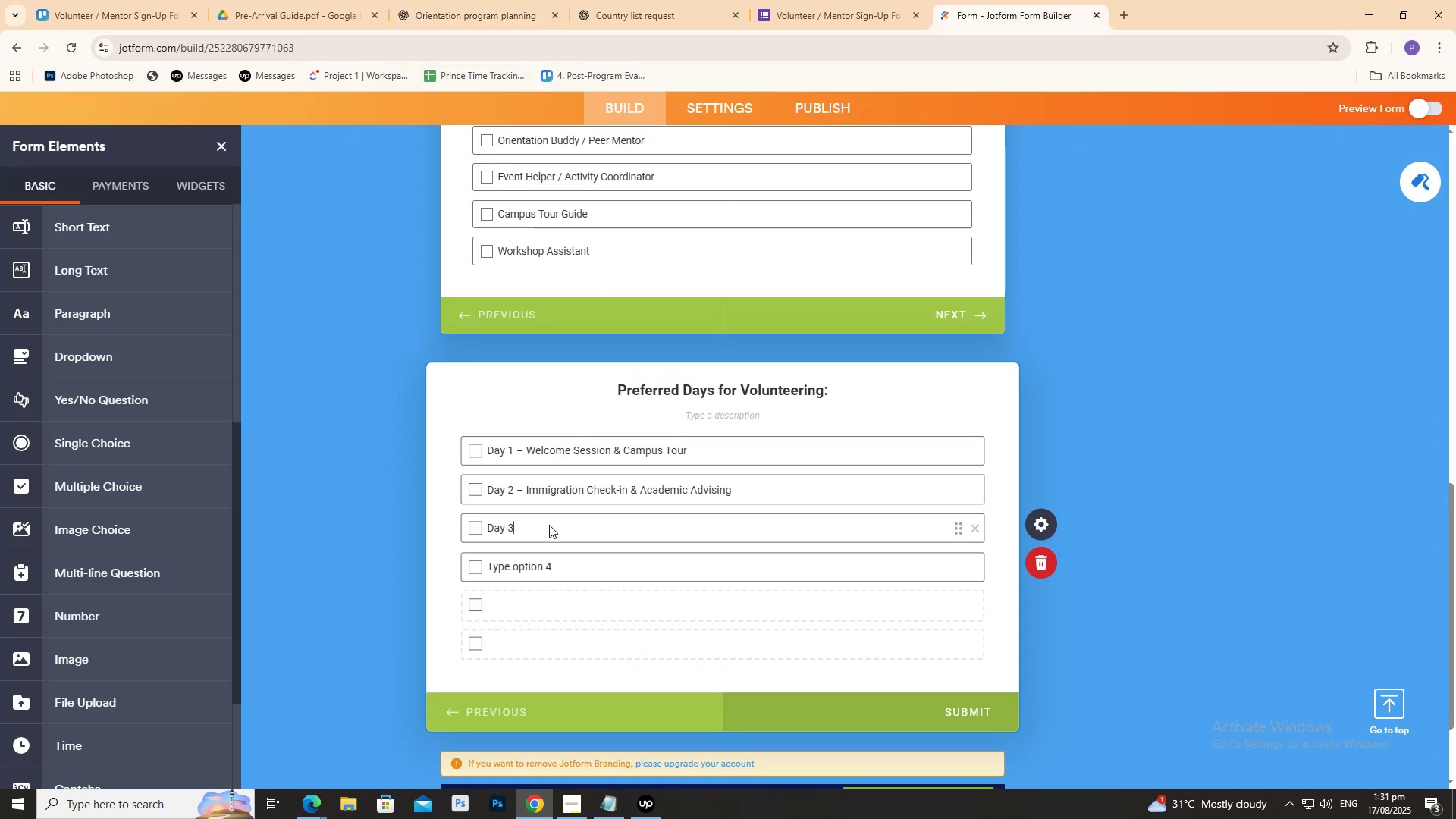 
key(Control+A)
 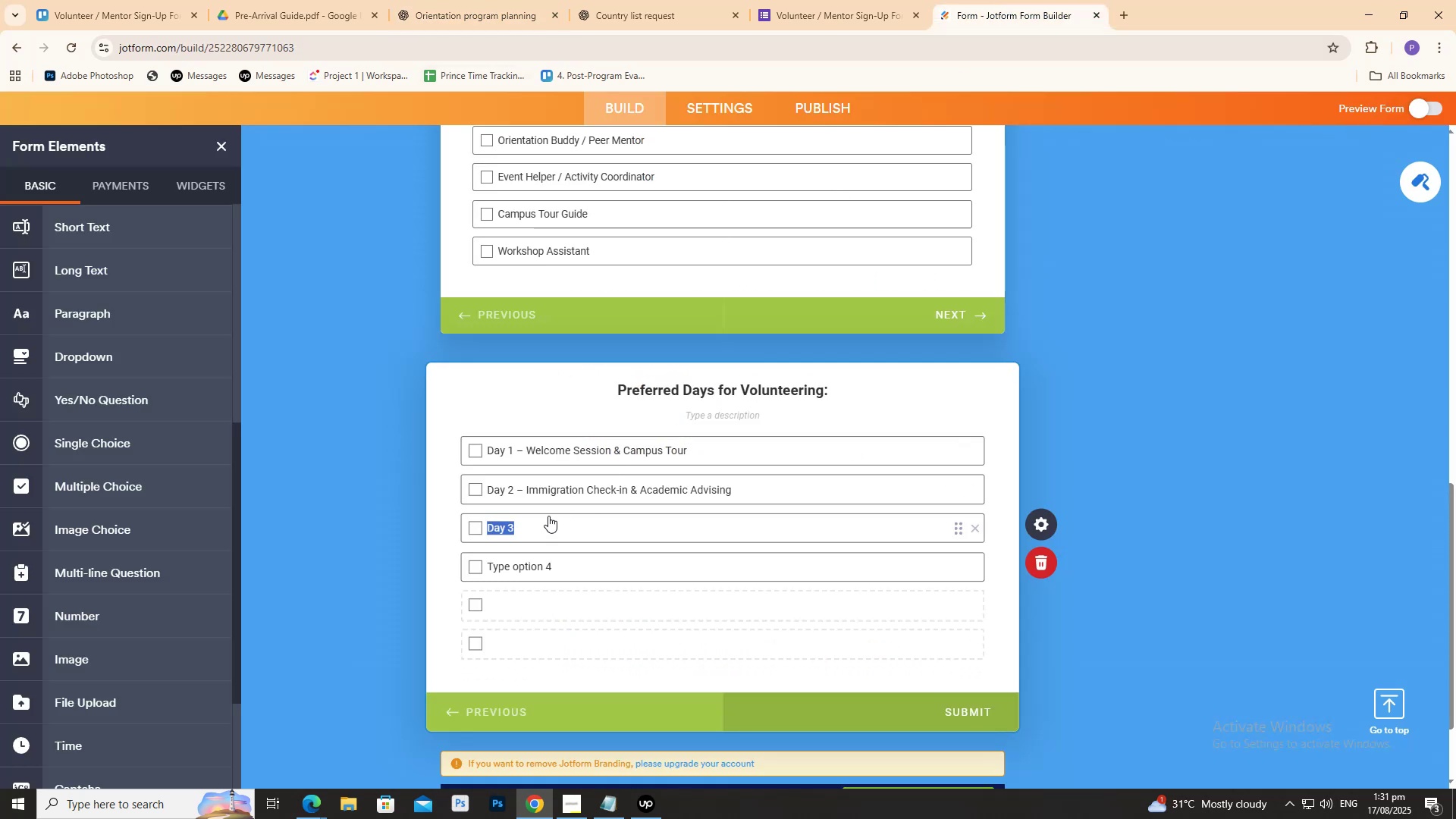 
key(Control+V)
 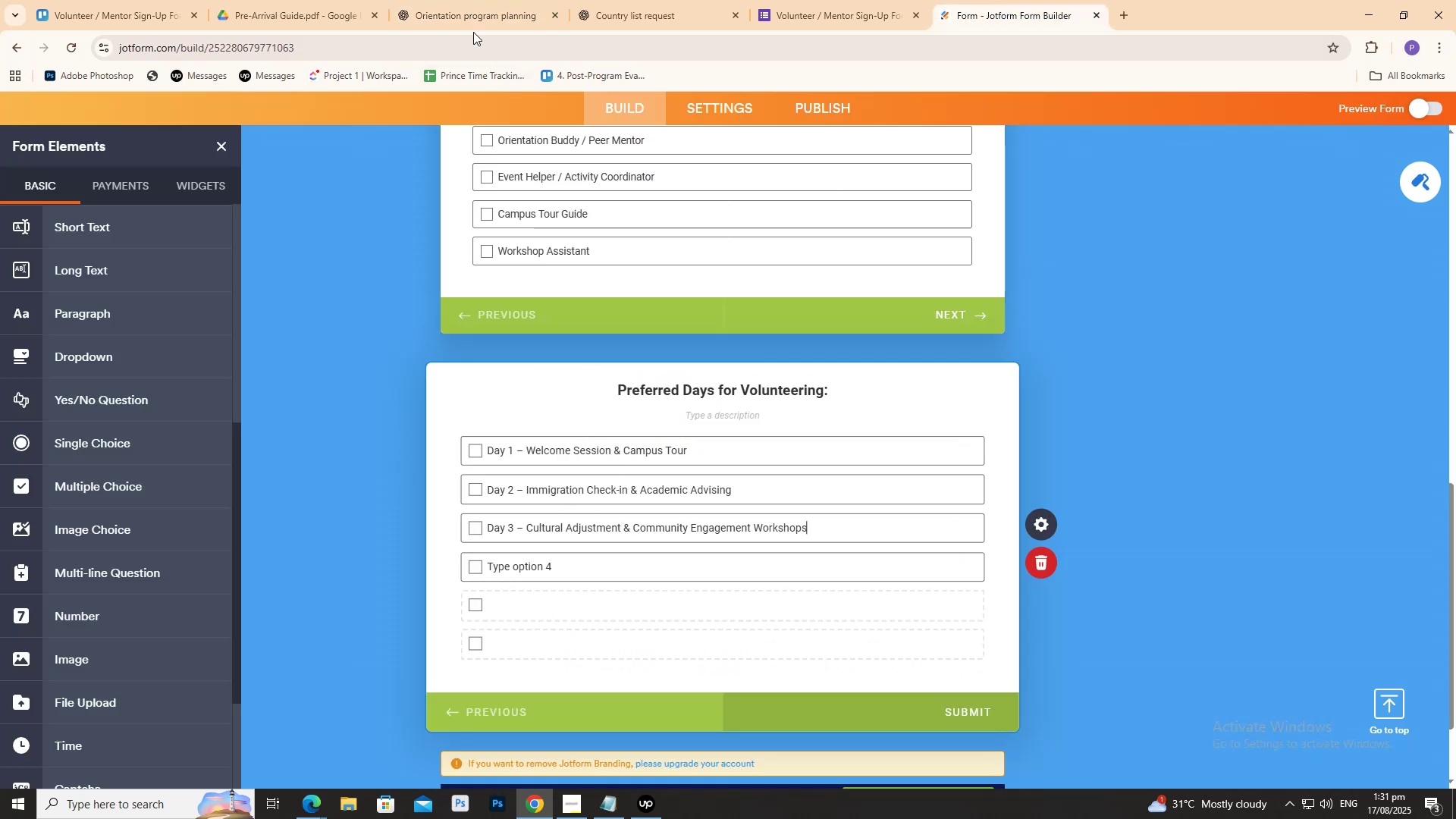 
left_click_drag(start_coordinate=[482, 0], to_coordinate=[488, 0])
 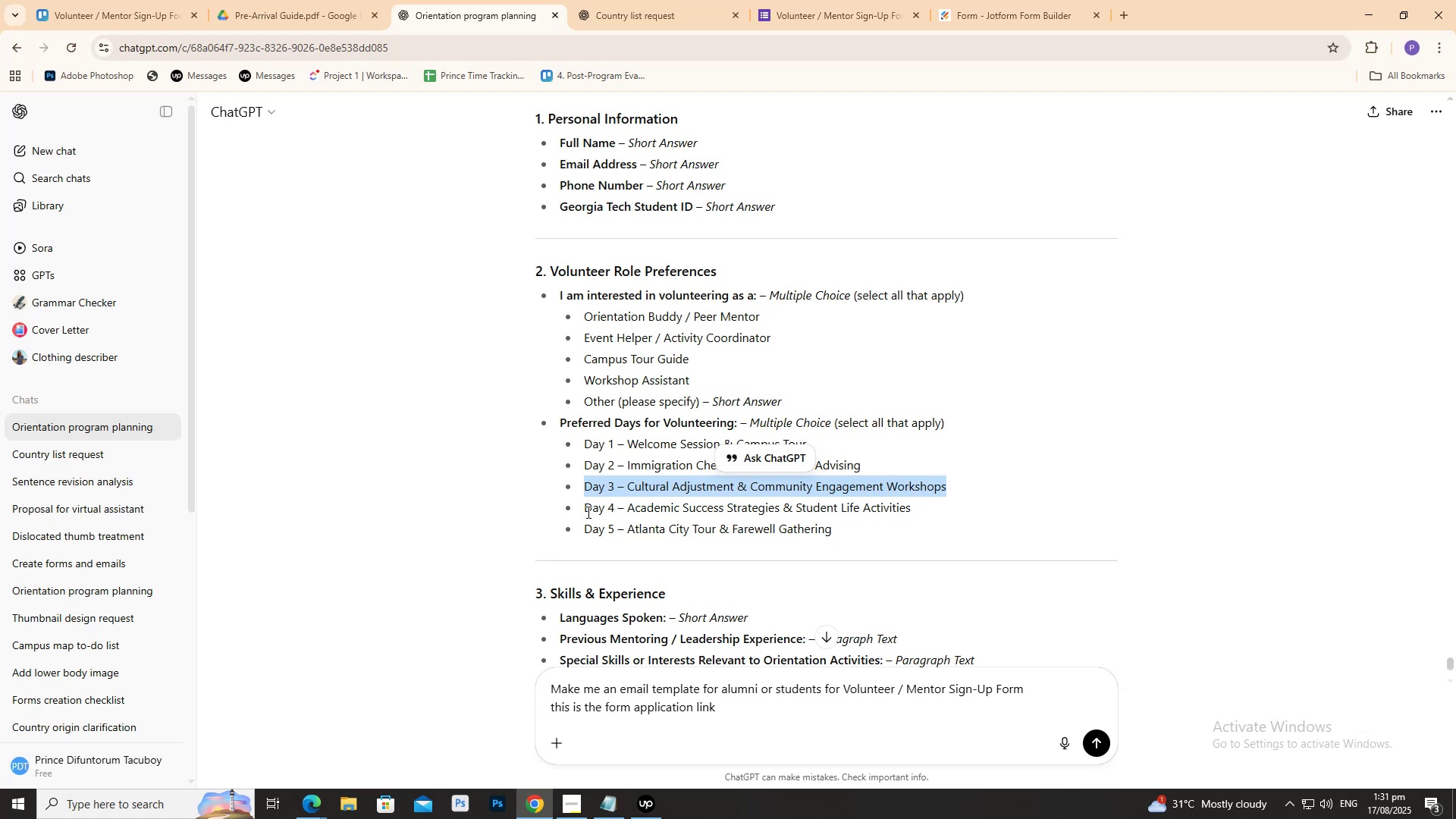 
left_click_drag(start_coordinate=[585, 510], to_coordinate=[971, 512])
 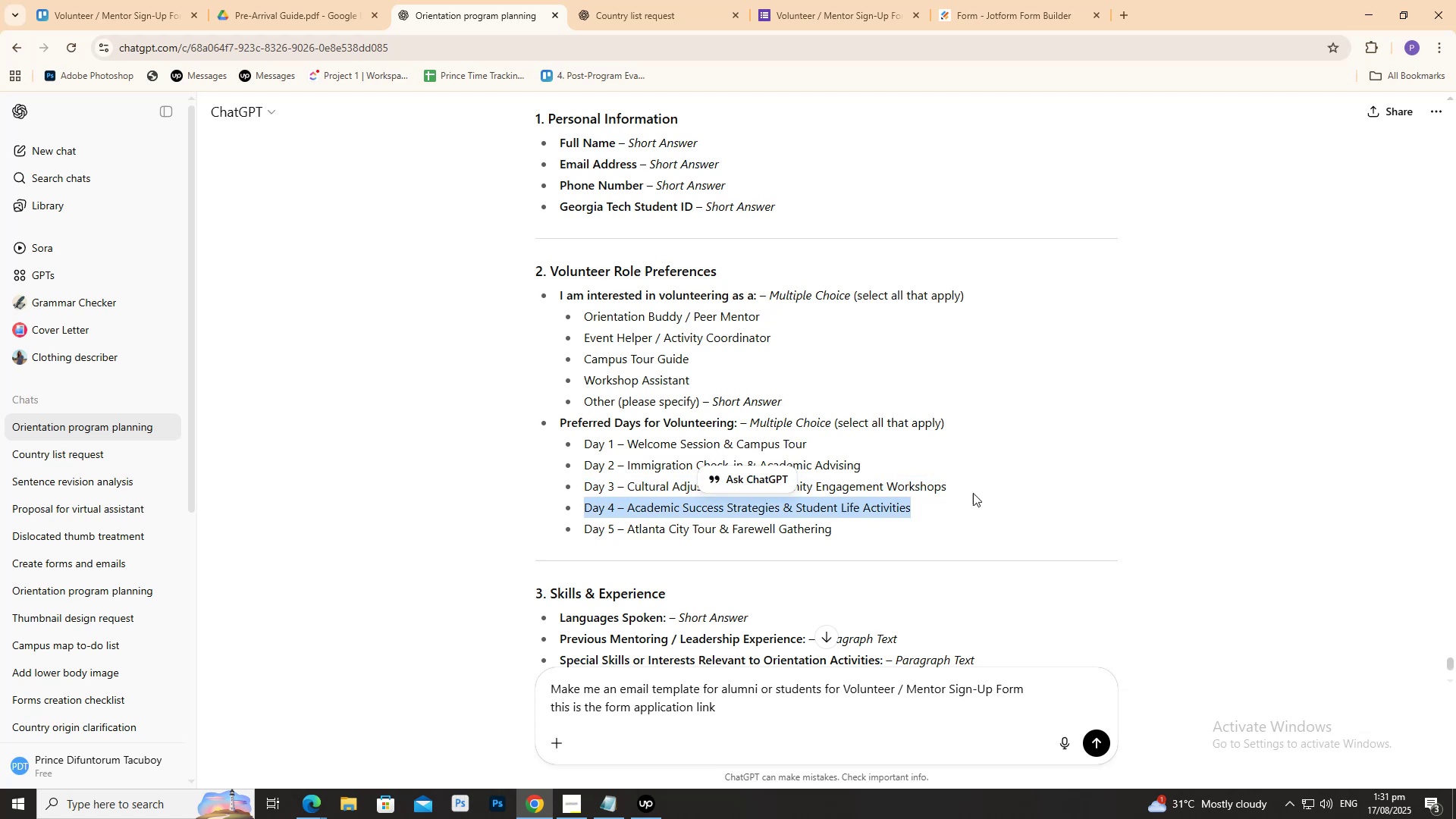 
key(Control+C)
 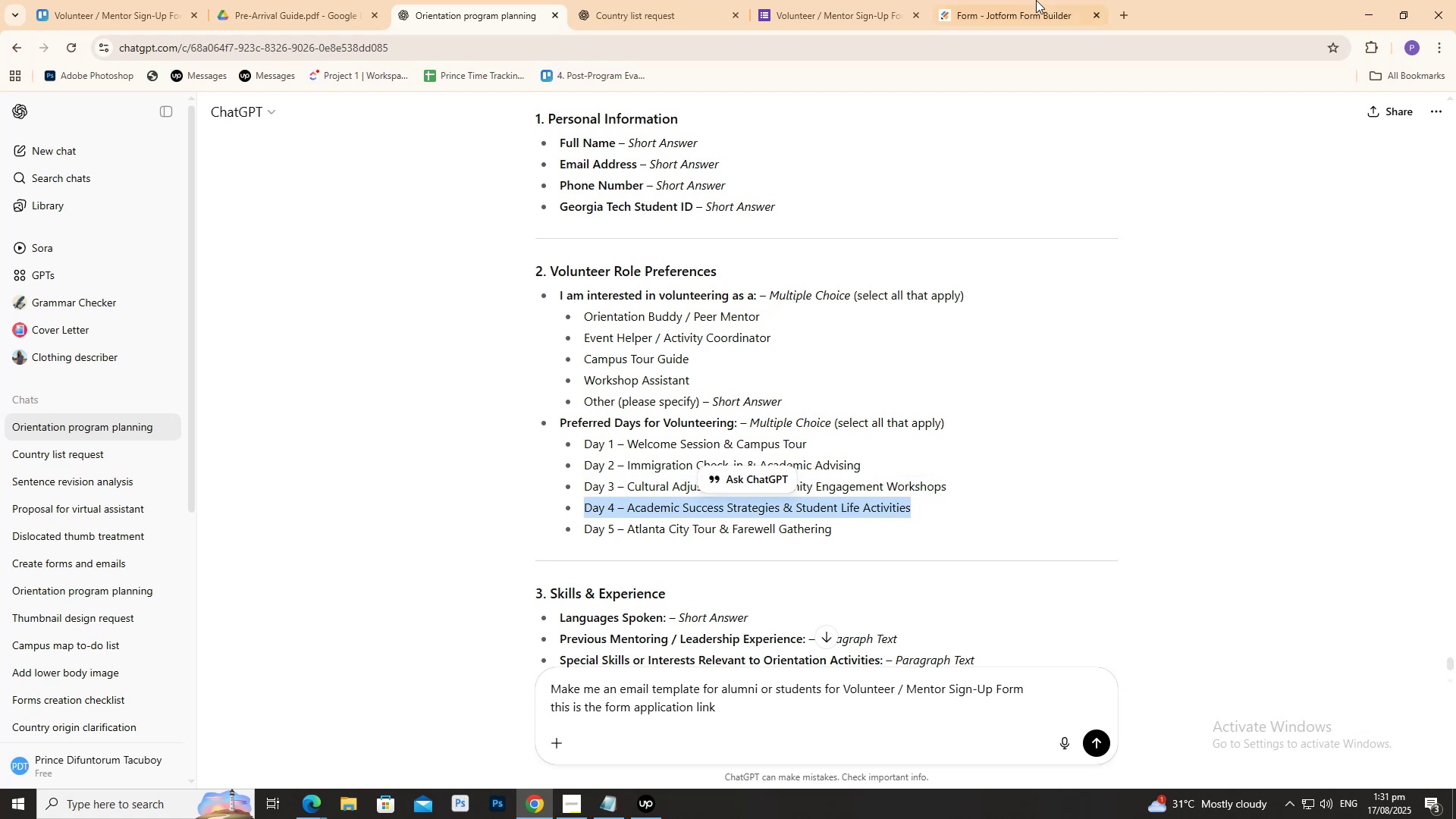 
key(Control+C)
 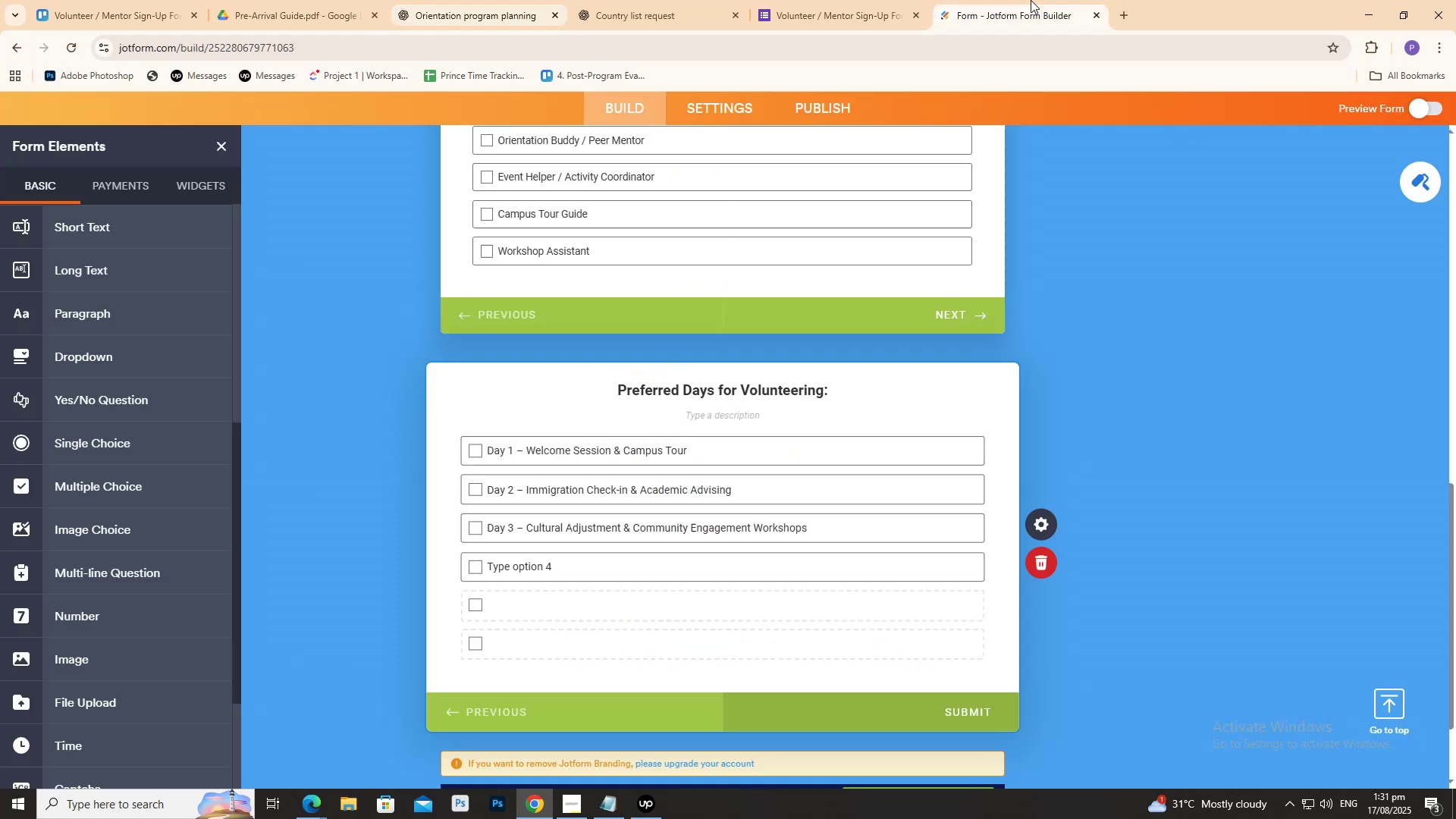 
left_click([1031, 0])
 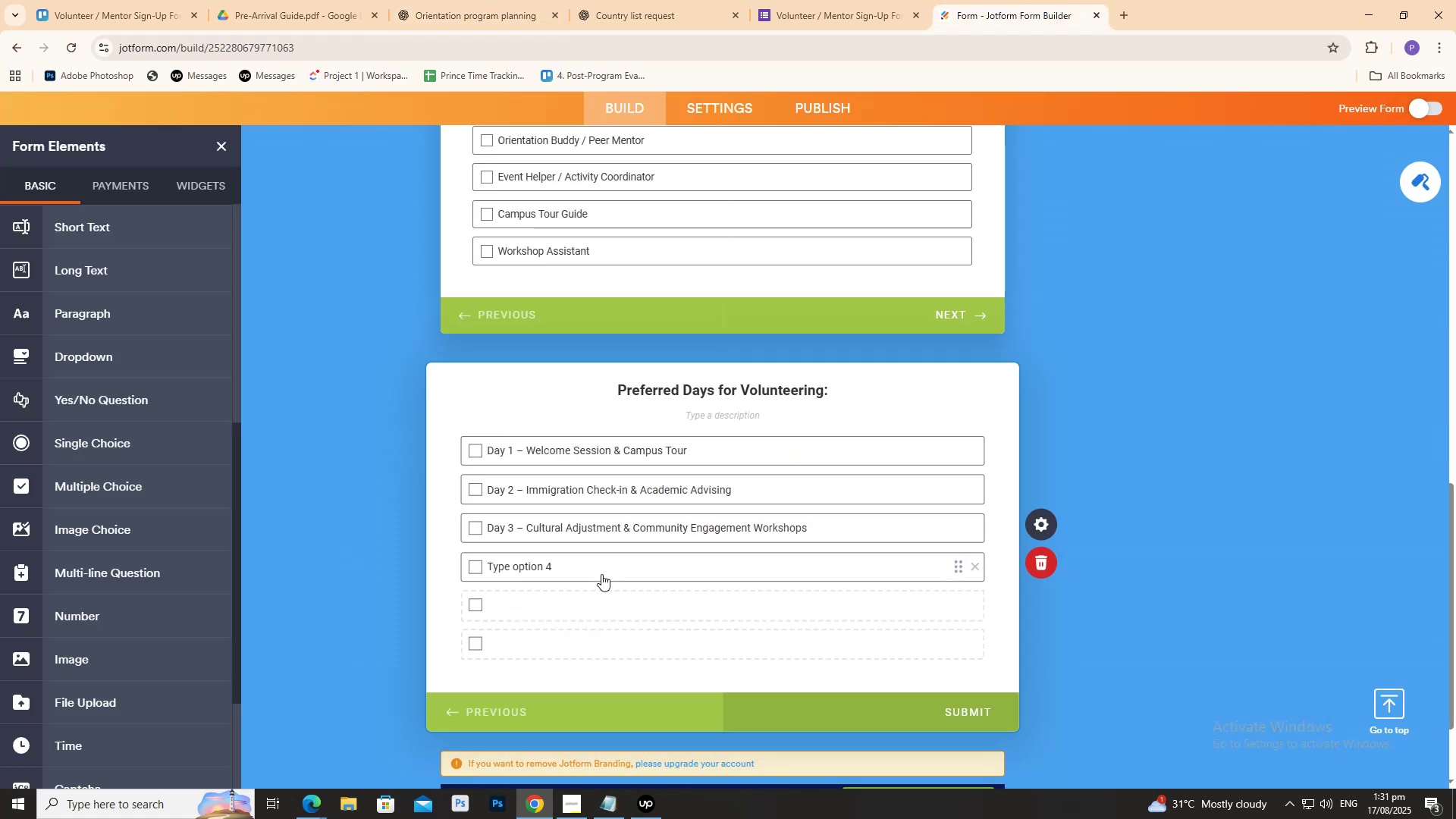 
double_click([588, 564])
 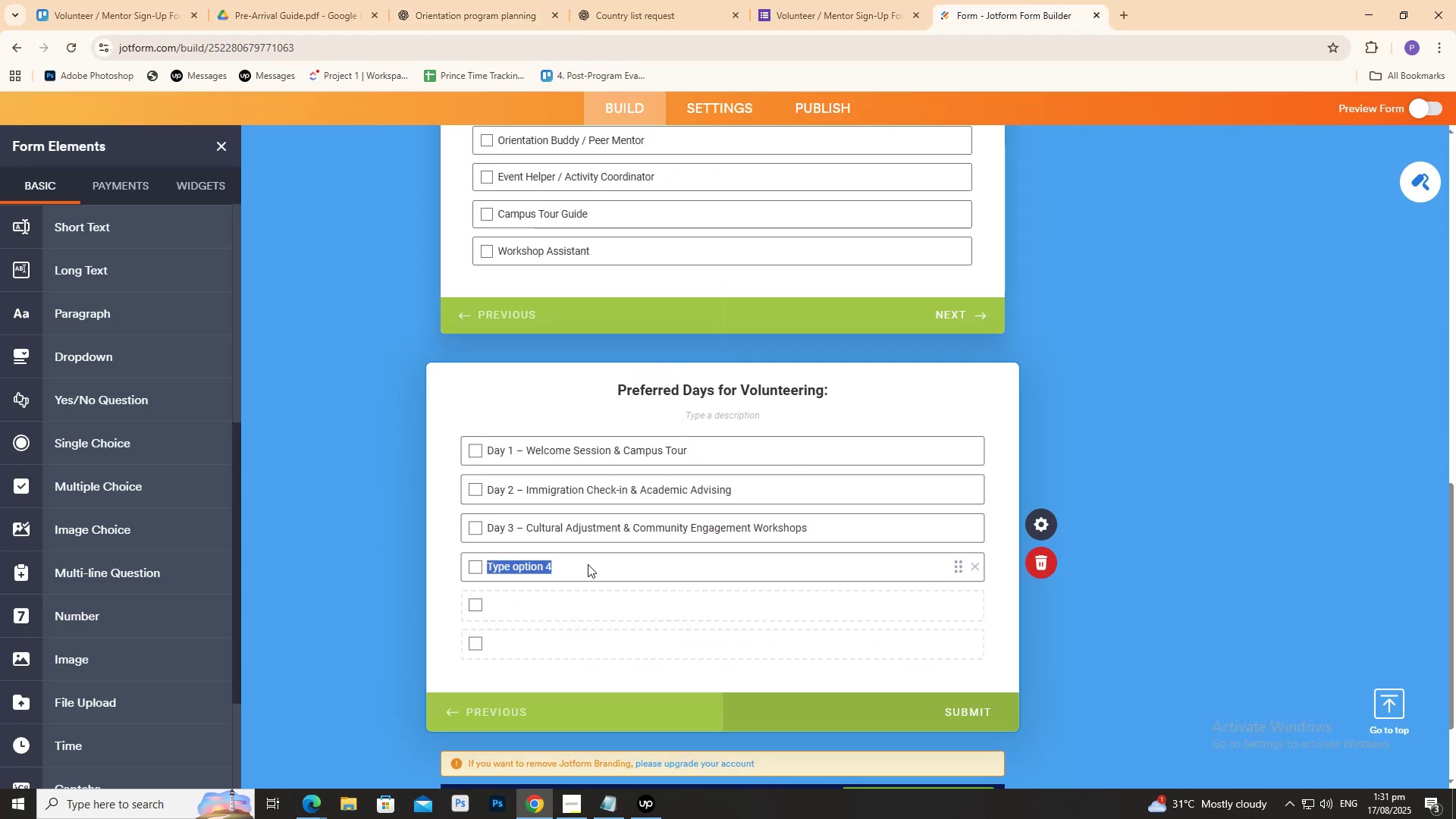 
key(Control+V)
 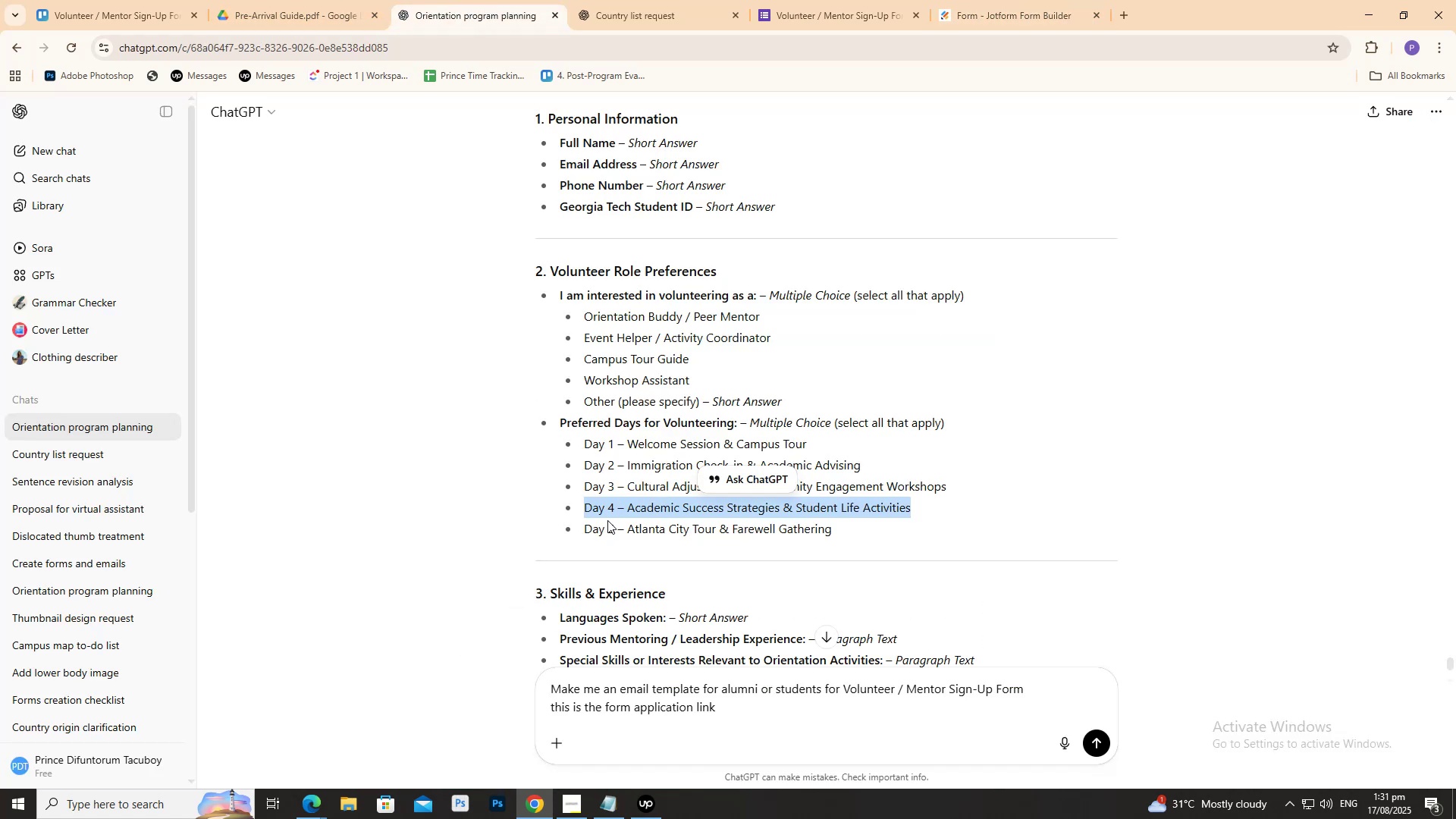 
left_click_drag(start_coordinate=[582, 526], to_coordinate=[849, 526])
 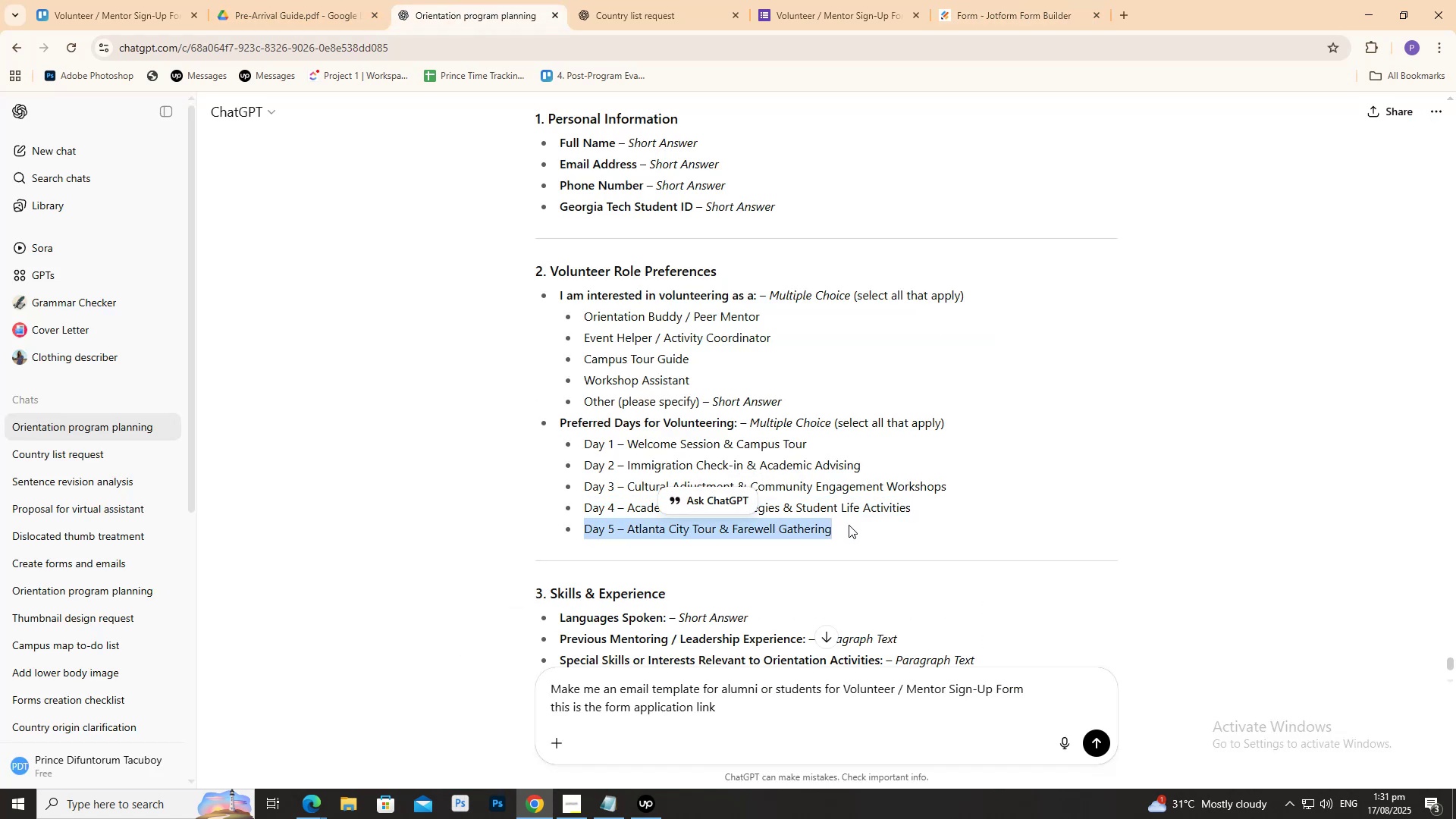 
key(Control+C)
 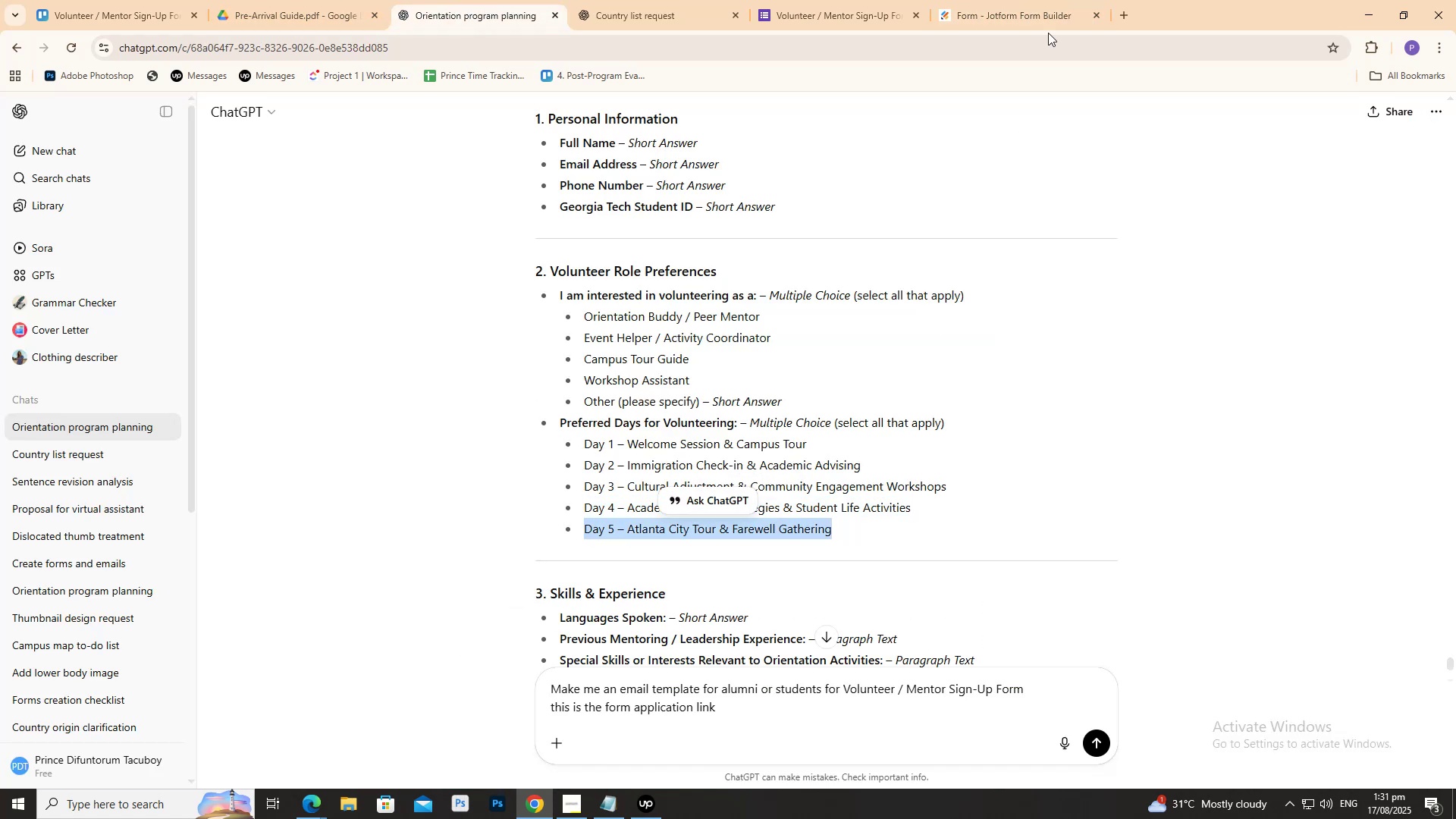 
key(Control+C)
 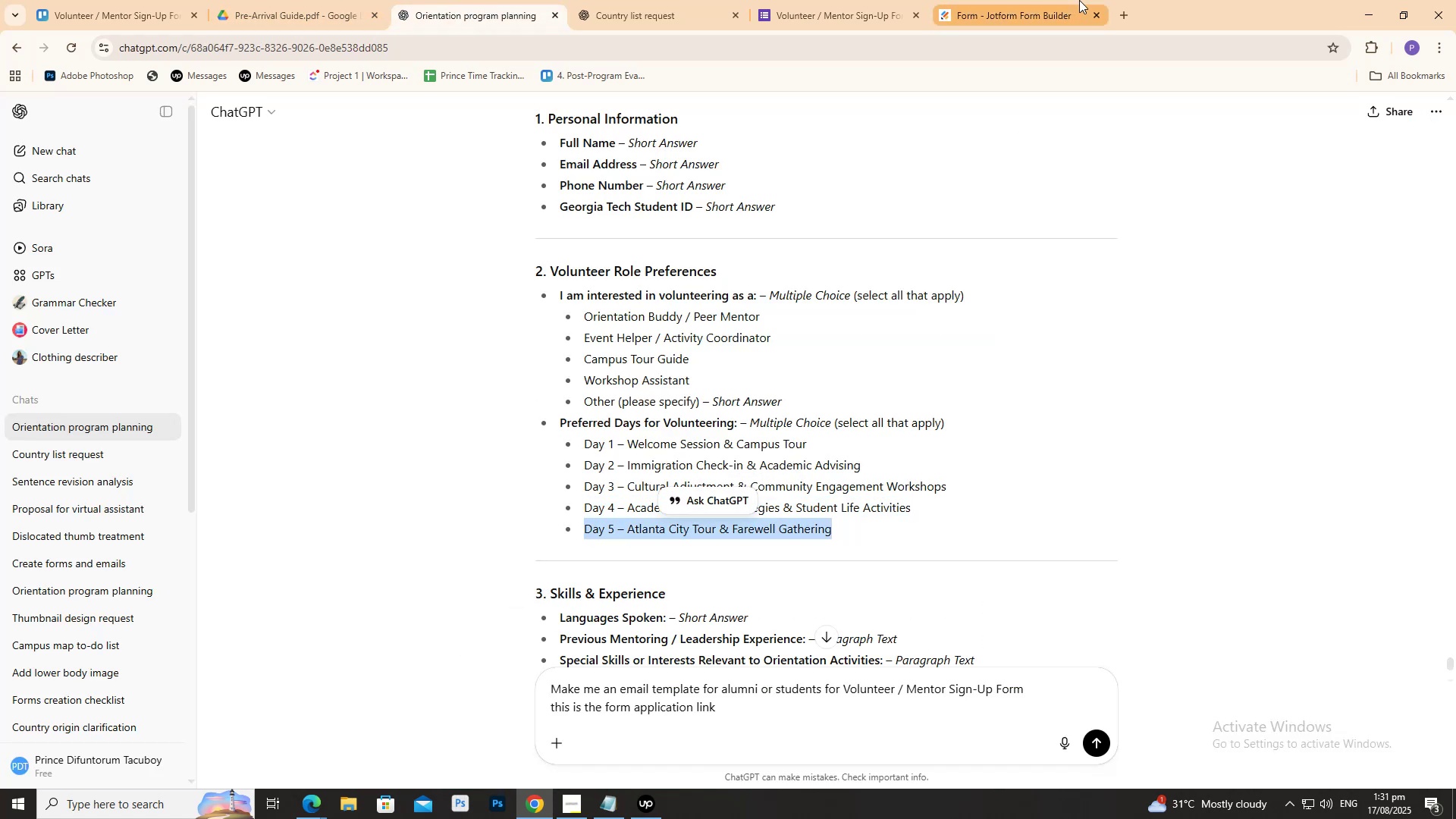 
left_click([1079, 0])
 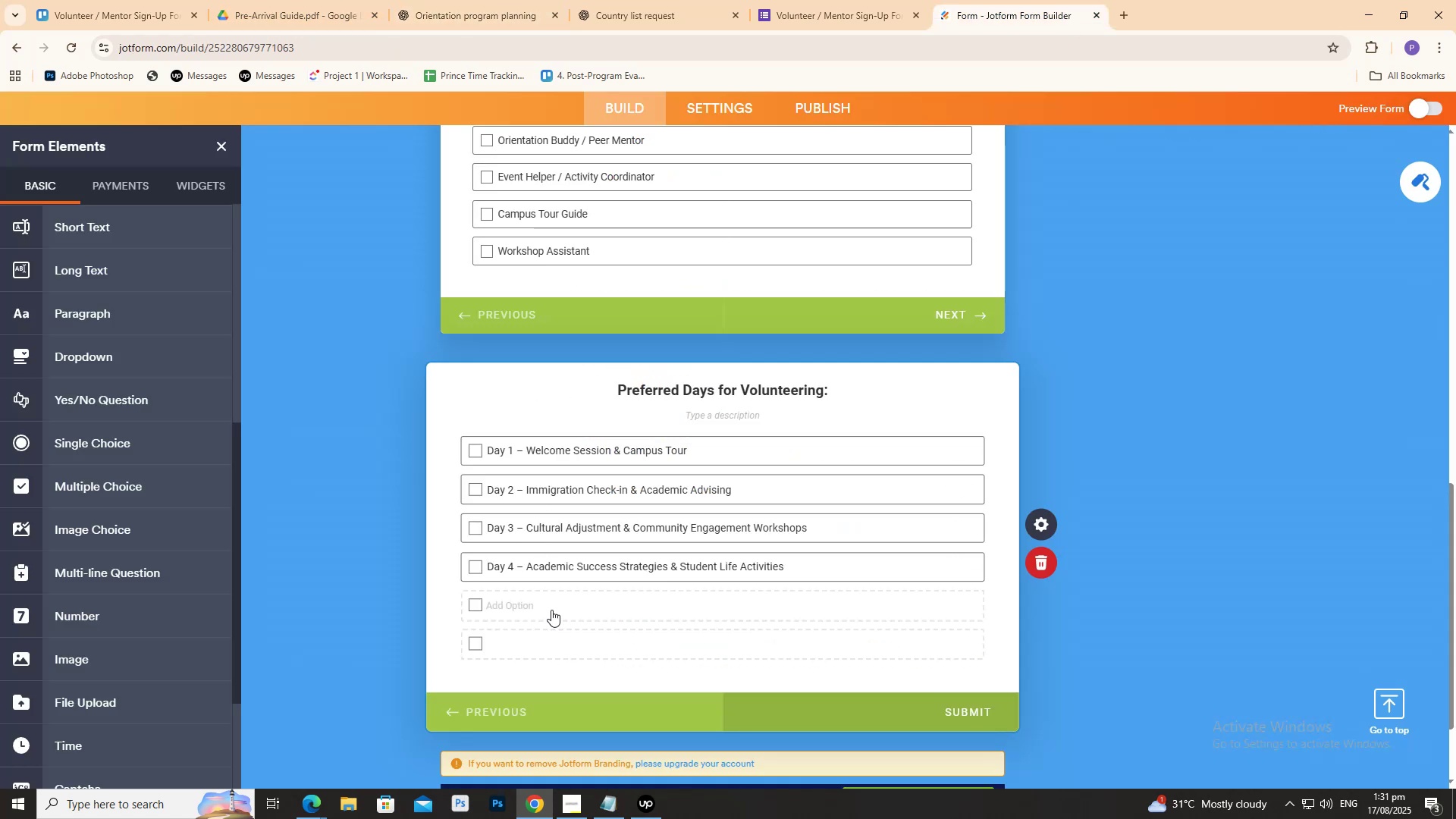 
left_click([551, 610])
 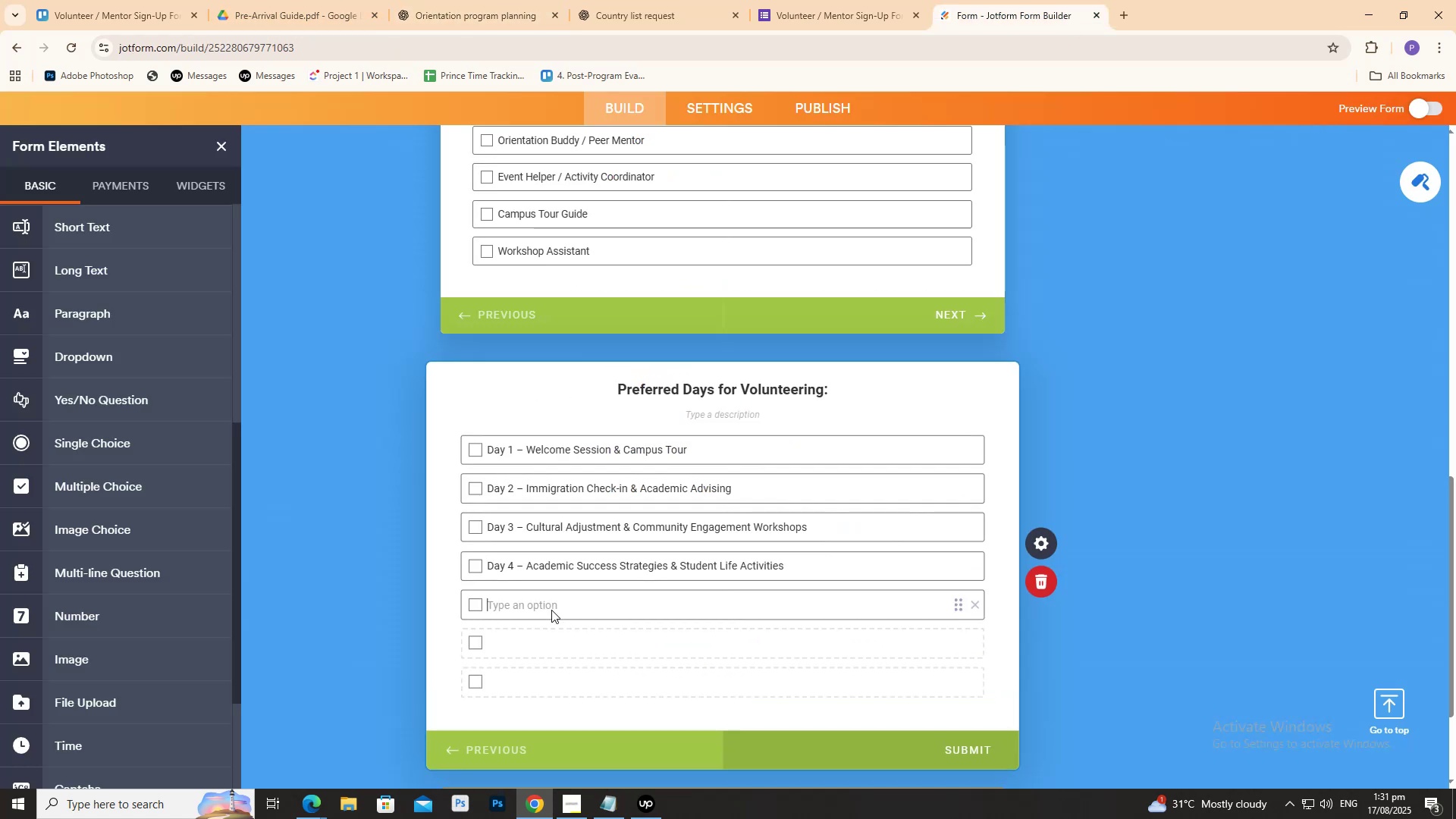 
key(Control+V)
 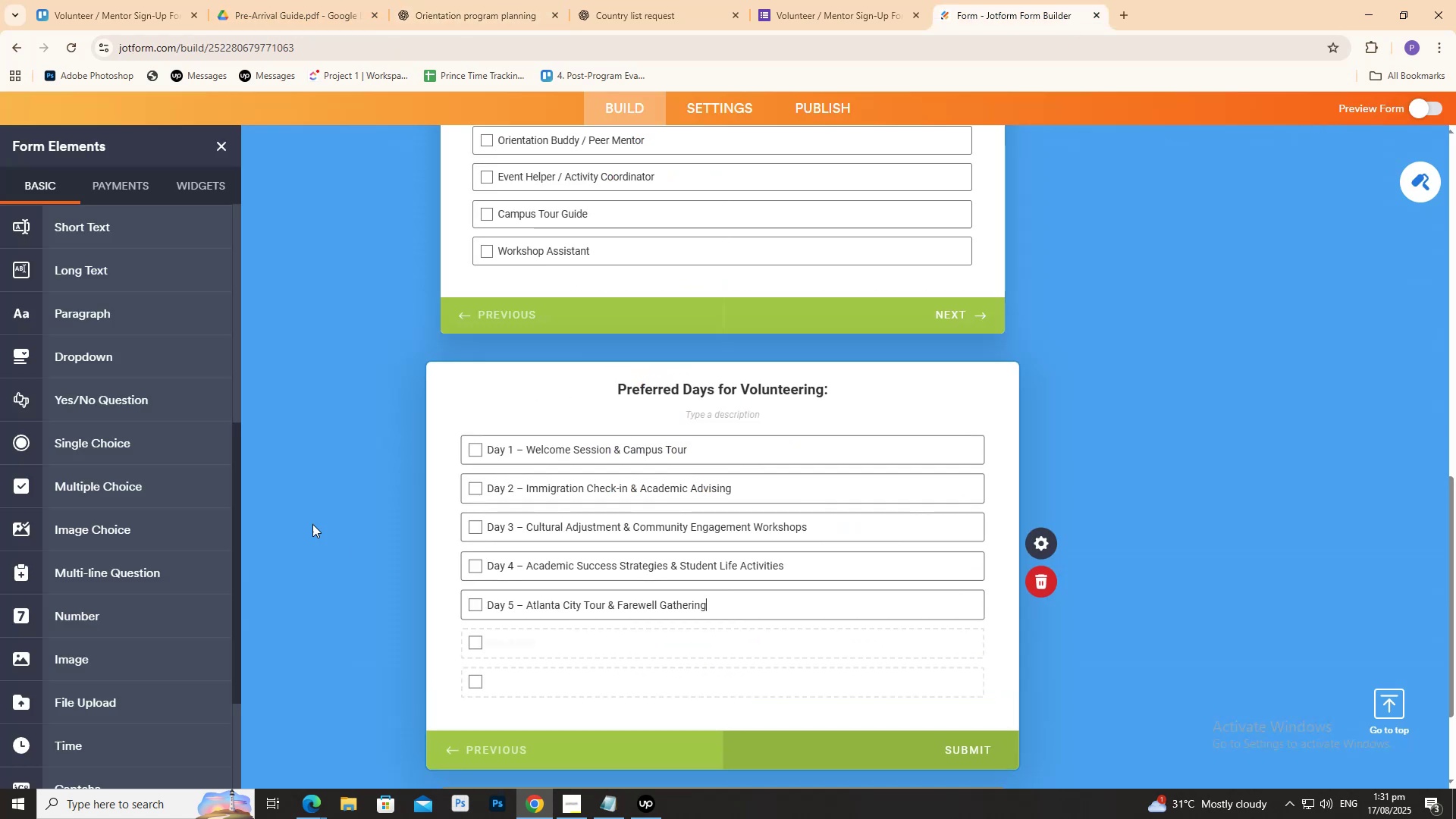 
left_click([303, 519])
 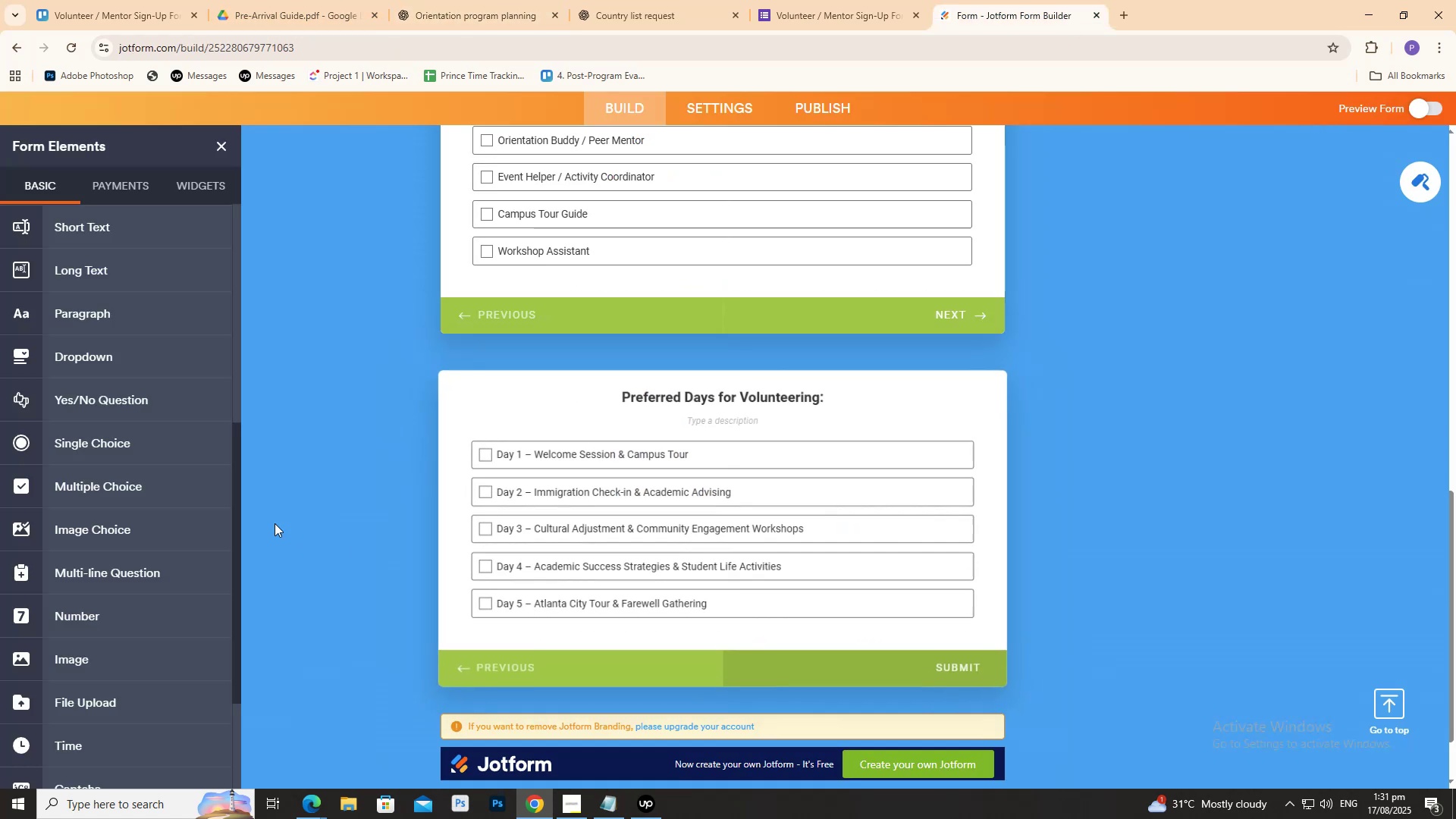 
scroll: coordinate [267, 510], scroll_direction: up, amount: 13.0
 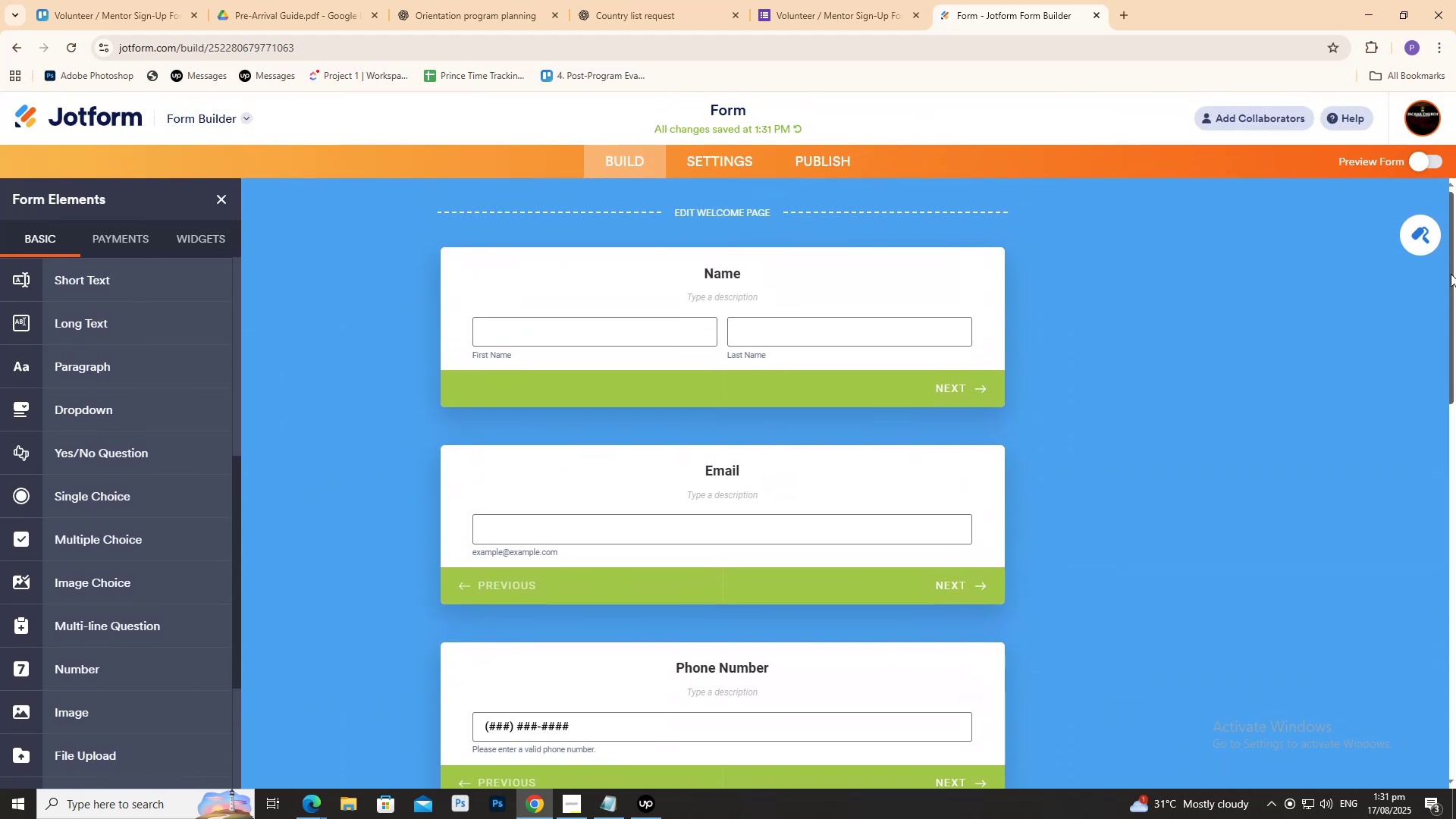 
left_click_drag(start_coordinate=[1451, 273], to_coordinate=[1429, 610])
 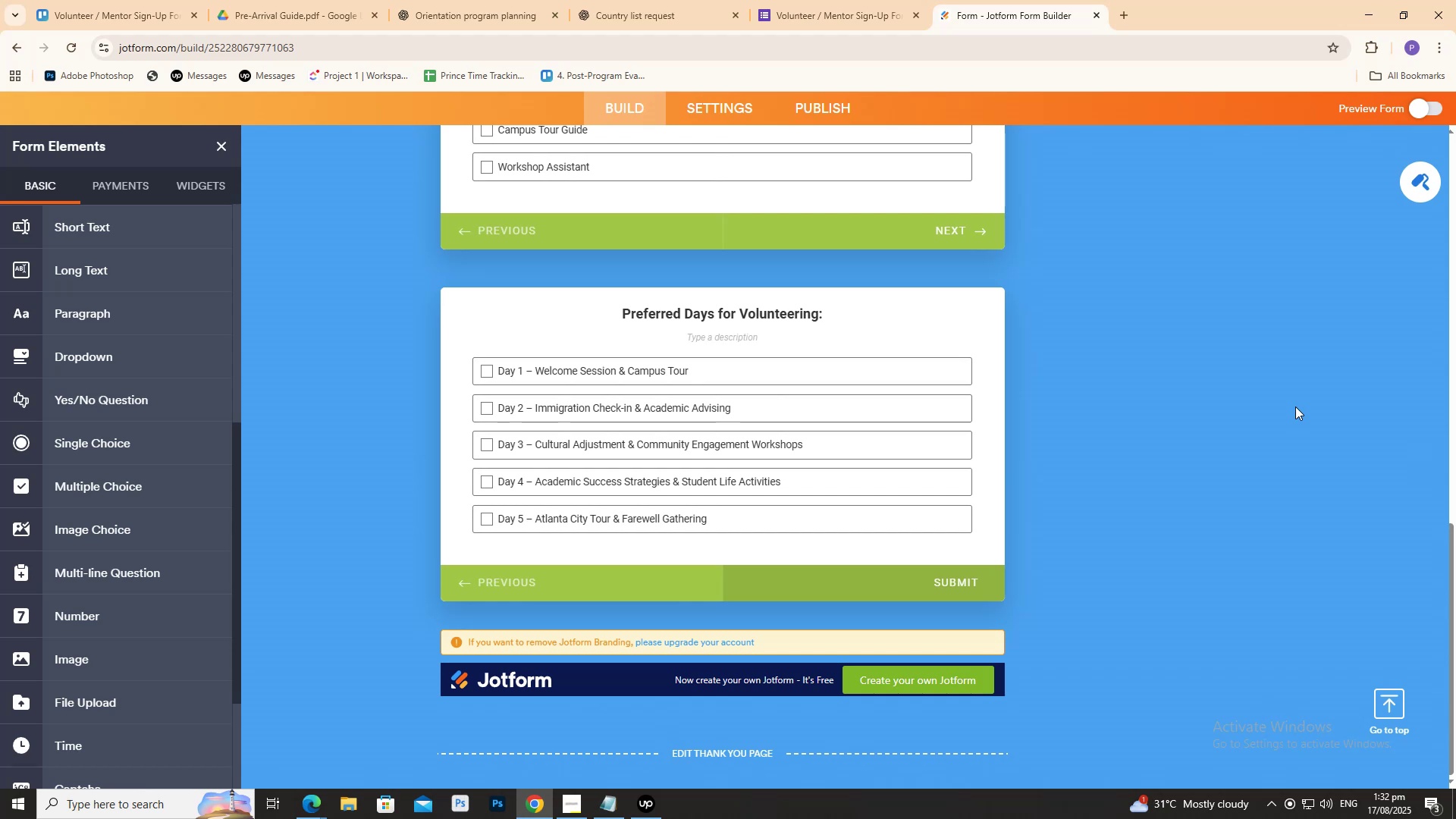 
wait(31.08)
 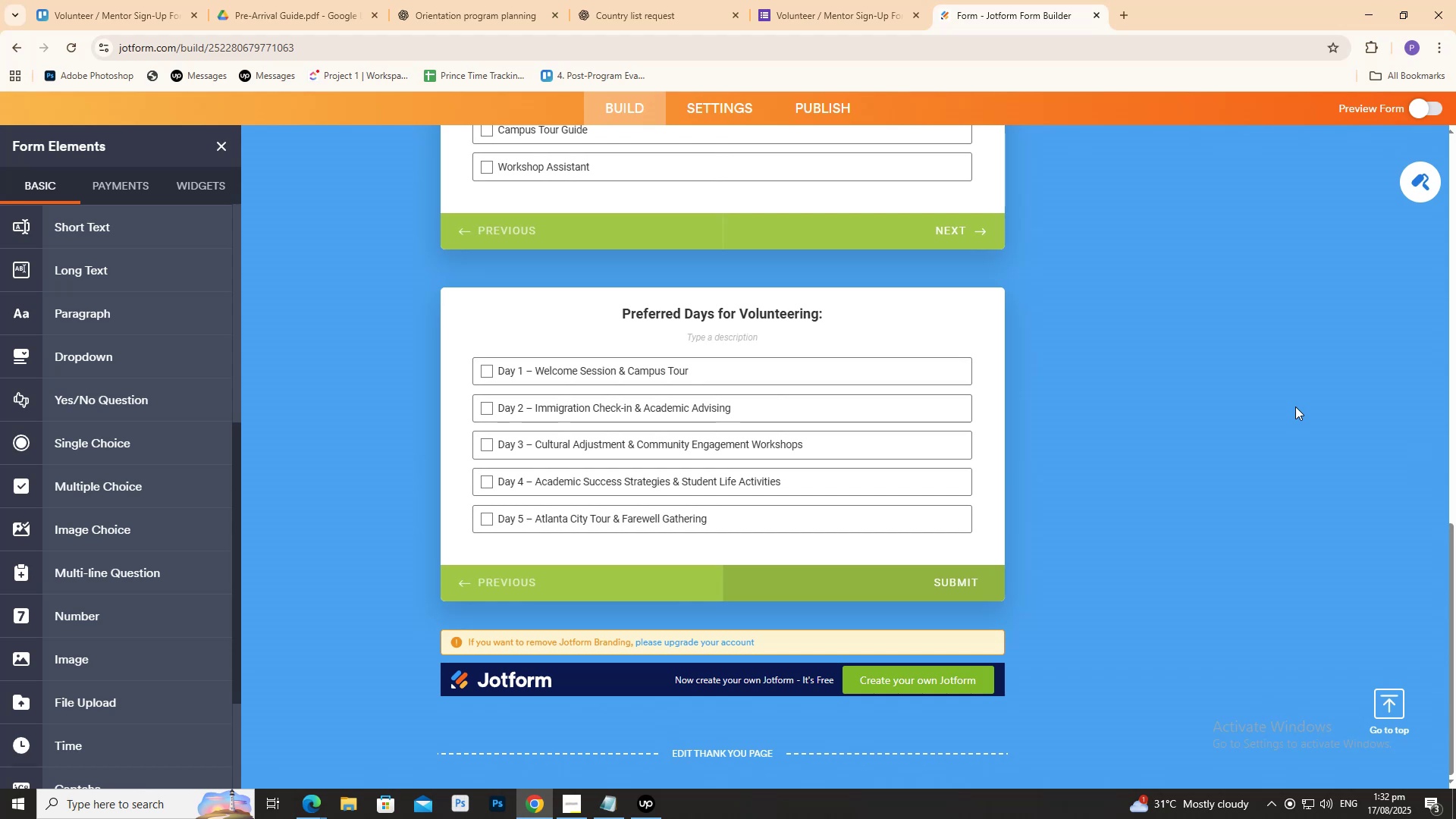 
left_click([775, 0])
 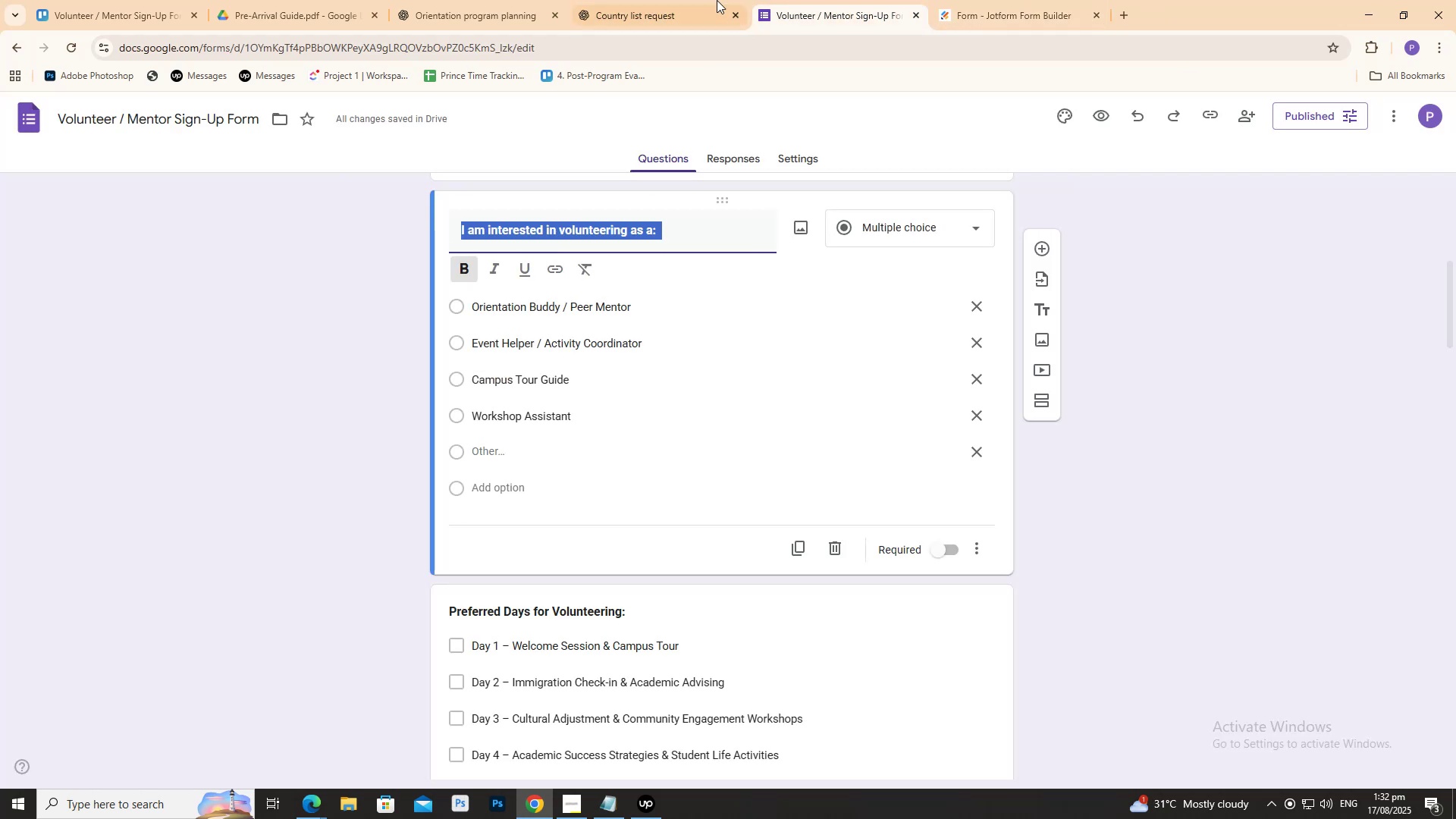 
left_click([716, 0])
 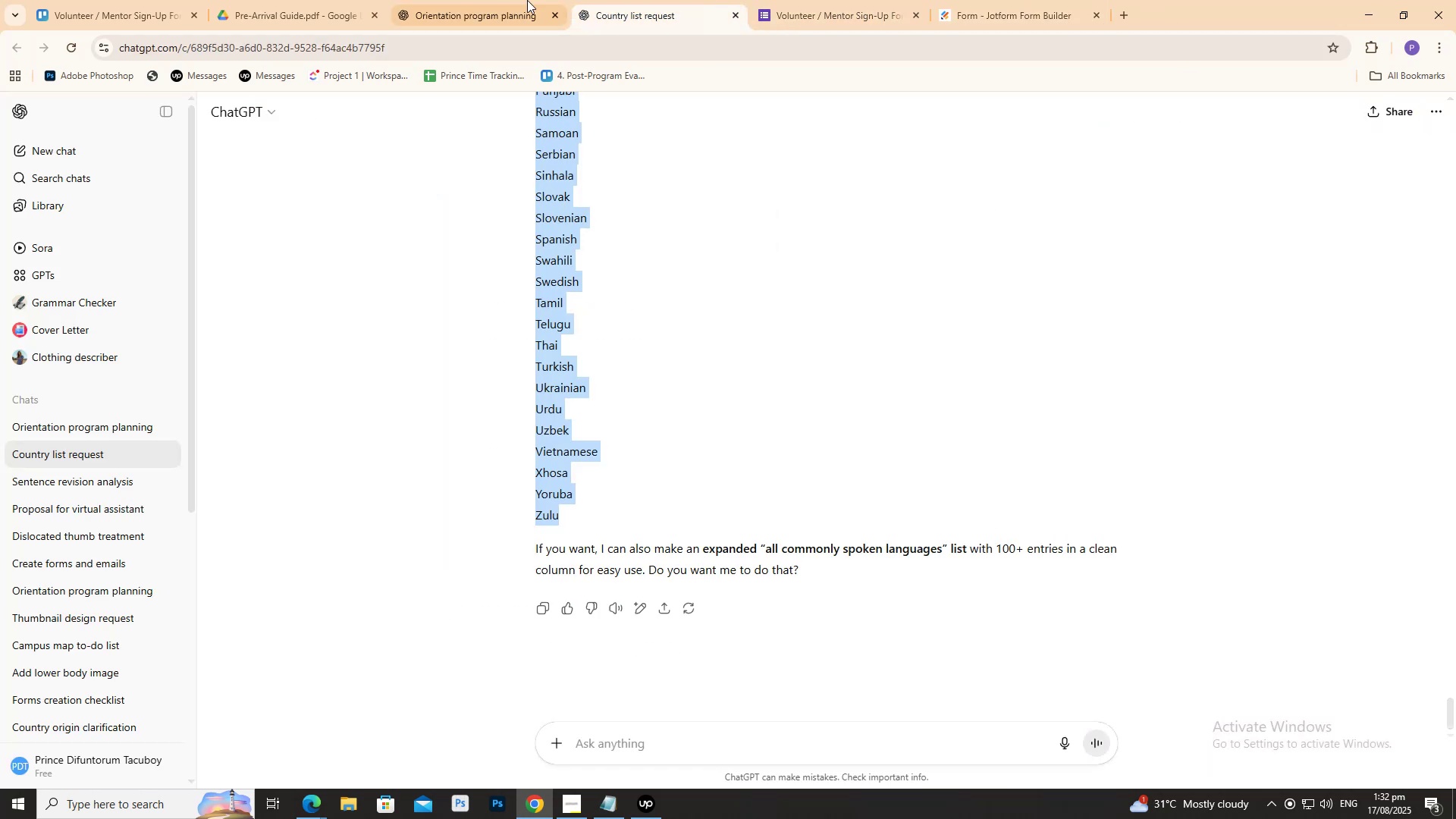 
left_click([500, 0])
 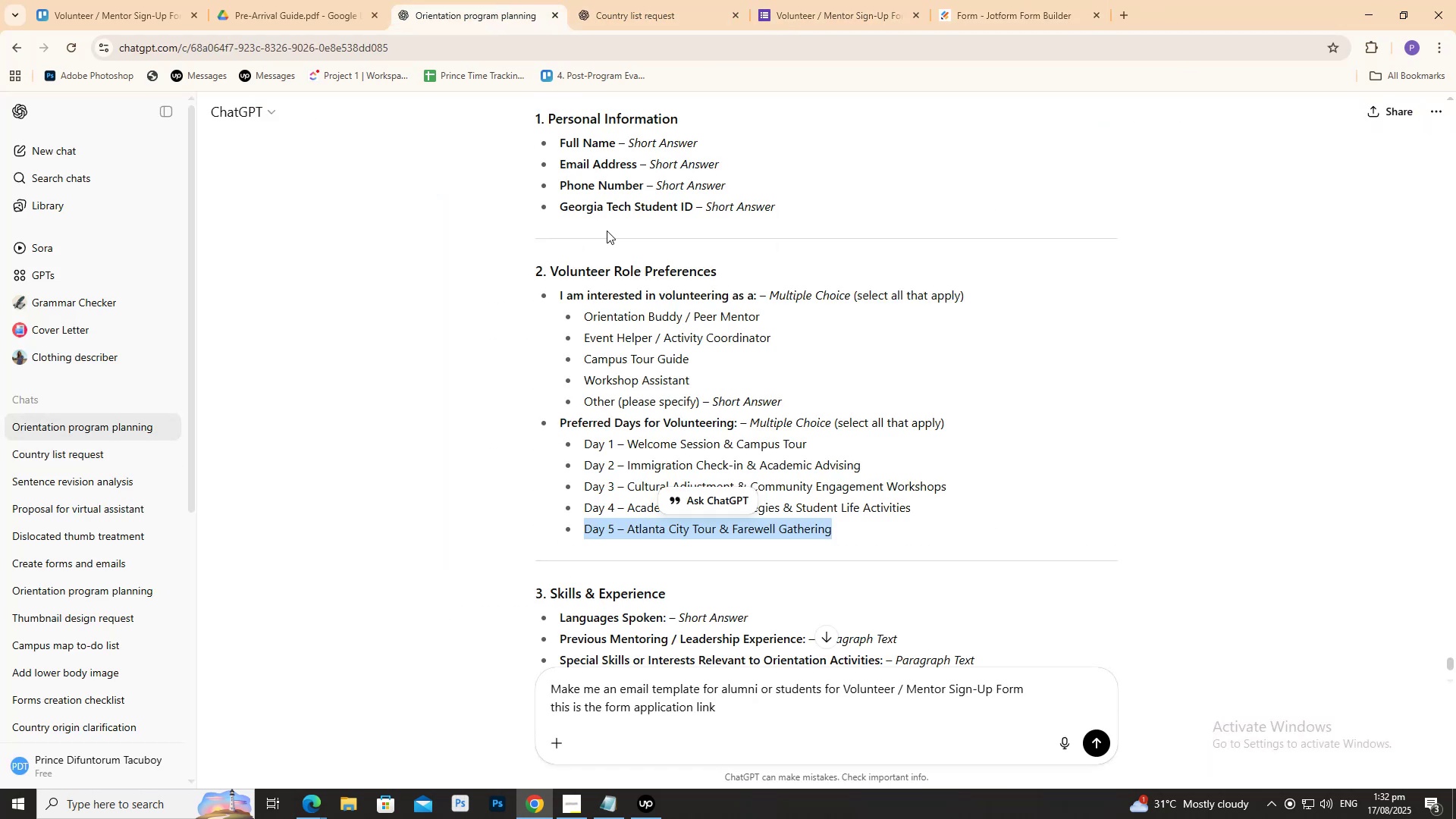 
scroll: coordinate [613, 260], scroll_direction: down, amount: 2.0
 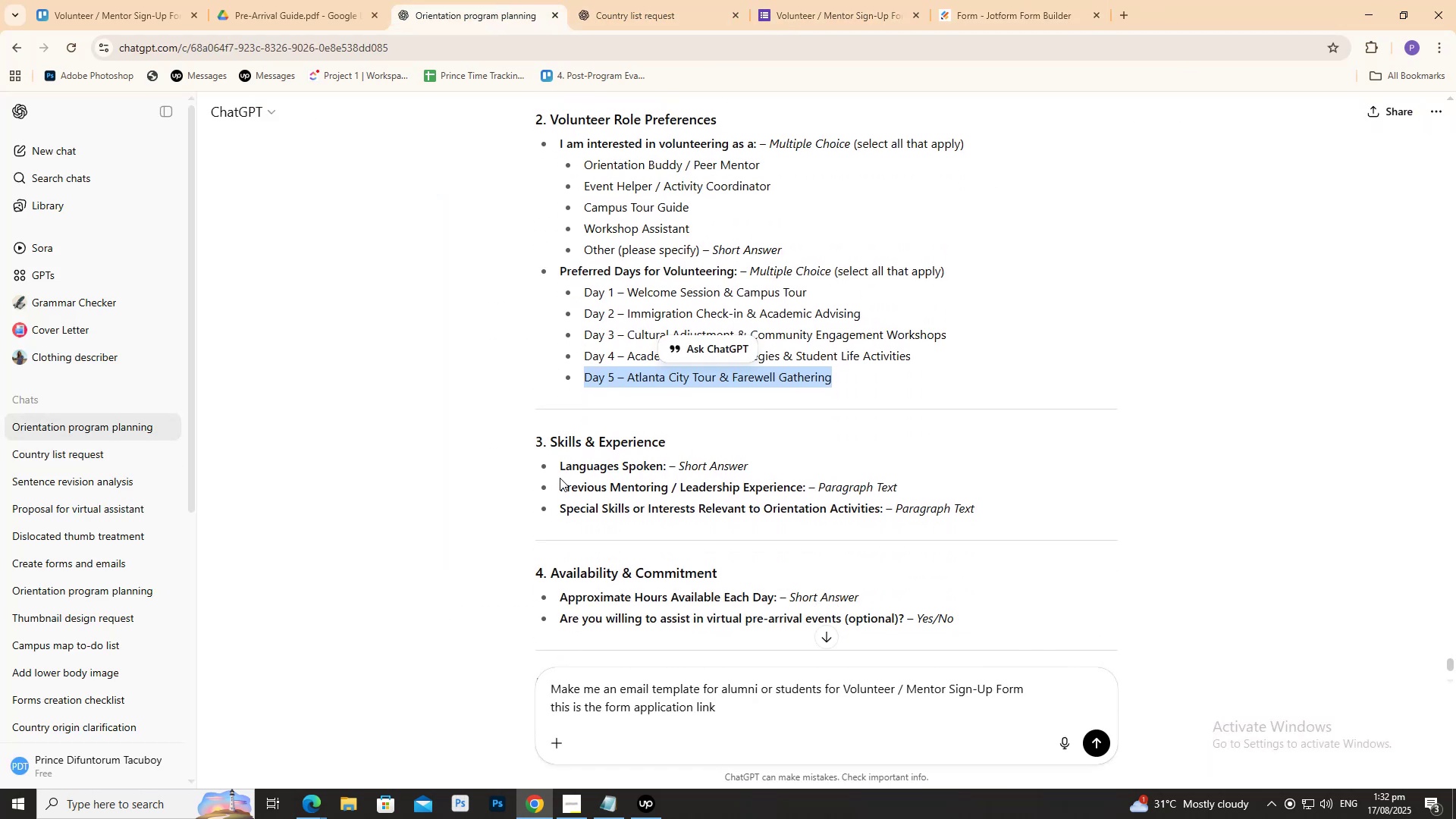 
left_click_drag(start_coordinate=[554, 475], to_coordinate=[664, 469])
 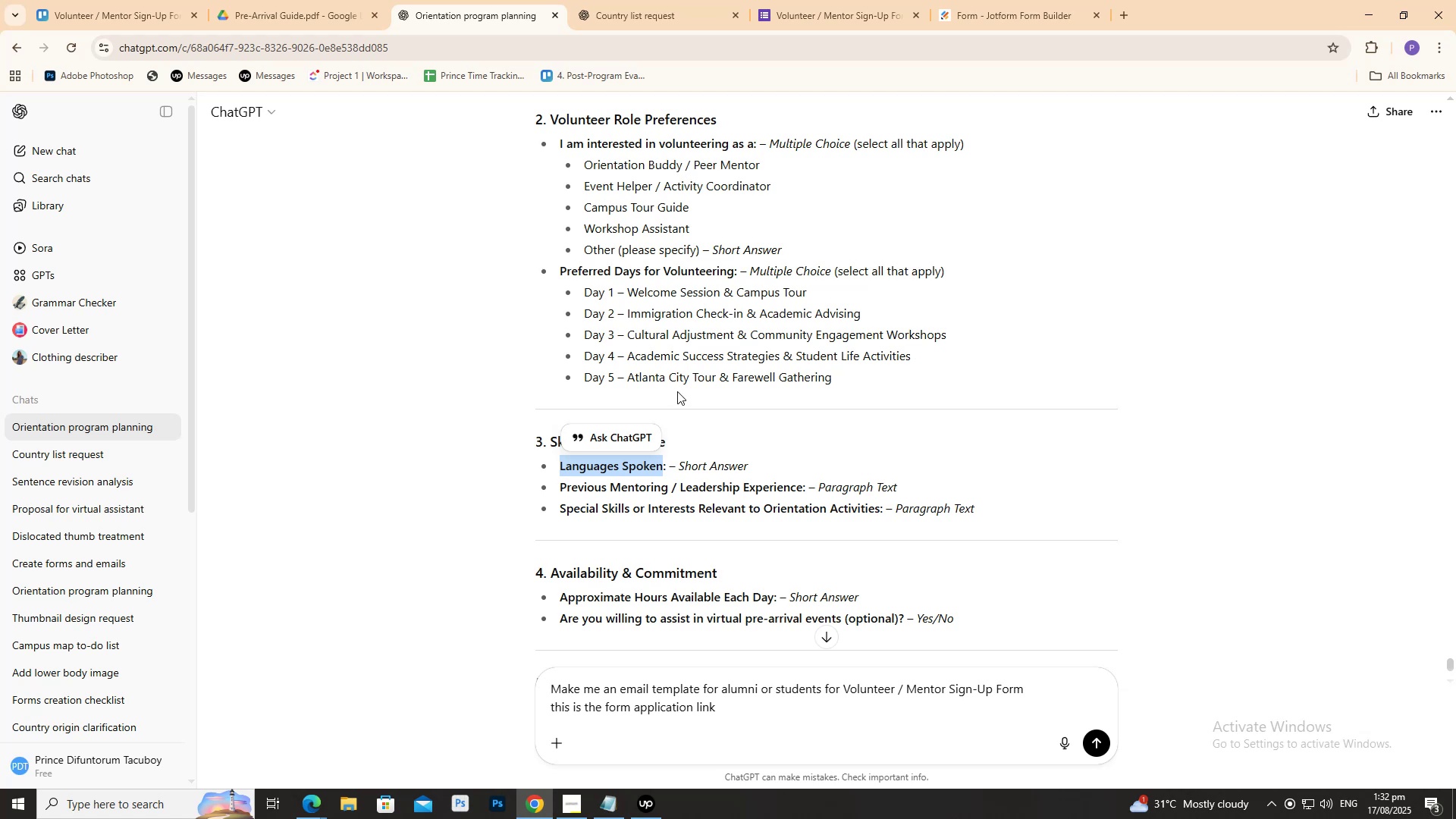 
key(Control+C)
 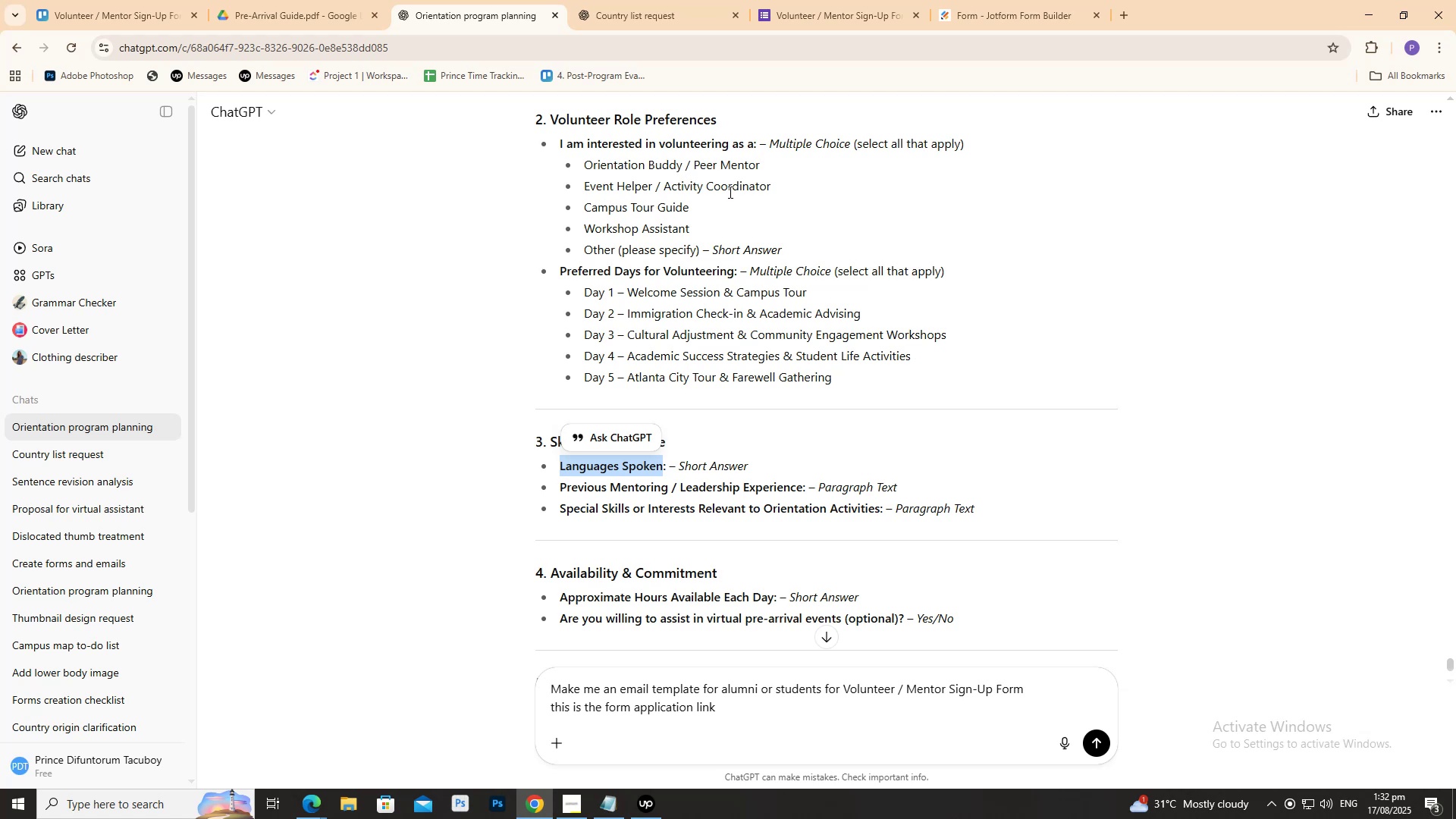 
key(Control+C)
 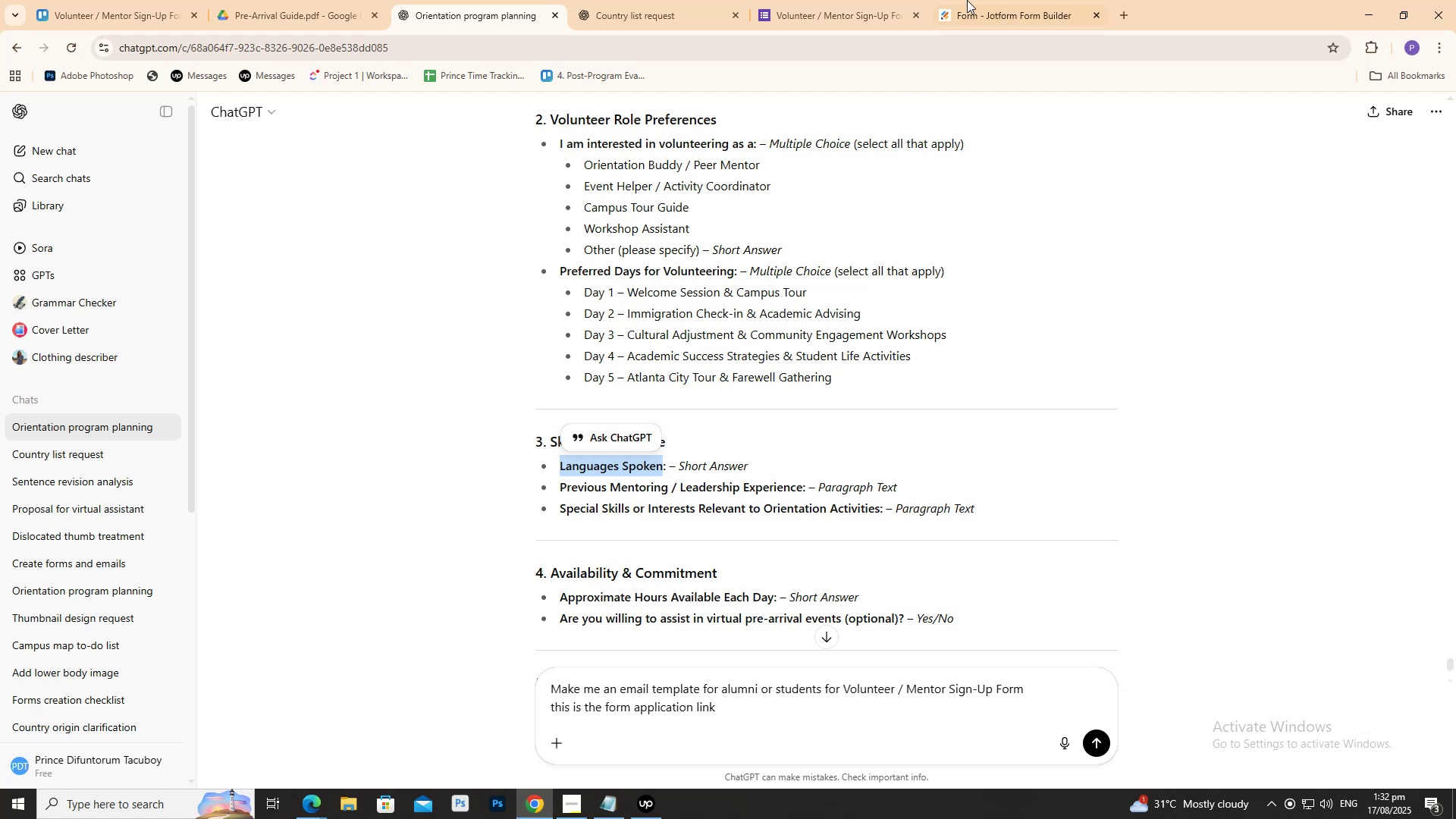 
left_click([1020, 0])
 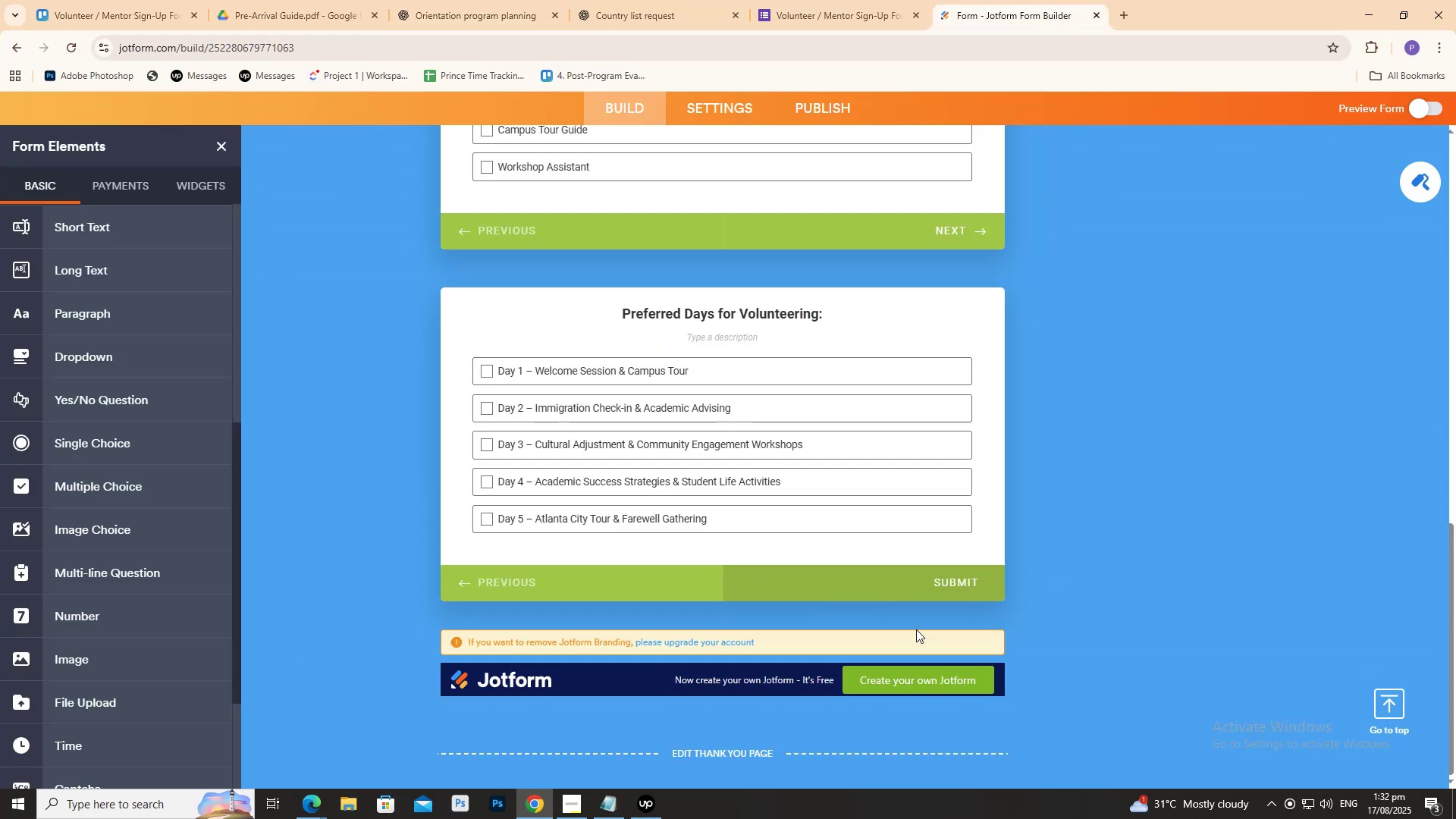 
scroll: coordinate [908, 593], scroll_direction: down, amount: 3.0
 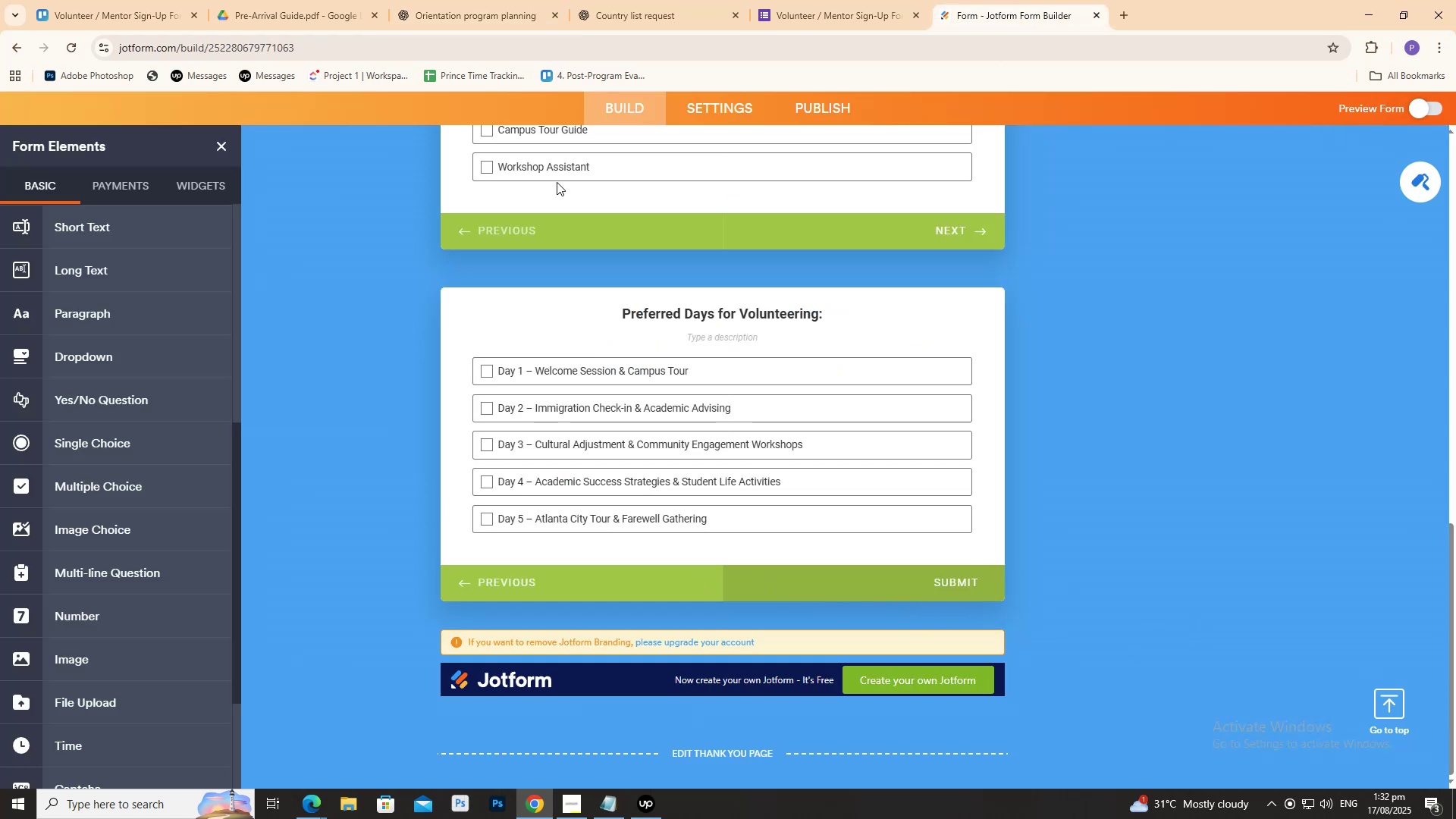 
left_click([510, 0])
 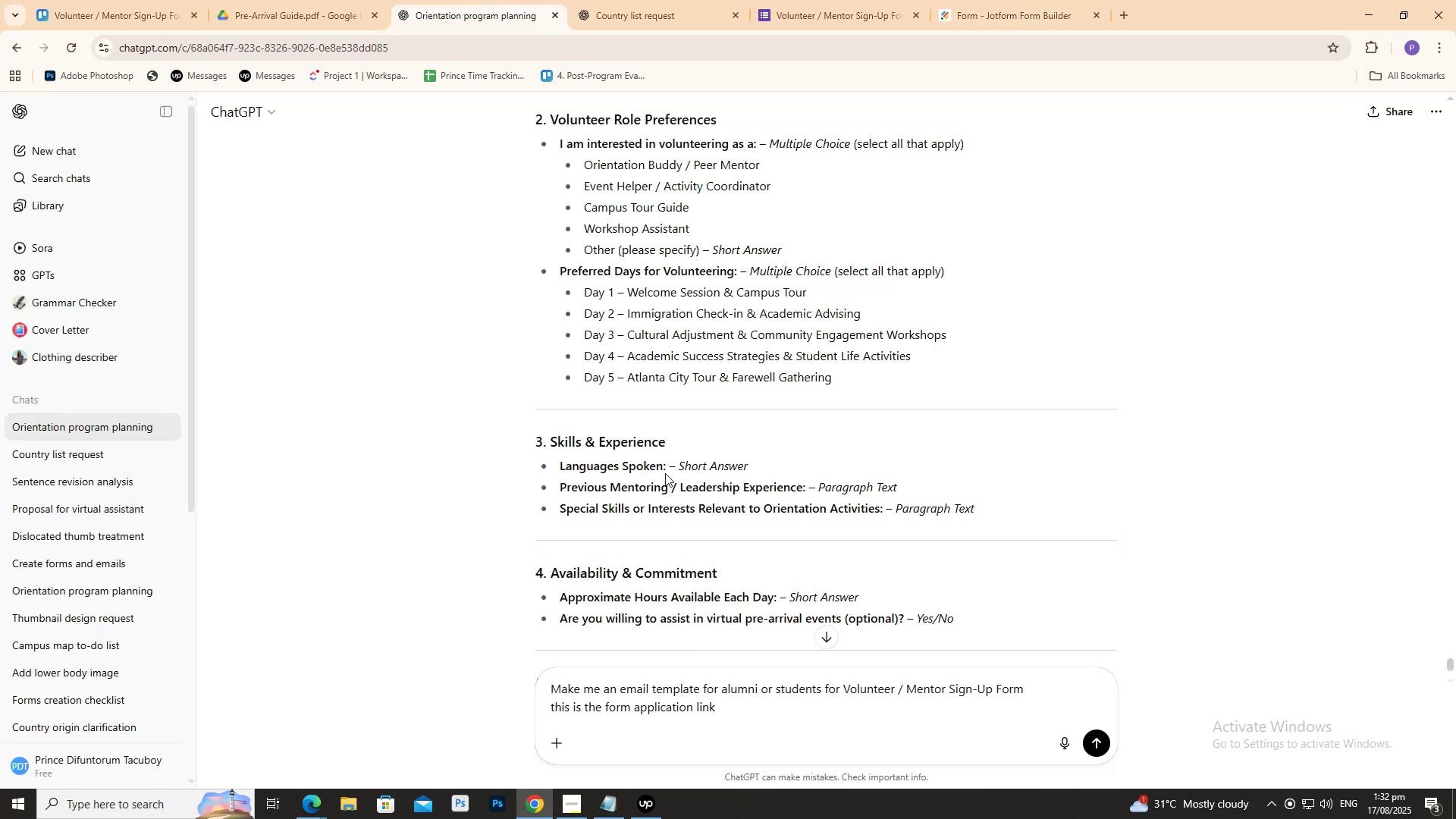 
left_click_drag(start_coordinate=[667, 467], to_coordinate=[562, 463])
 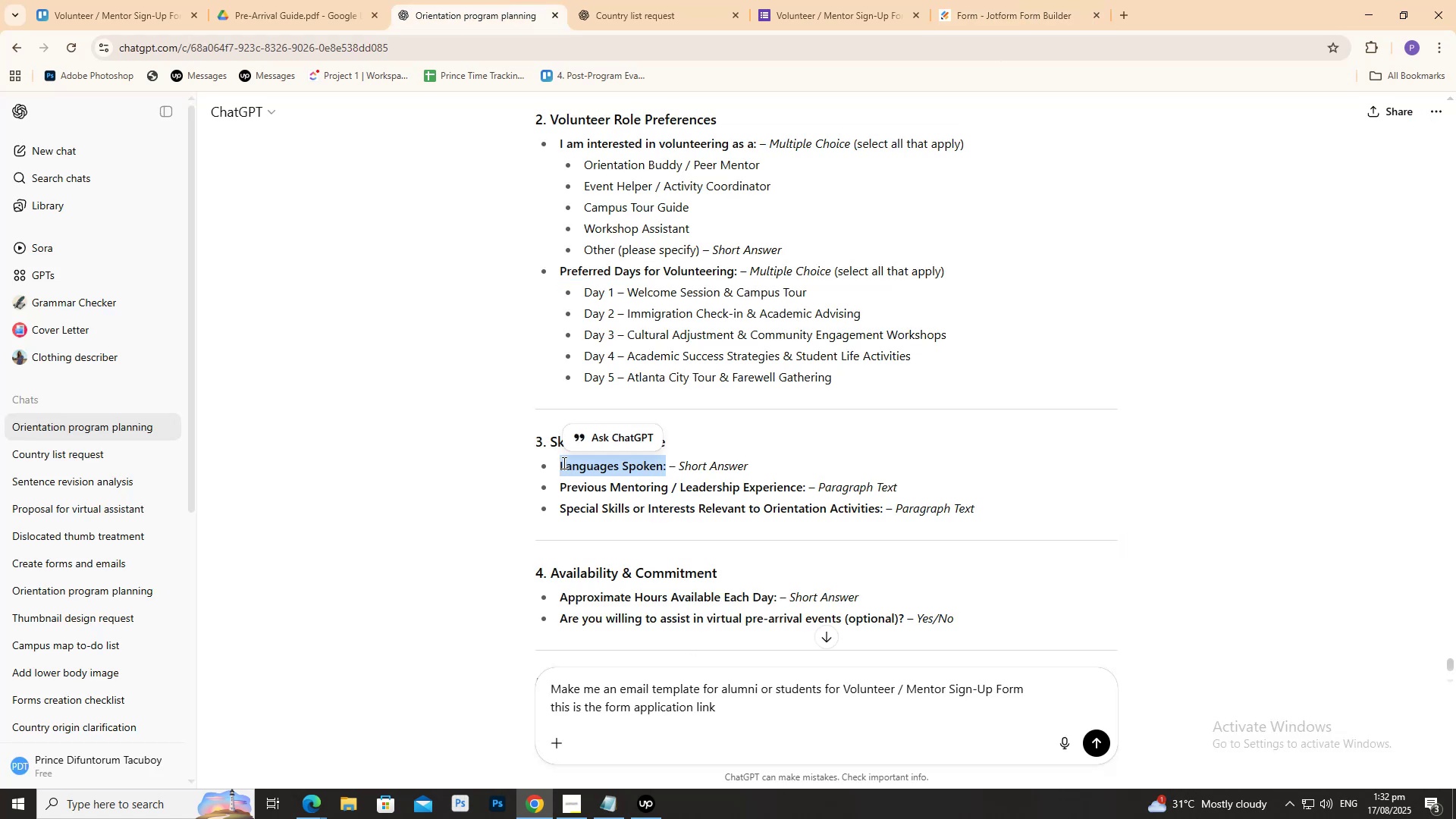 
key(Control+C)
 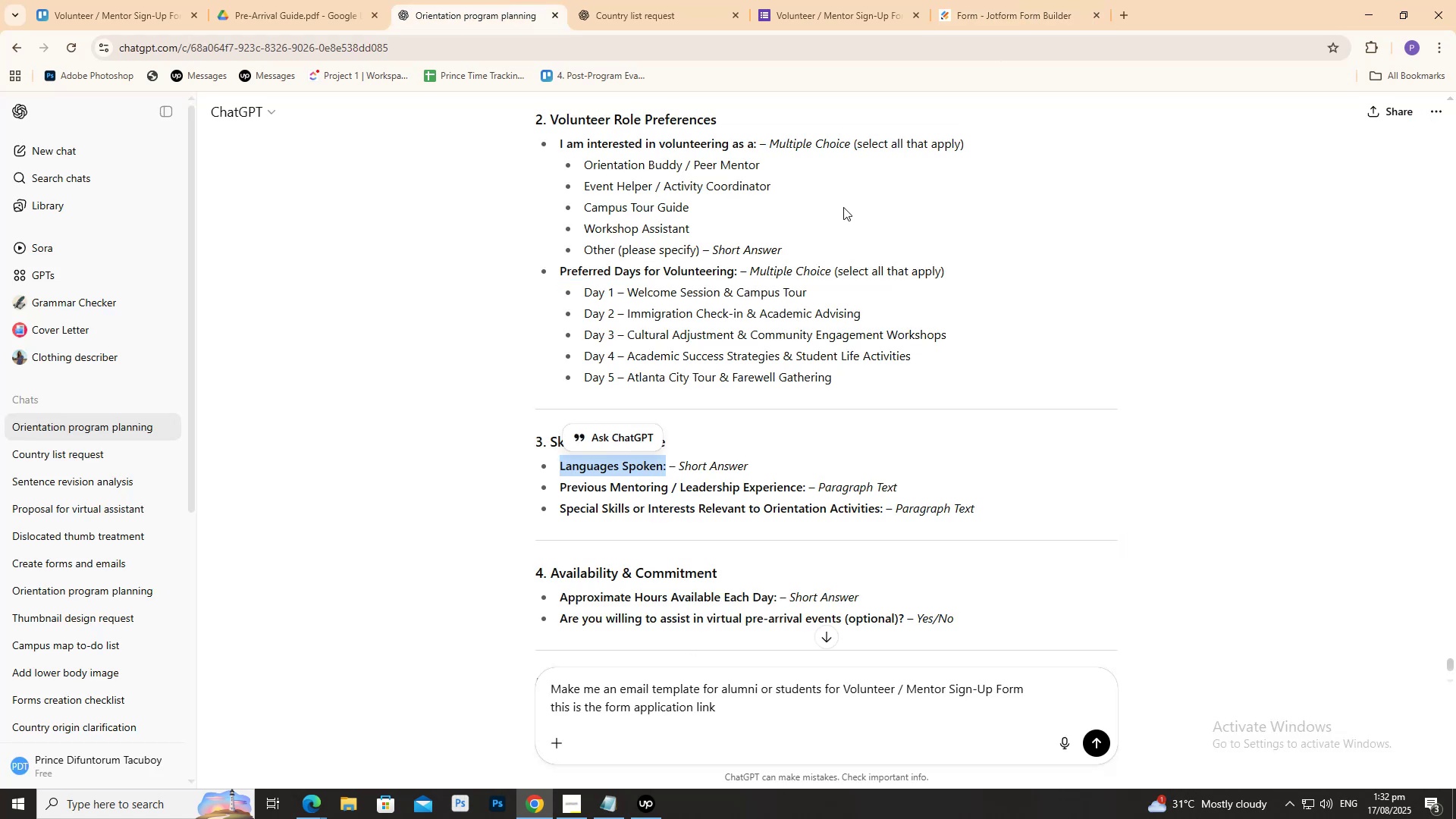 
key(Control+C)
 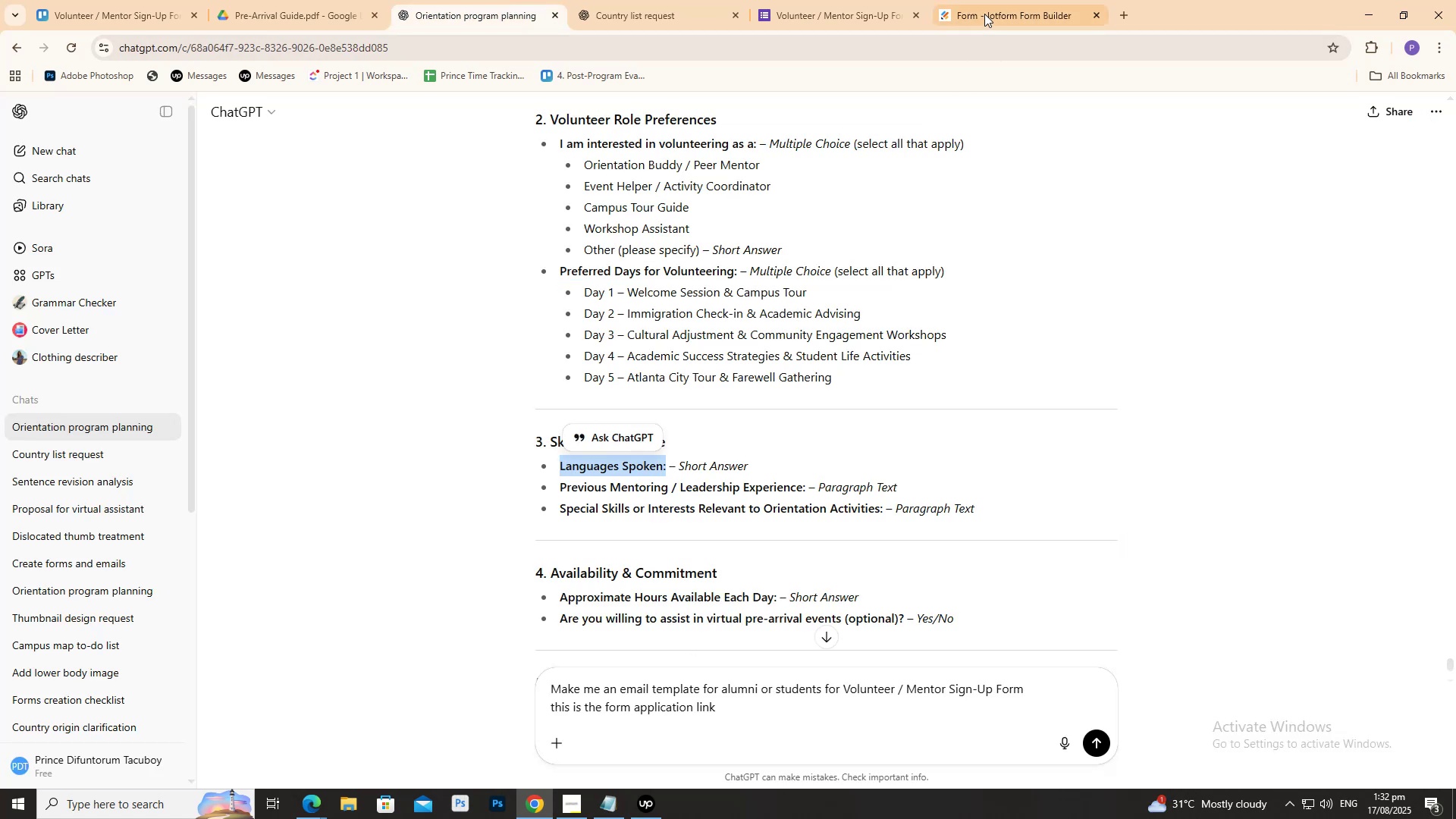 
left_click([984, 14])
 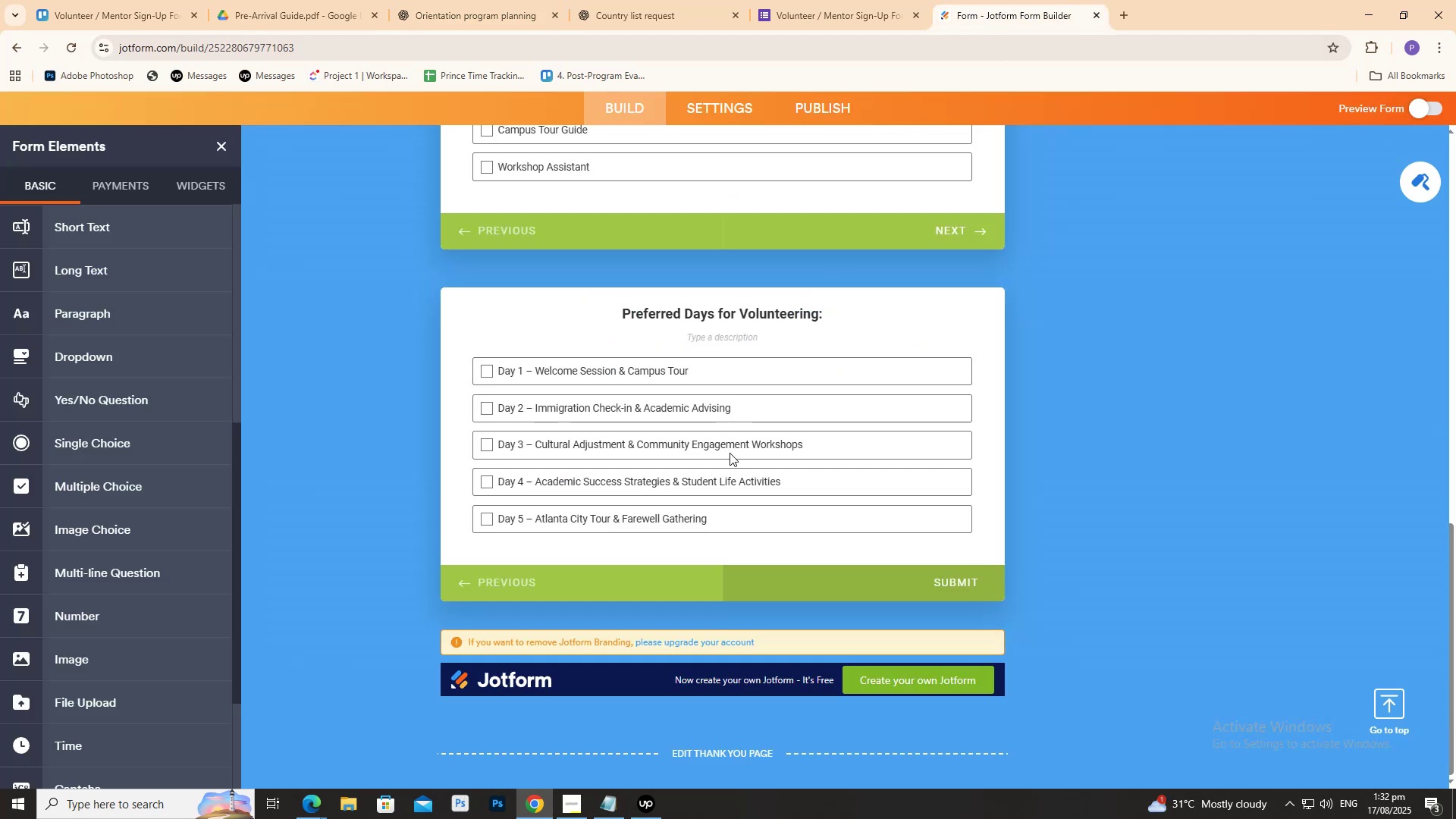 
scroll: coordinate [689, 402], scroll_direction: down, amount: 3.0
 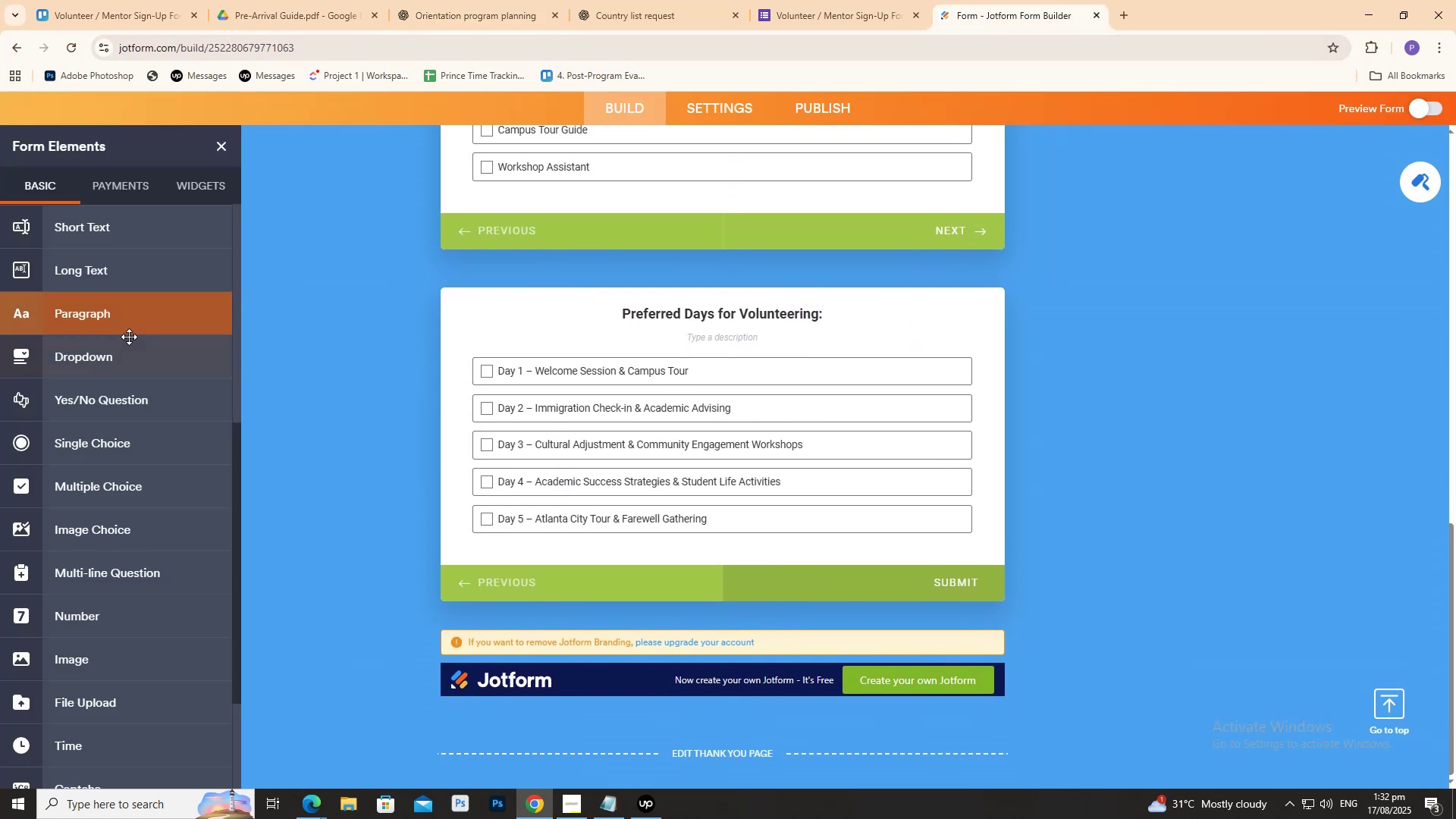 
scroll: coordinate [140, 322], scroll_direction: up, amount: 1.0
 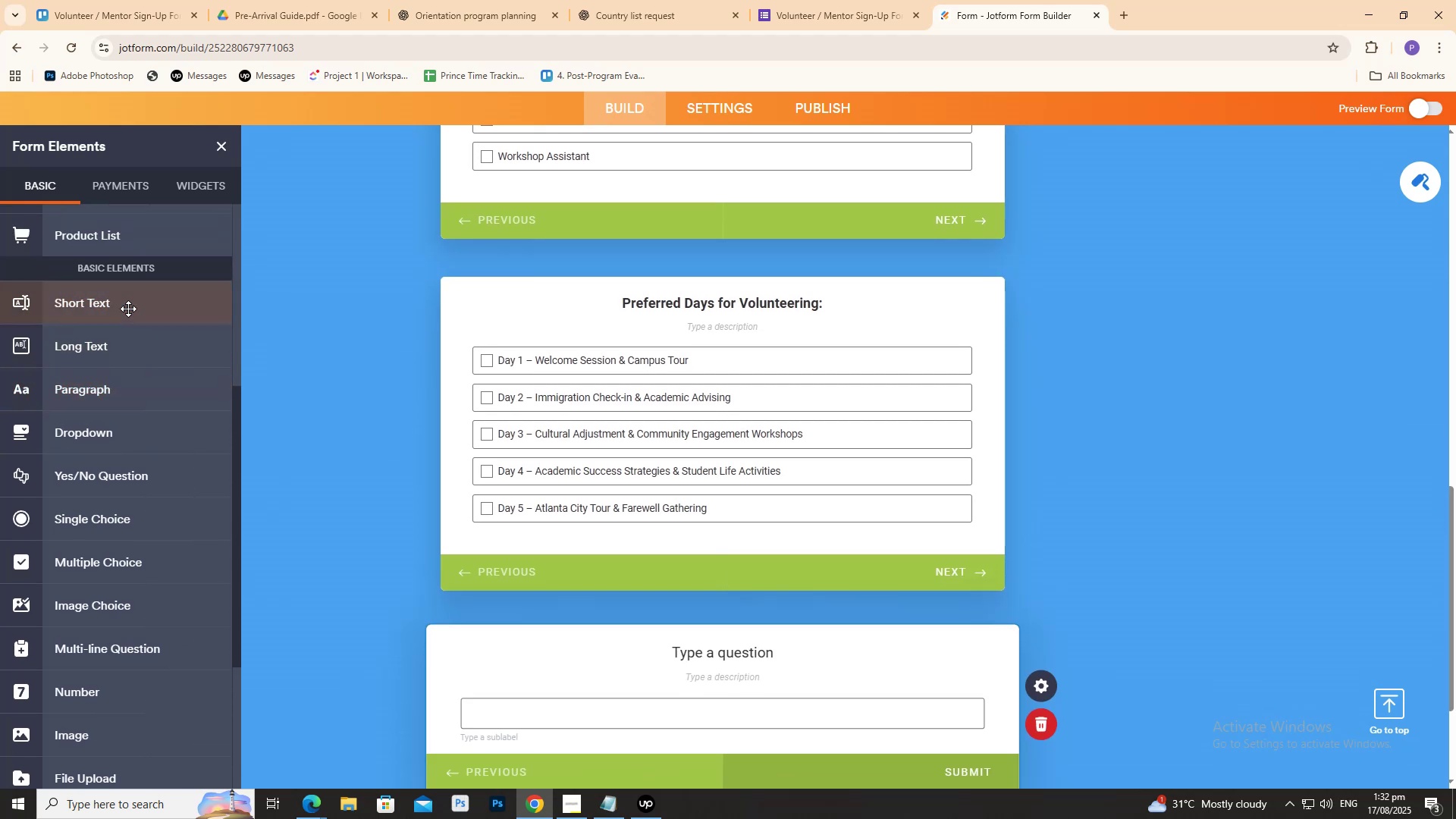 
key(Control+V)
 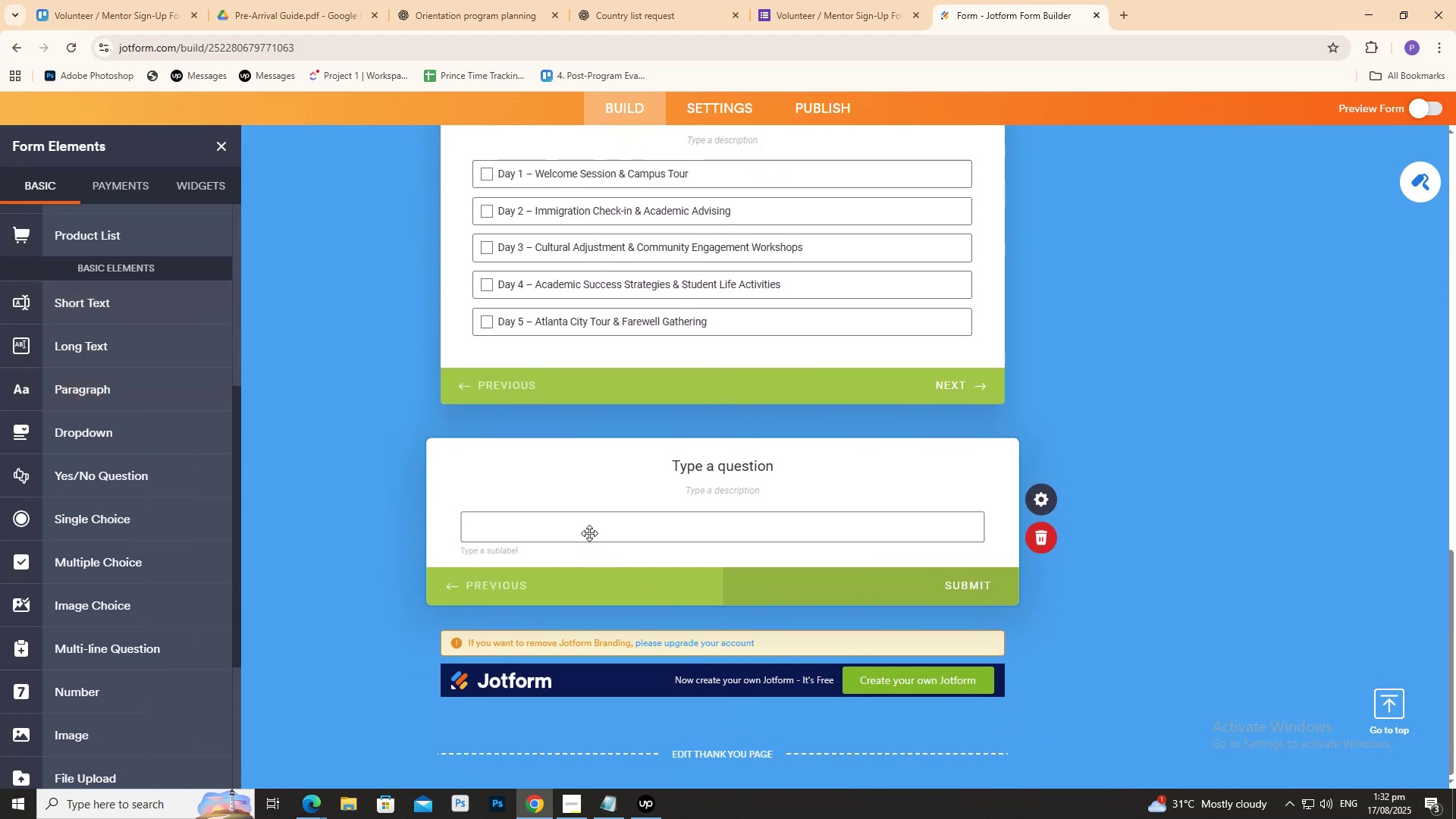 
left_click([584, 525])
 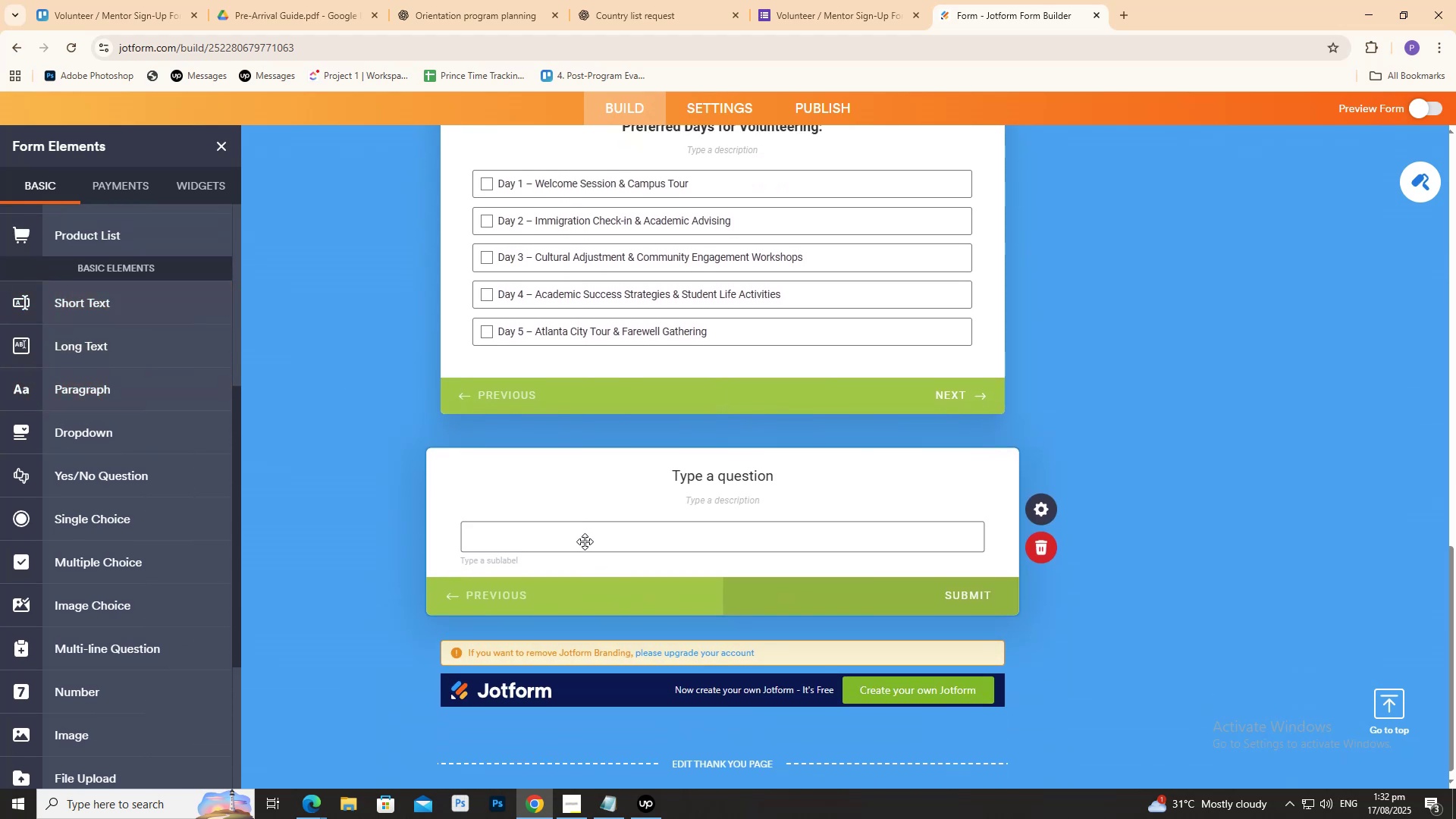 
double_click([585, 541])
 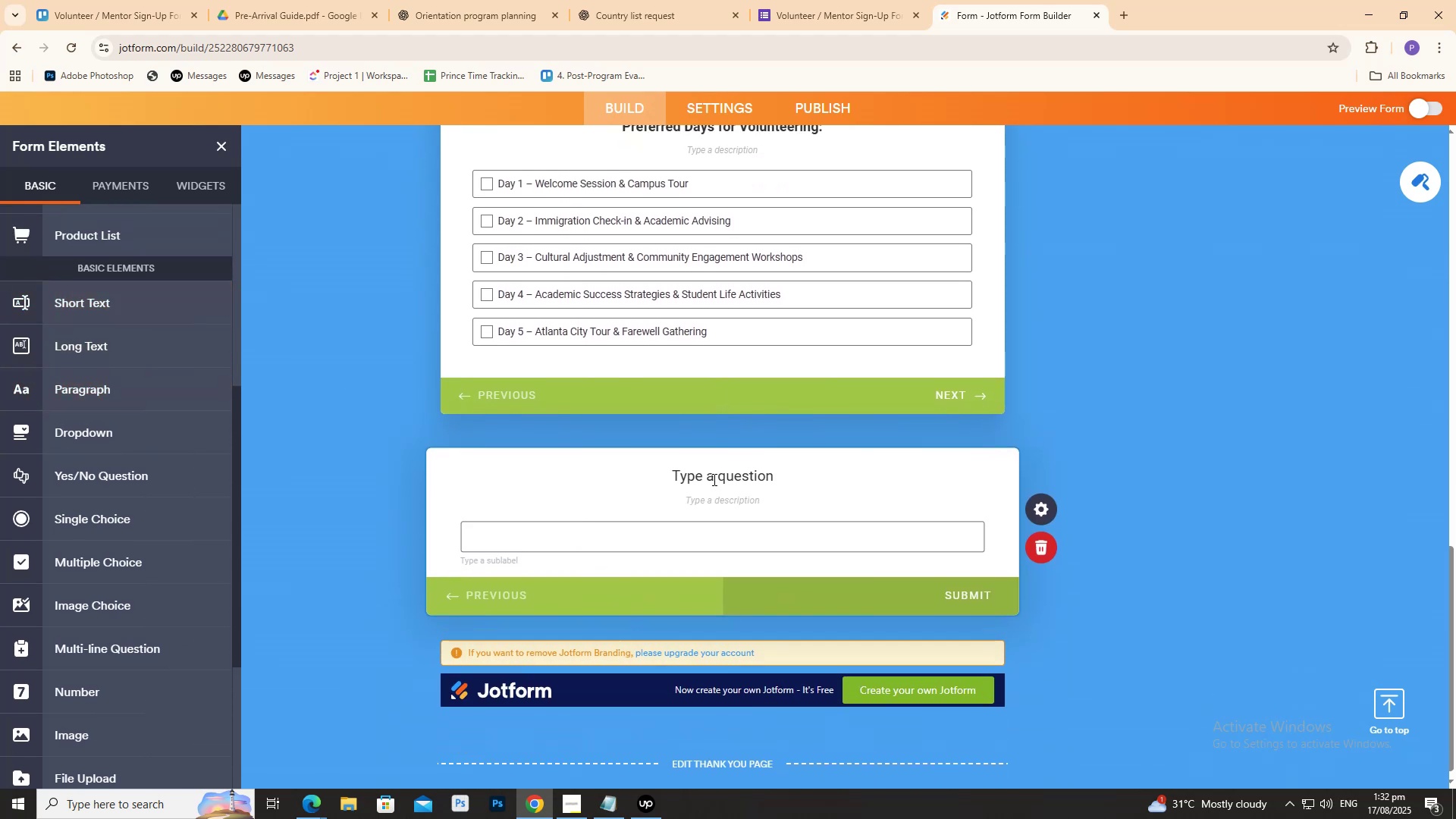 
triple_click([713, 479])
 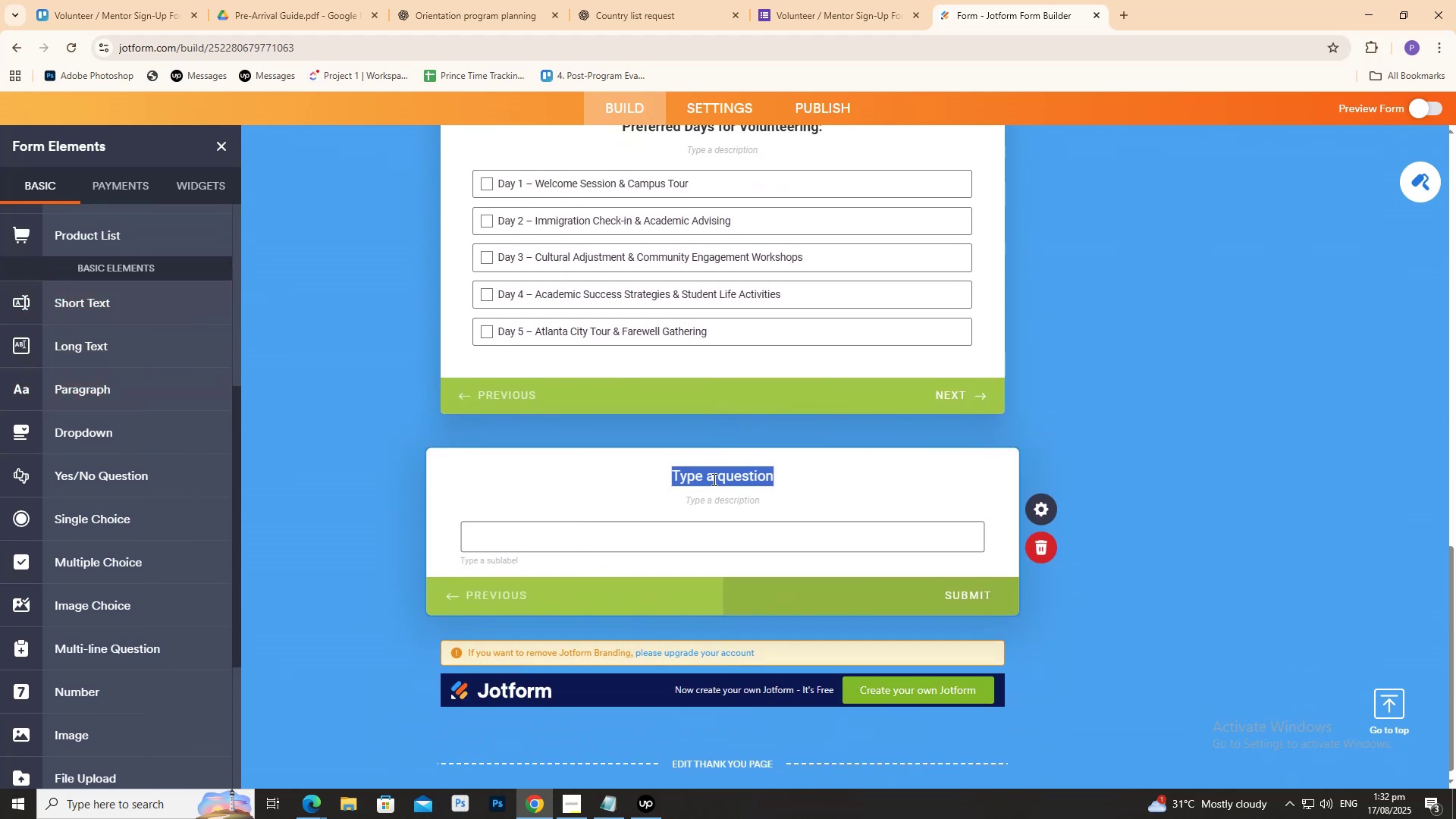 
key(Control+A)
 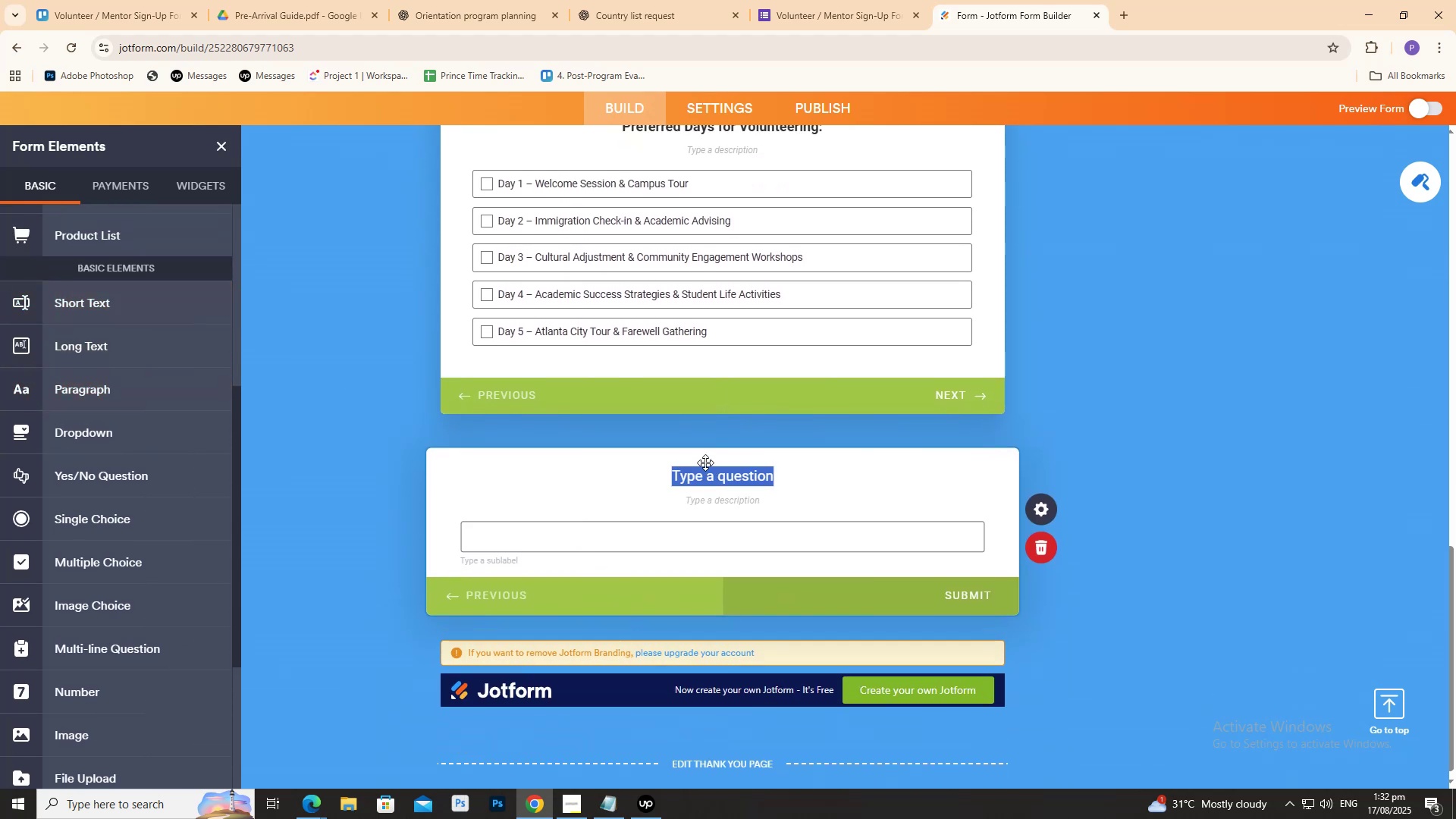 
key(Control+V)
 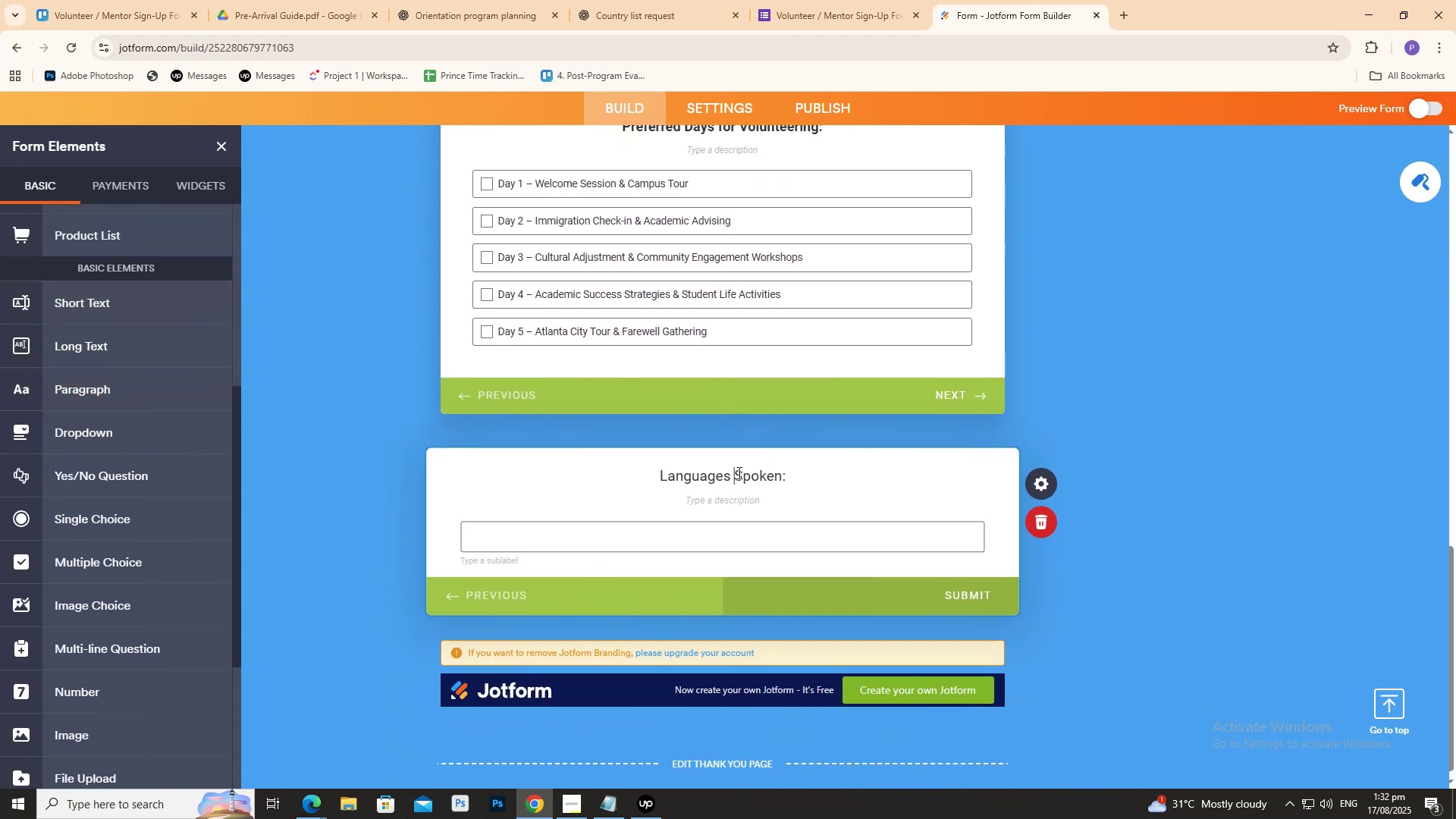 
double_click([738, 472])
 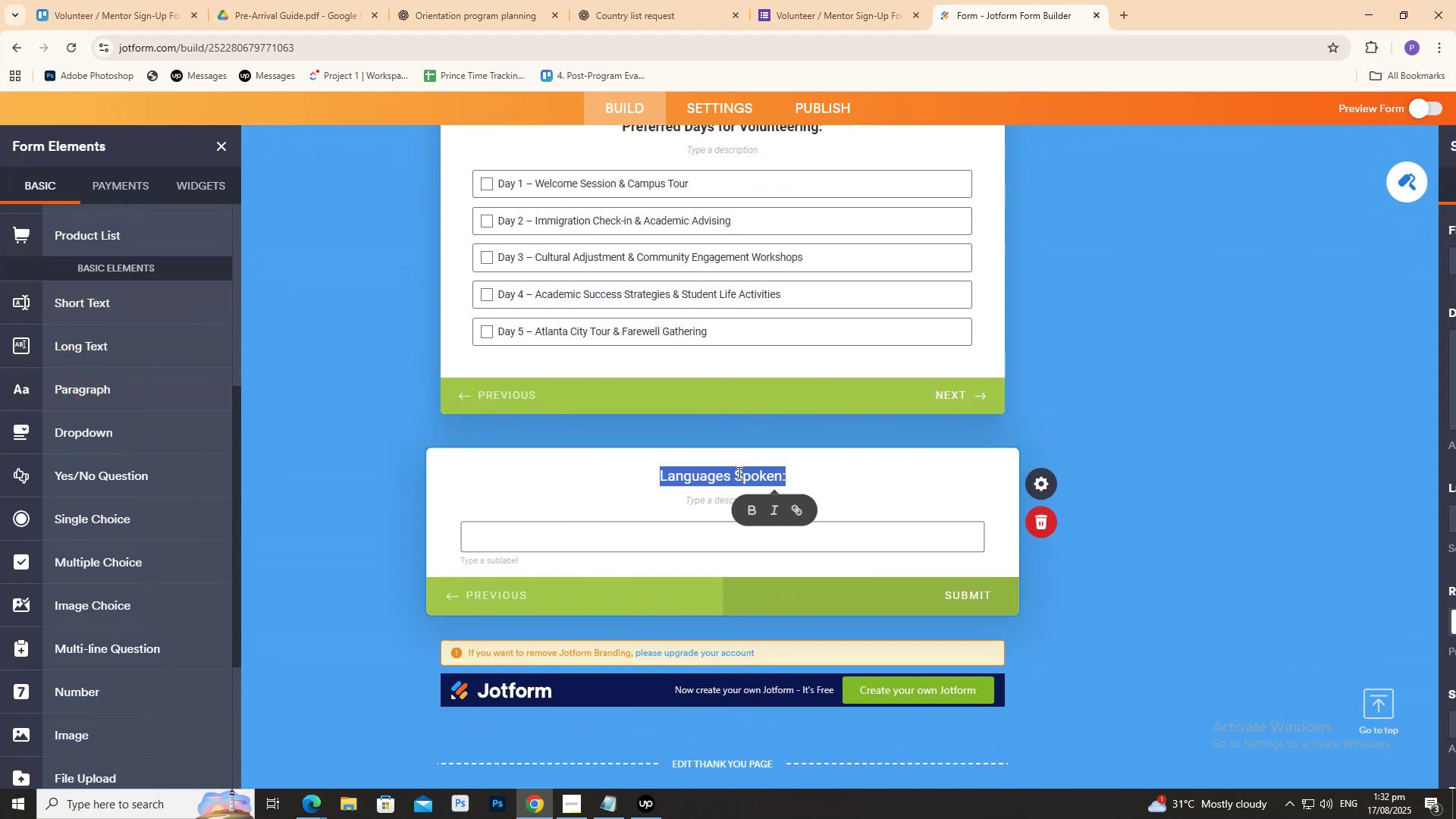 
triple_click([738, 472])
 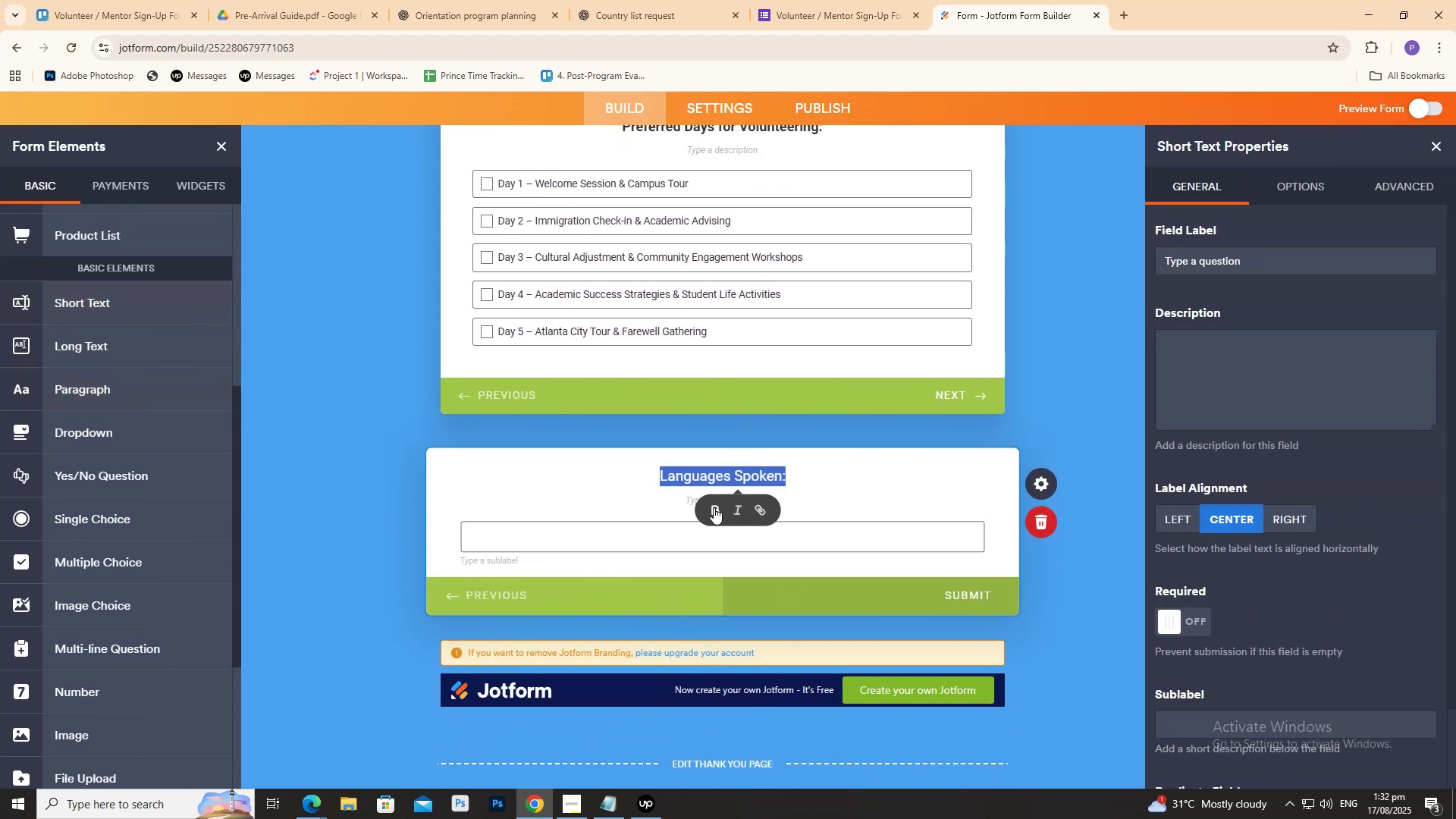 
triple_click([714, 507])
 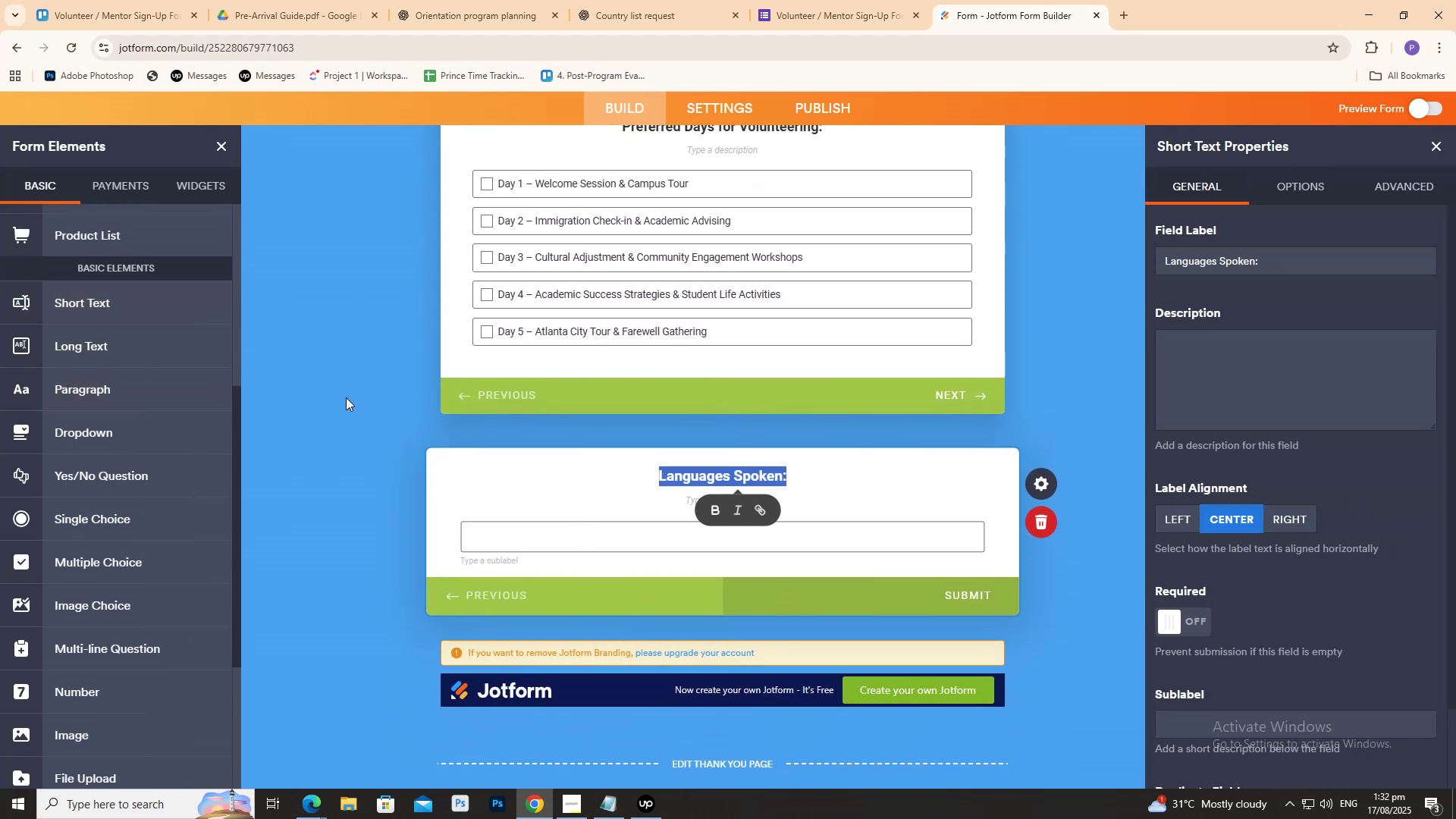 
triple_click([346, 397])
 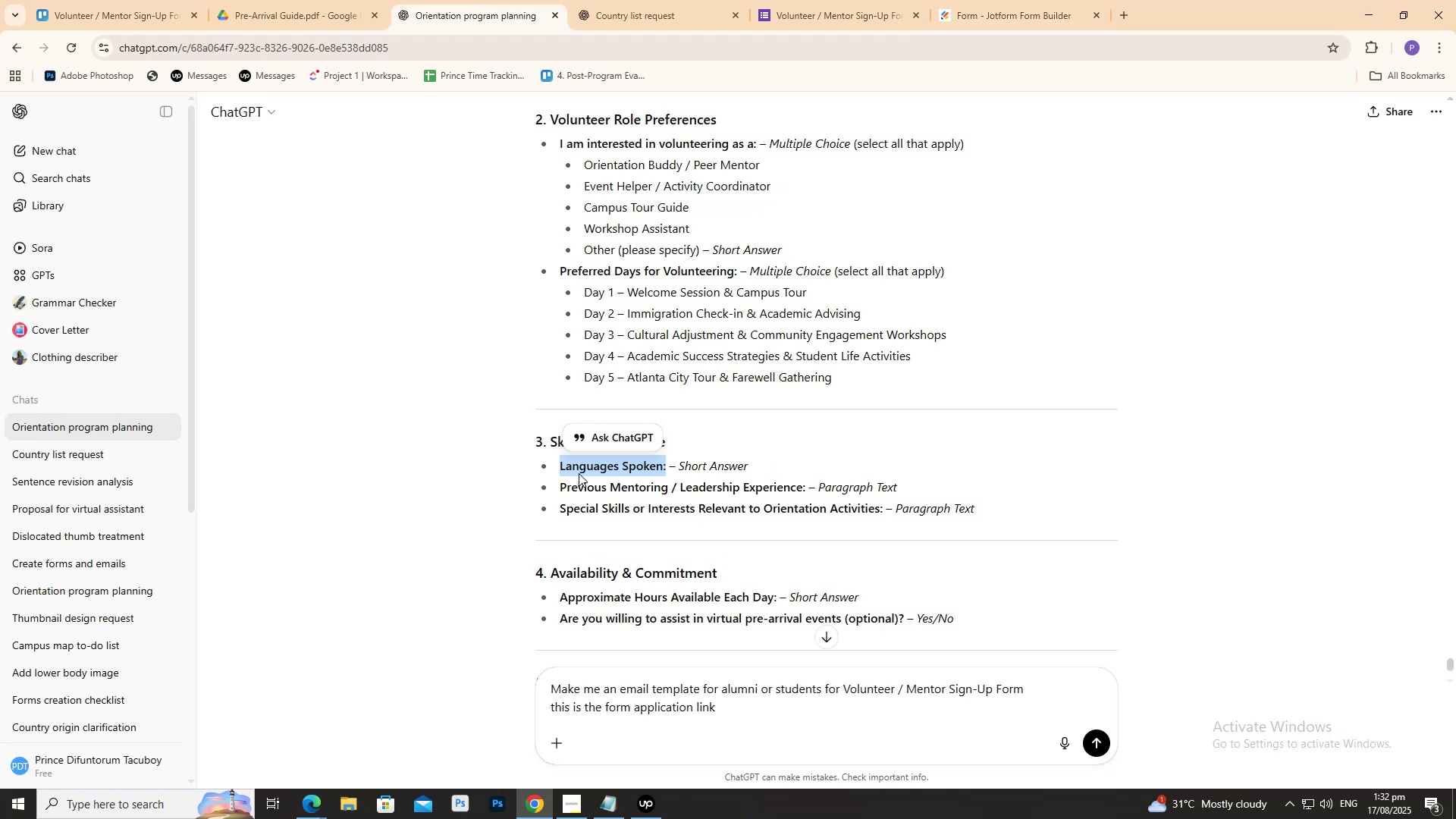 
left_click_drag(start_coordinate=[559, 482], to_coordinate=[806, 488])
 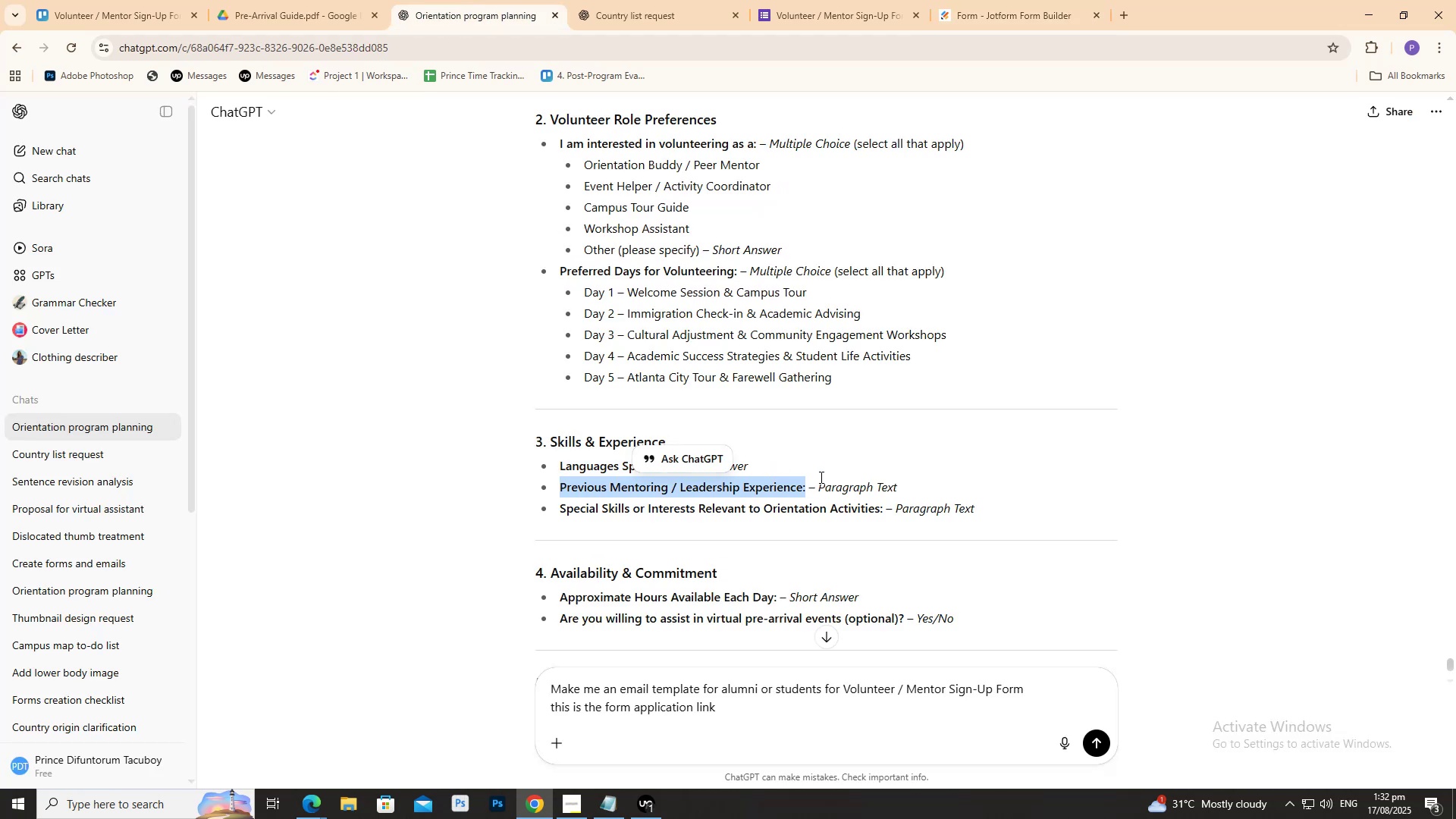 
key(Control+C)
 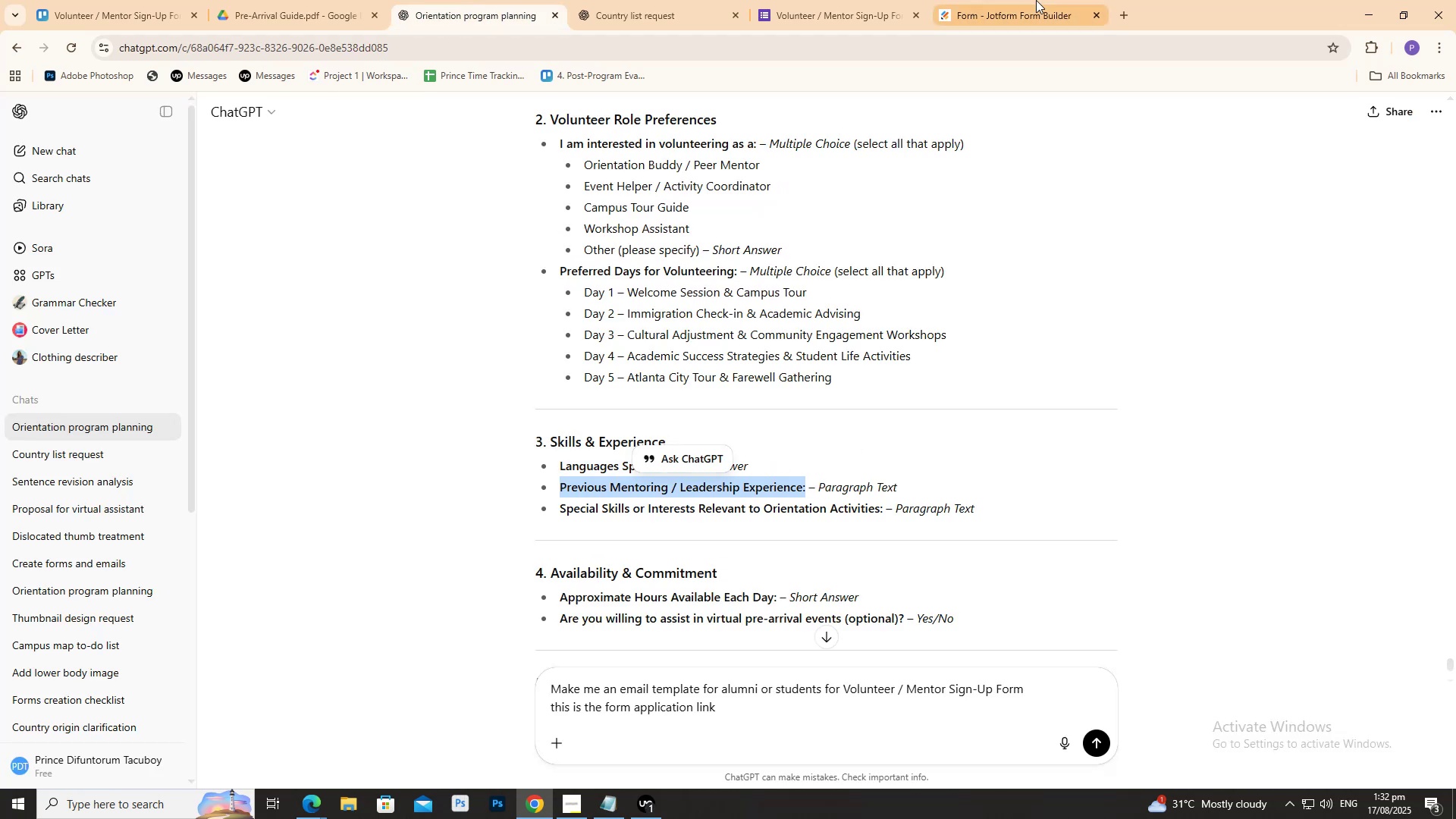 
key(Control+C)
 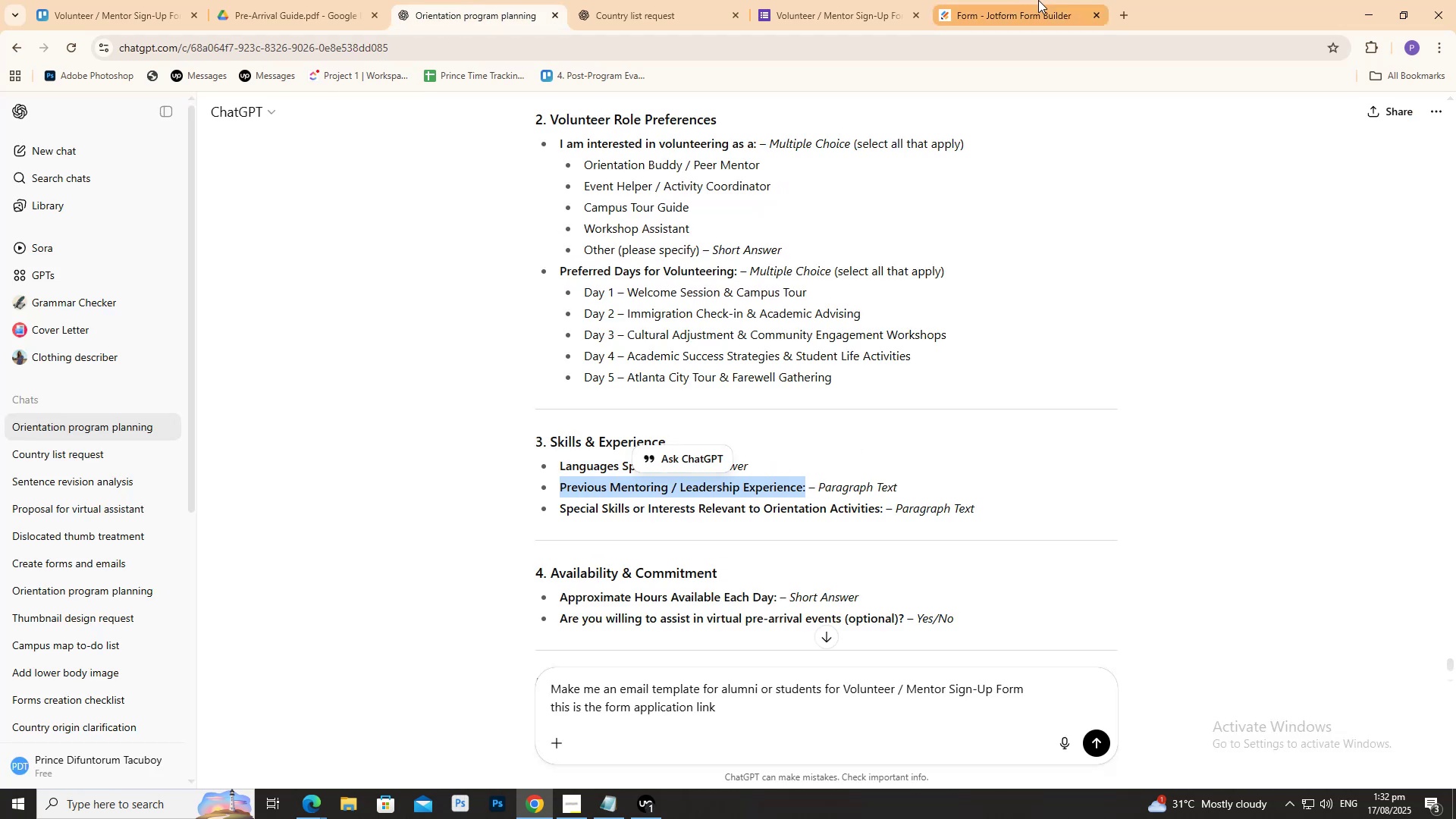 
left_click([1038, 0])
 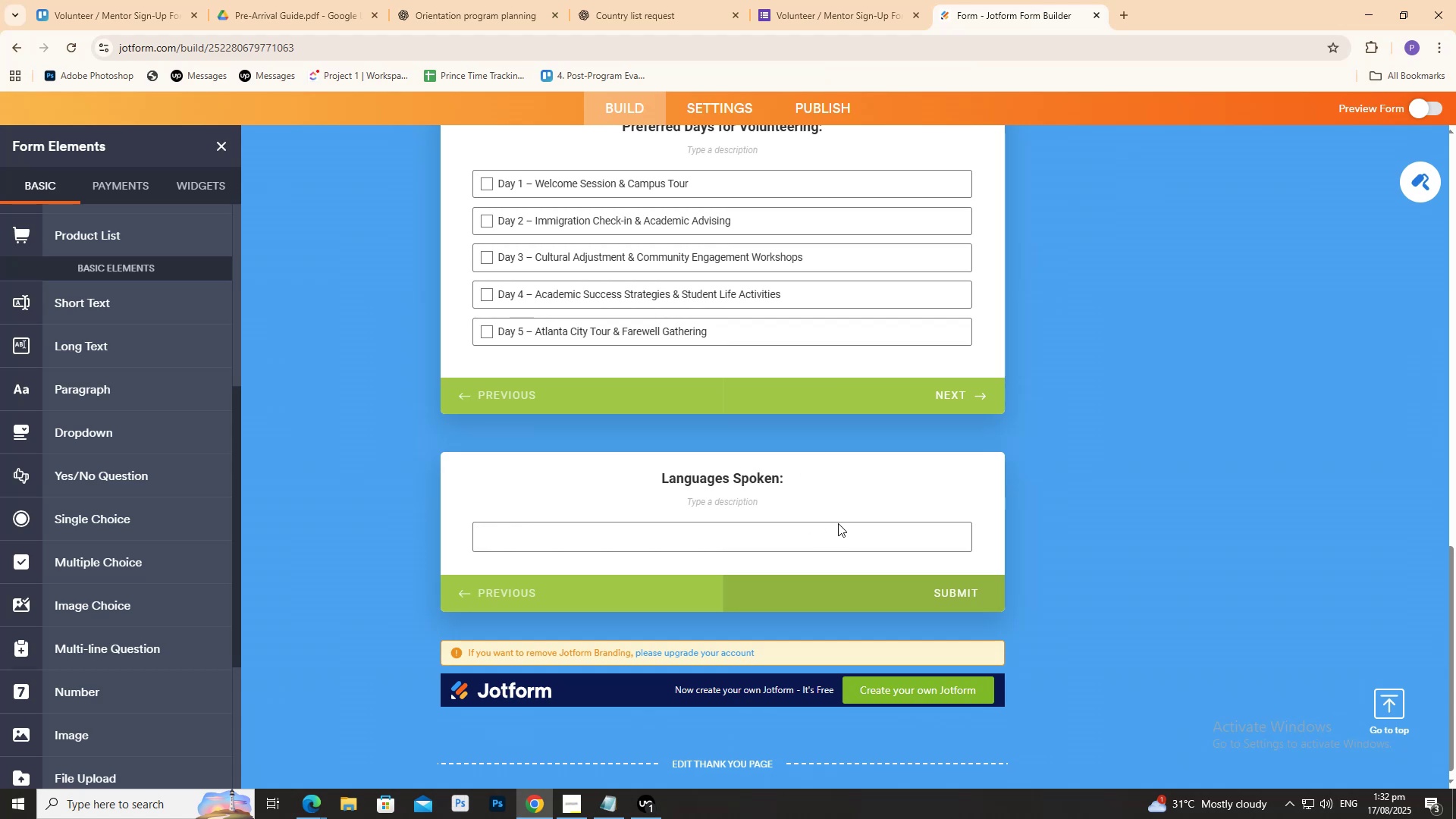 
left_click([838, 520])
 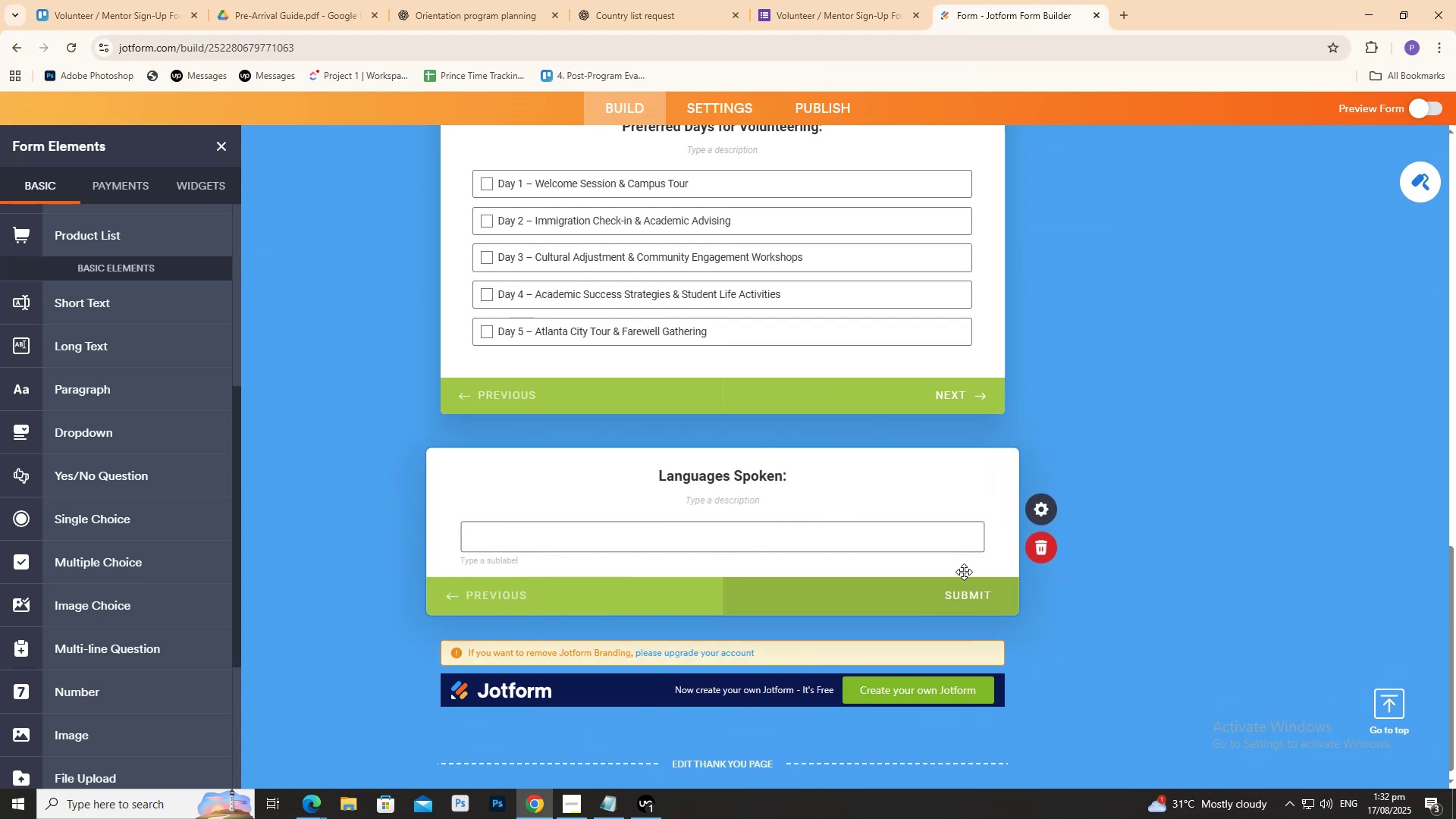 
scroll: coordinate [601, 545], scroll_direction: down, amount: 2.0
 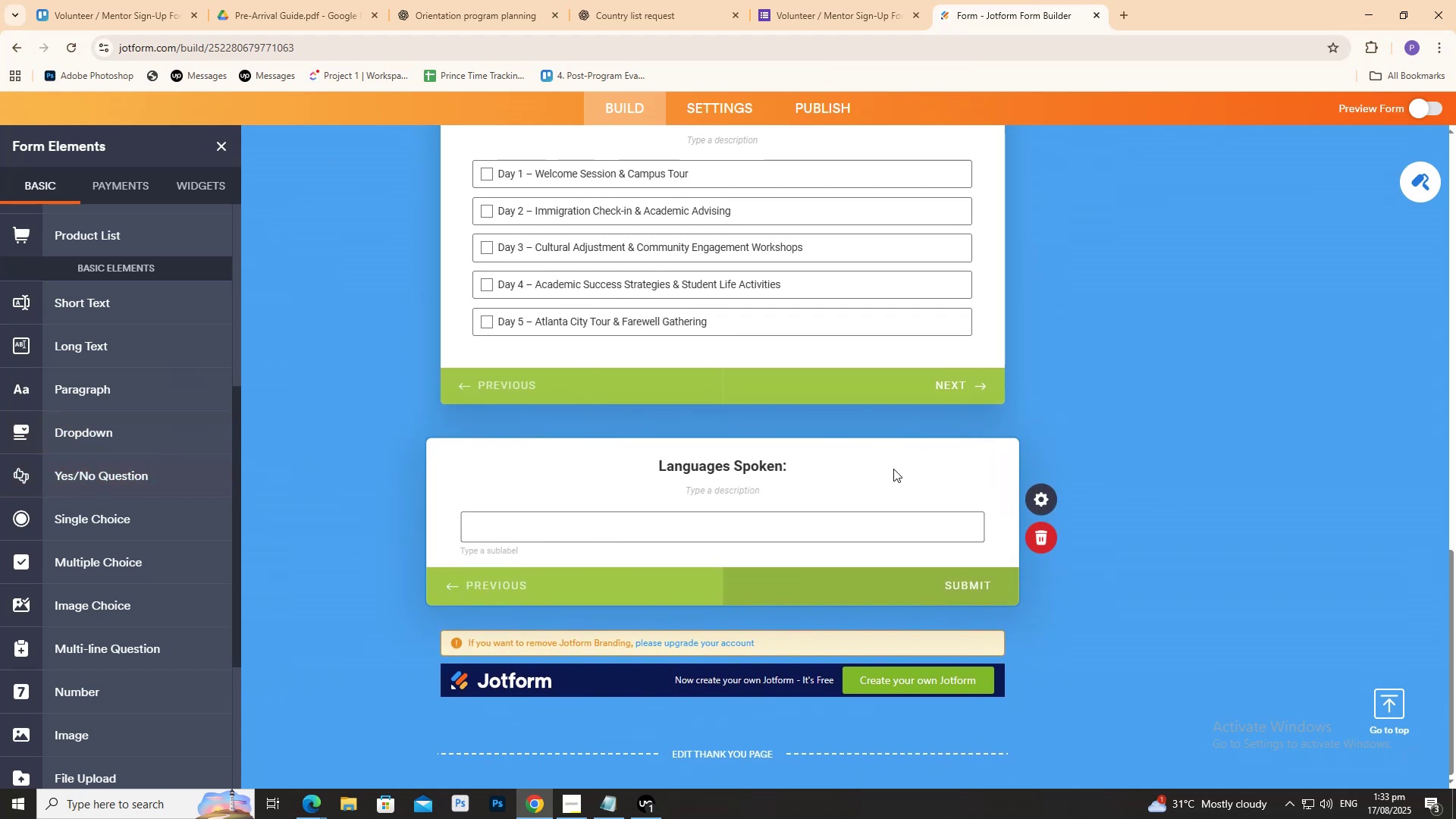 
wait(7.9)
 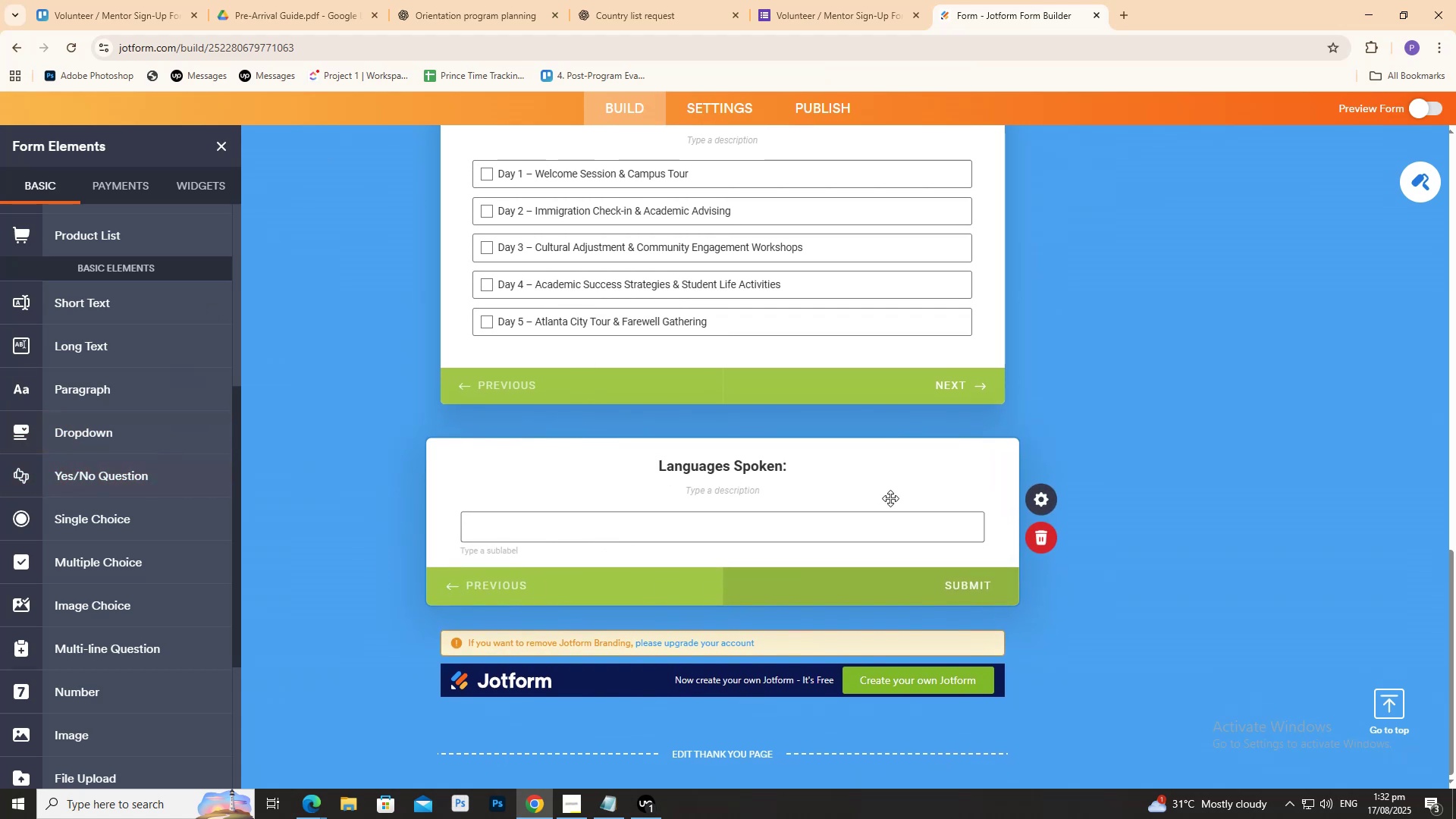 
left_click([135, 306])
 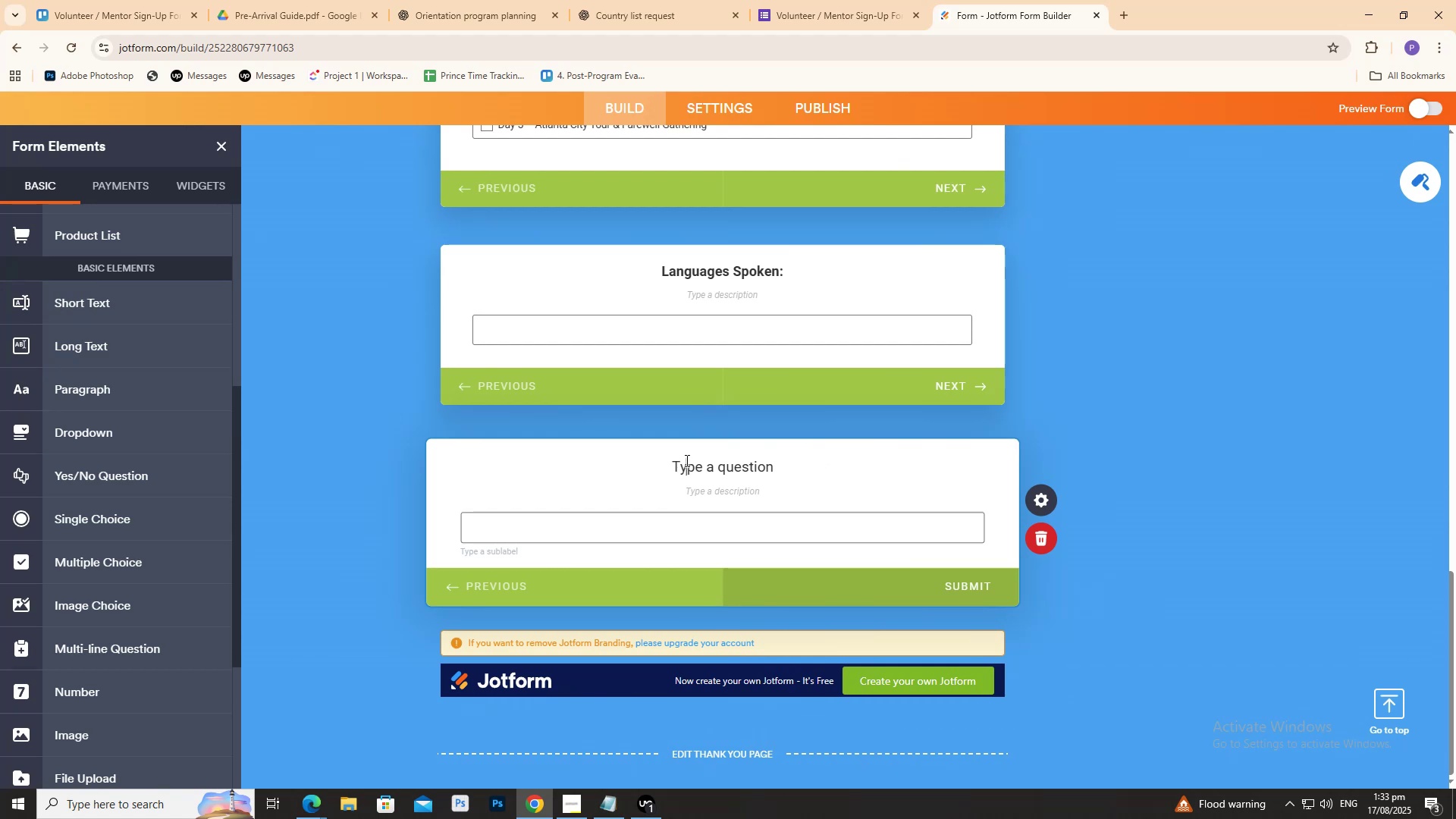 
double_click([686, 460])
 